 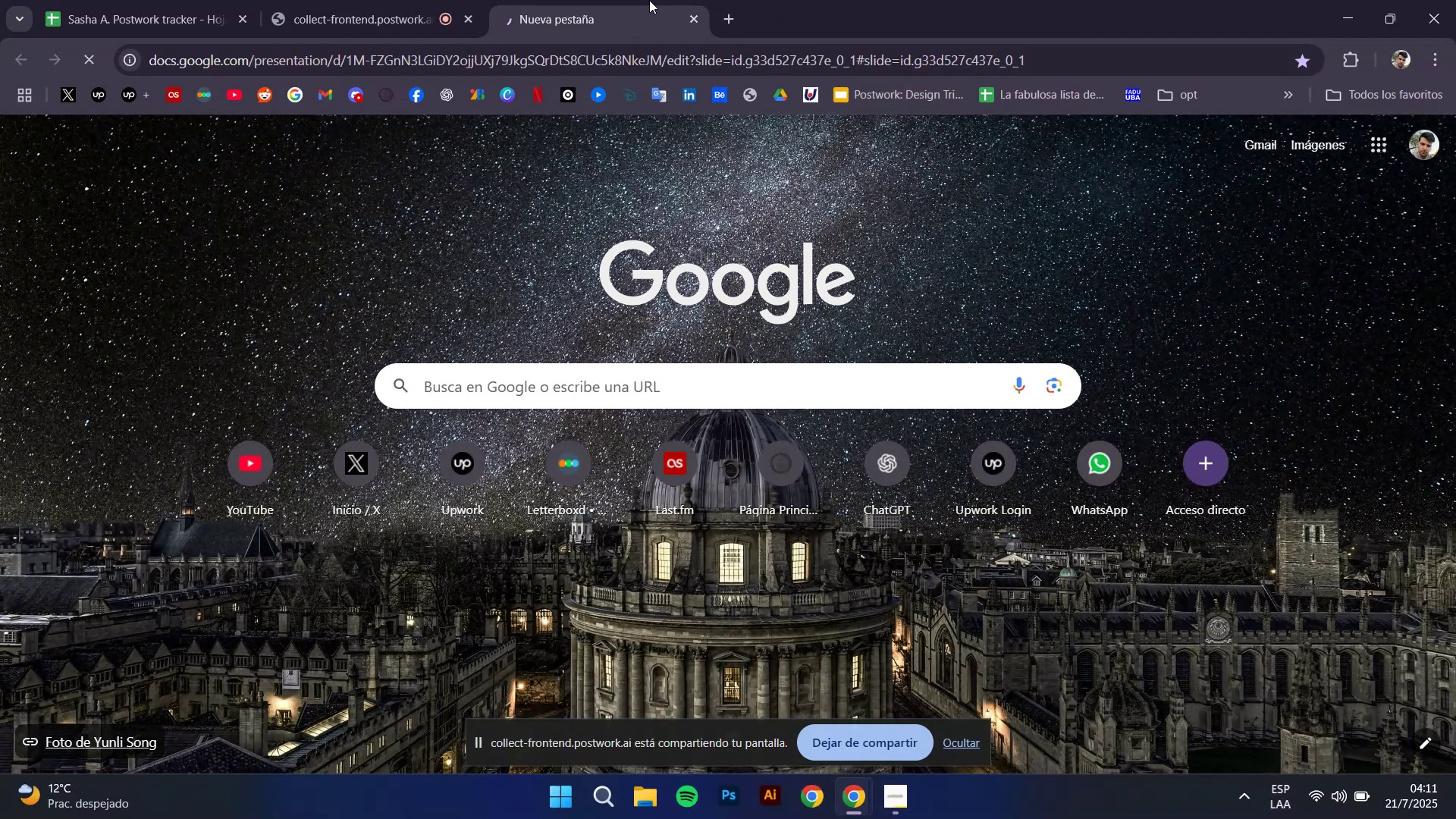 
left_click([268, 228])
 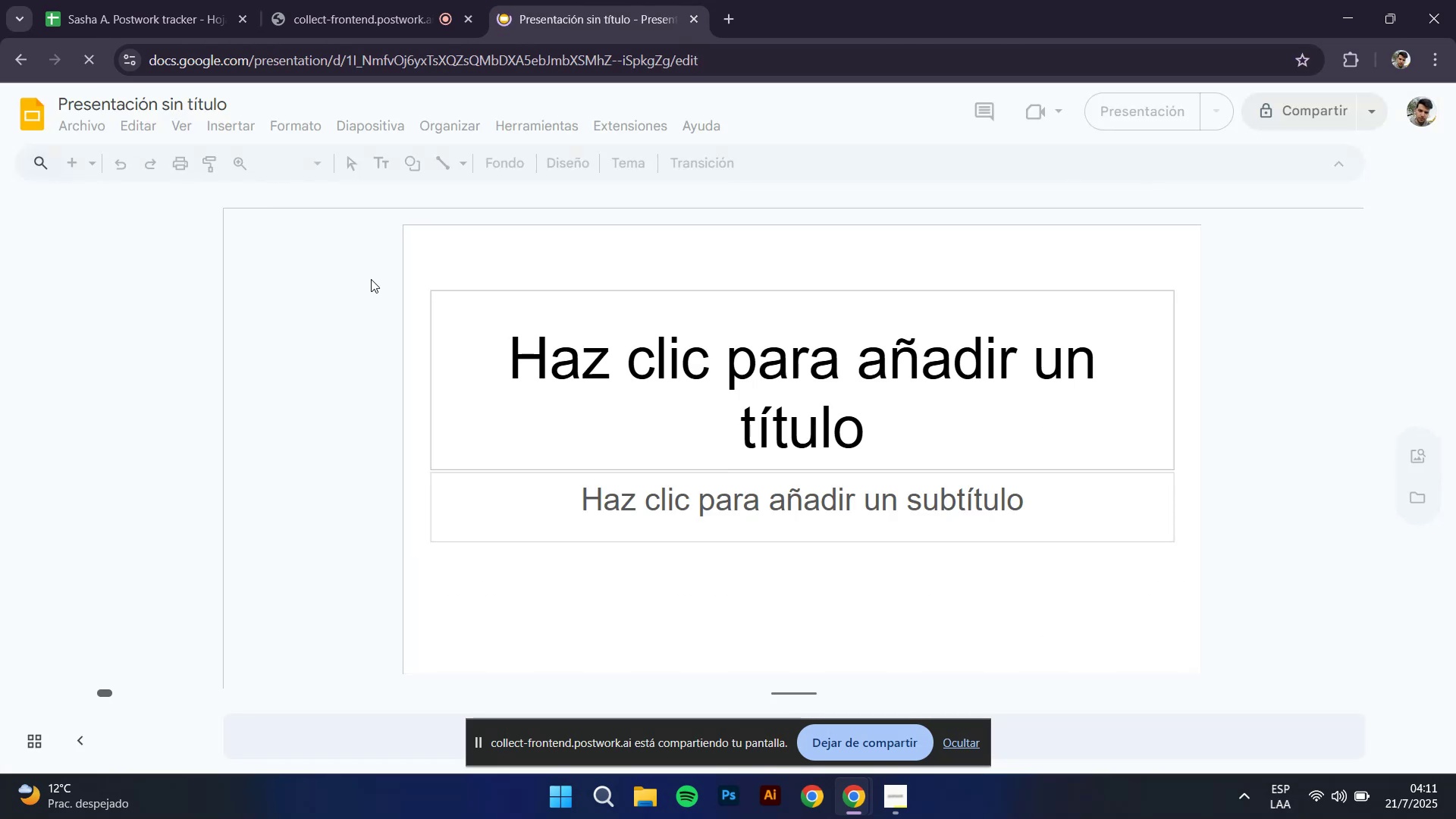 
left_click([459, 288])
 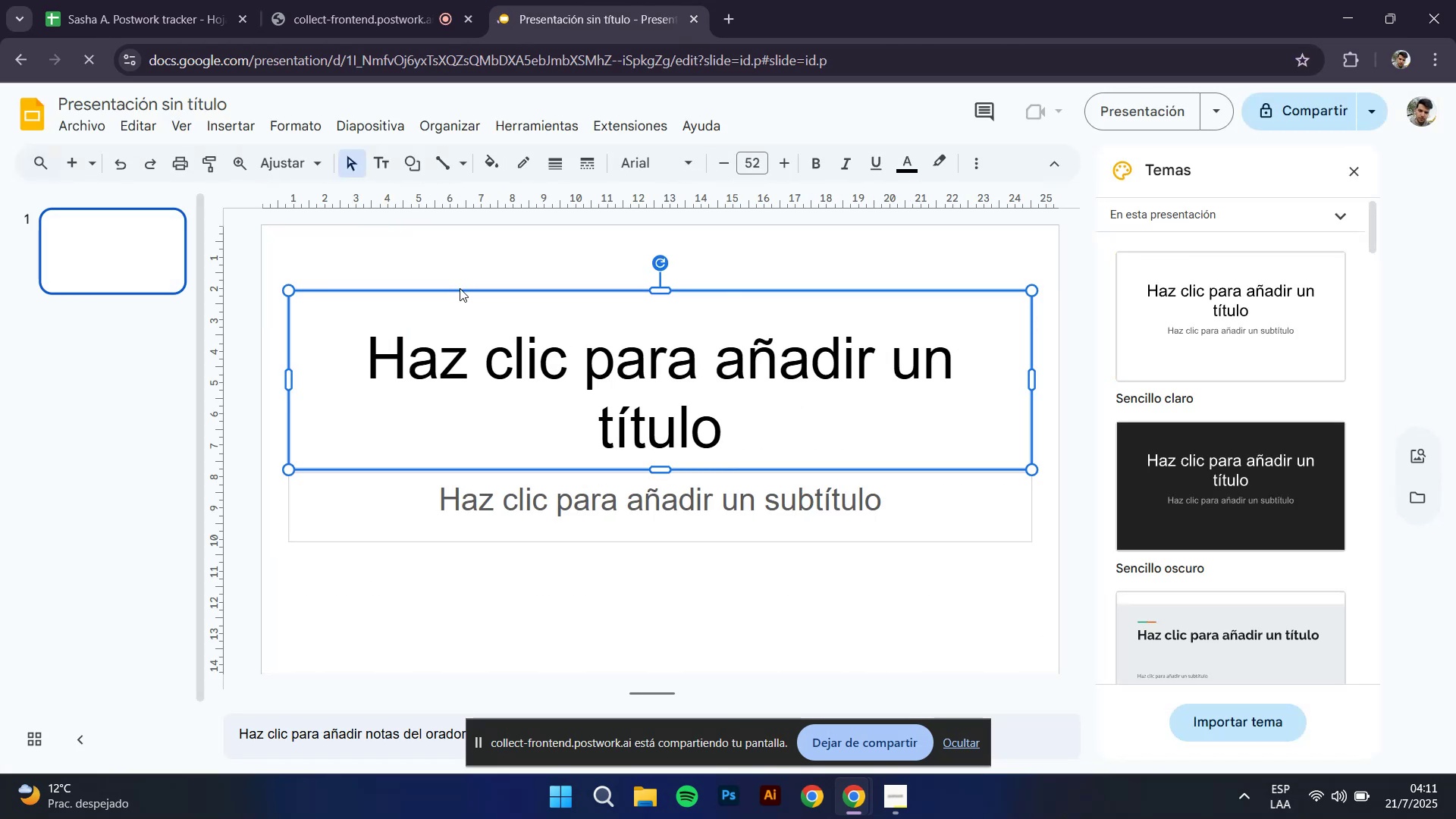 
key(Delete)
 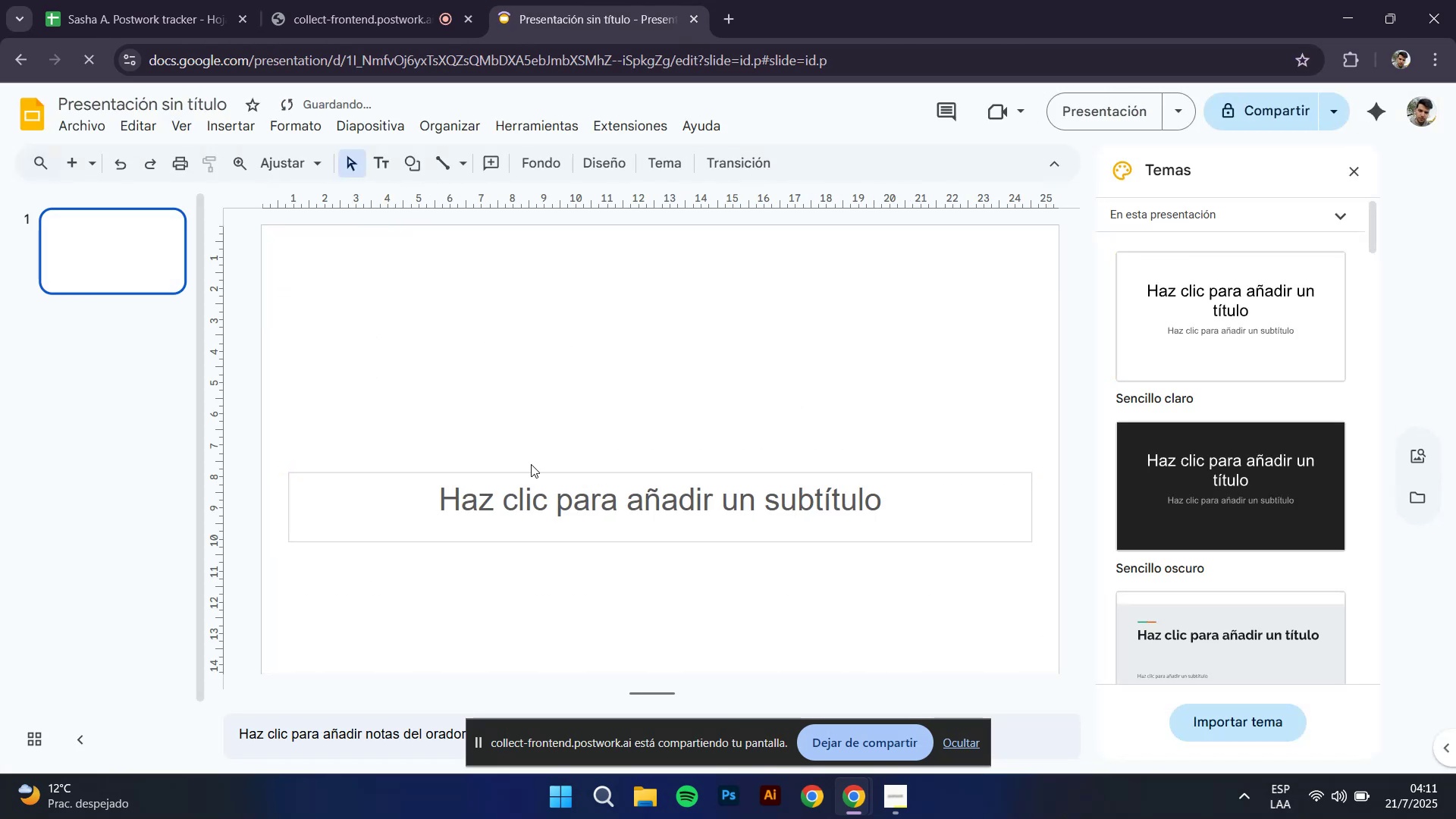 
left_click([533, 472])
 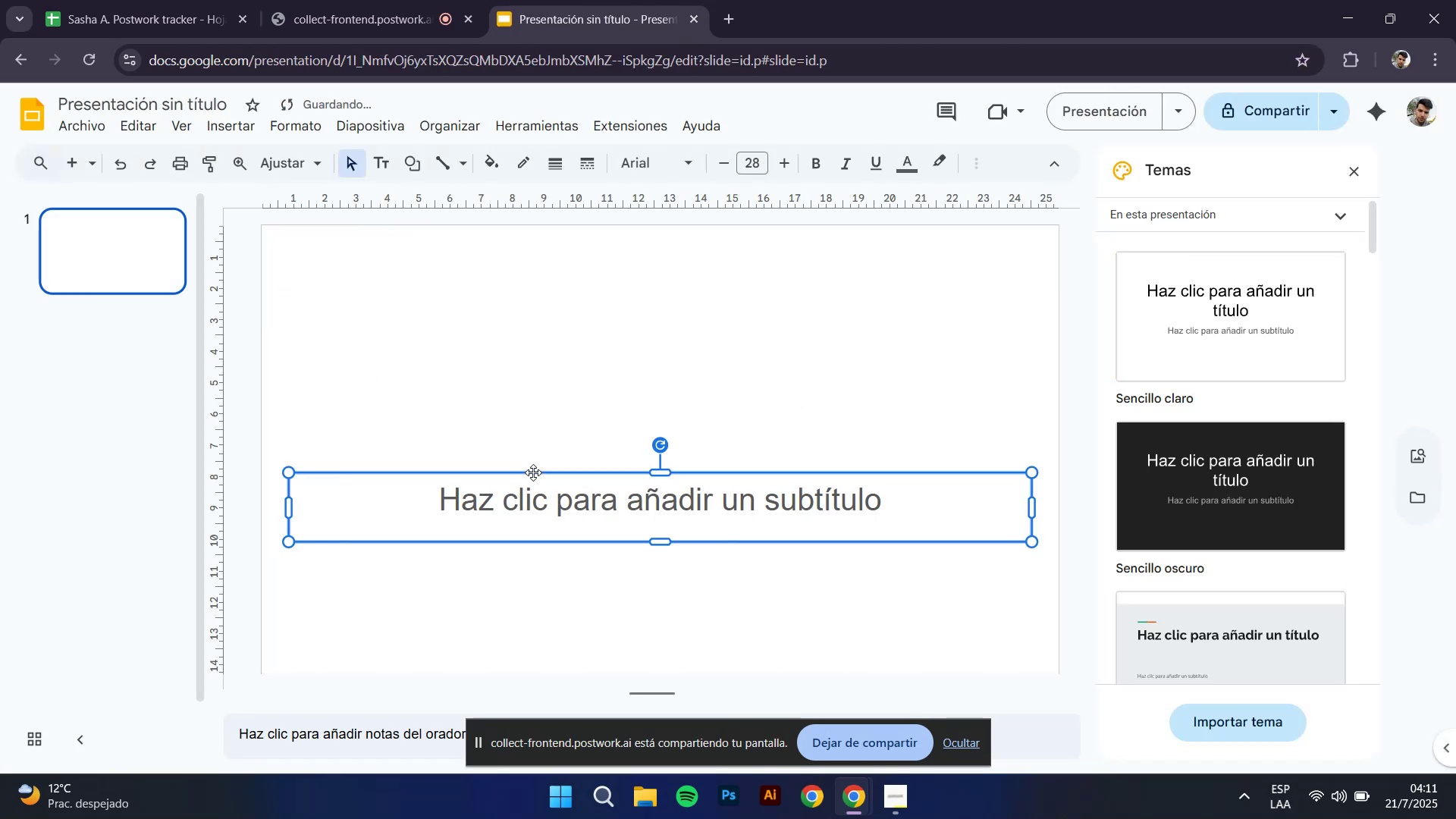 
key(Delete)
 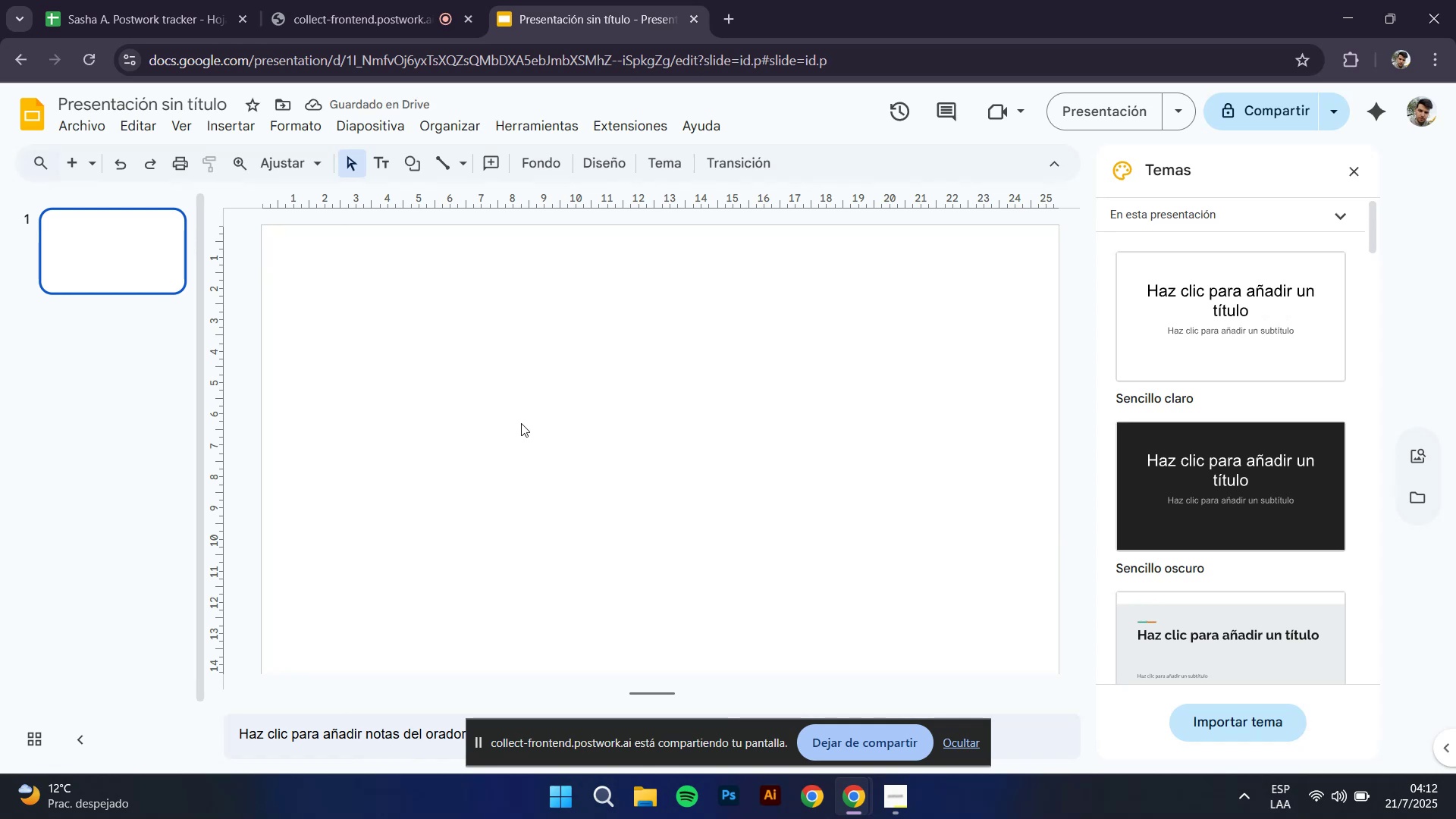 
left_click([381, 167])
 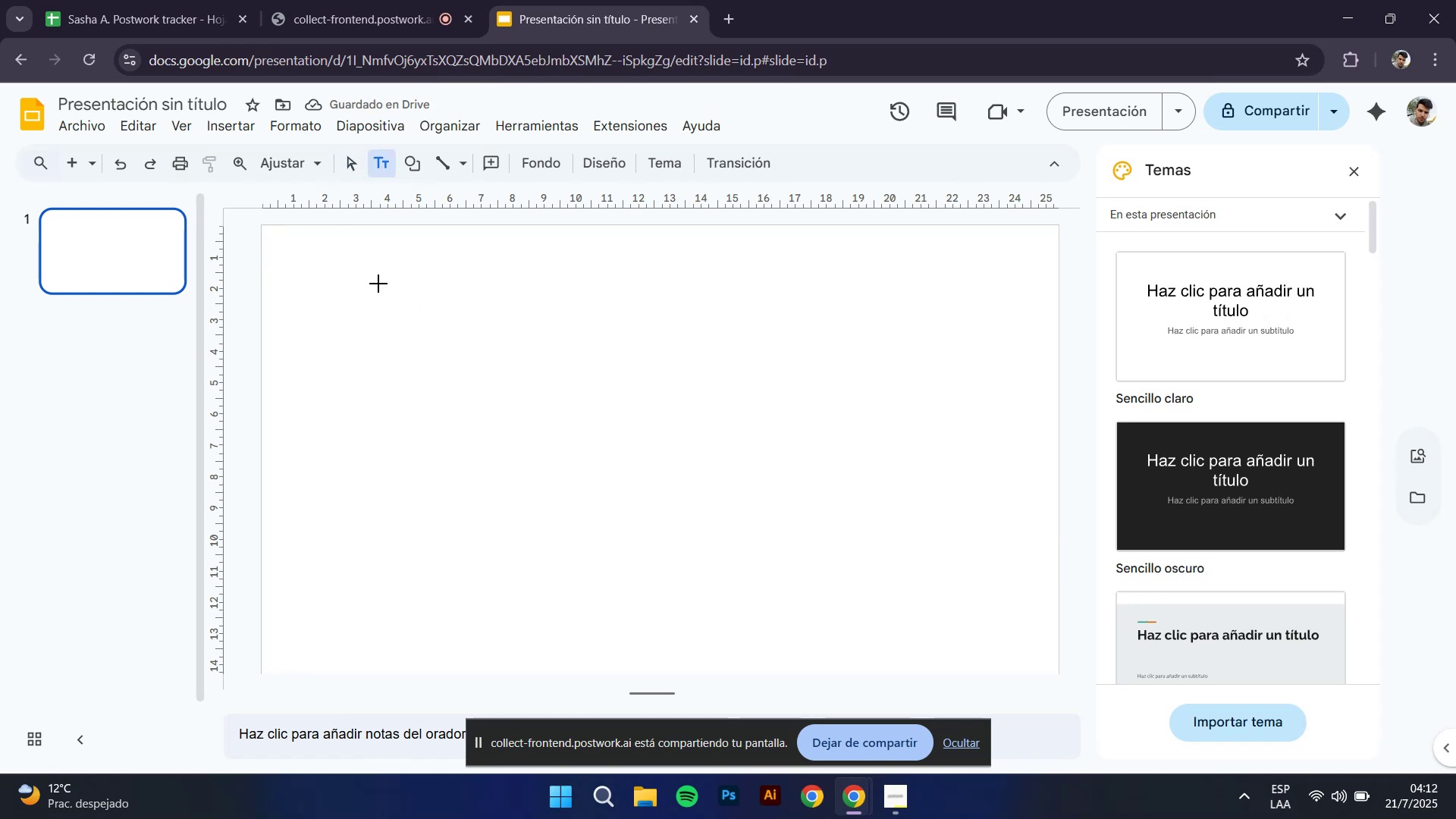 
left_click_drag(start_coordinate=[375, 282], to_coordinate=[878, 394])
 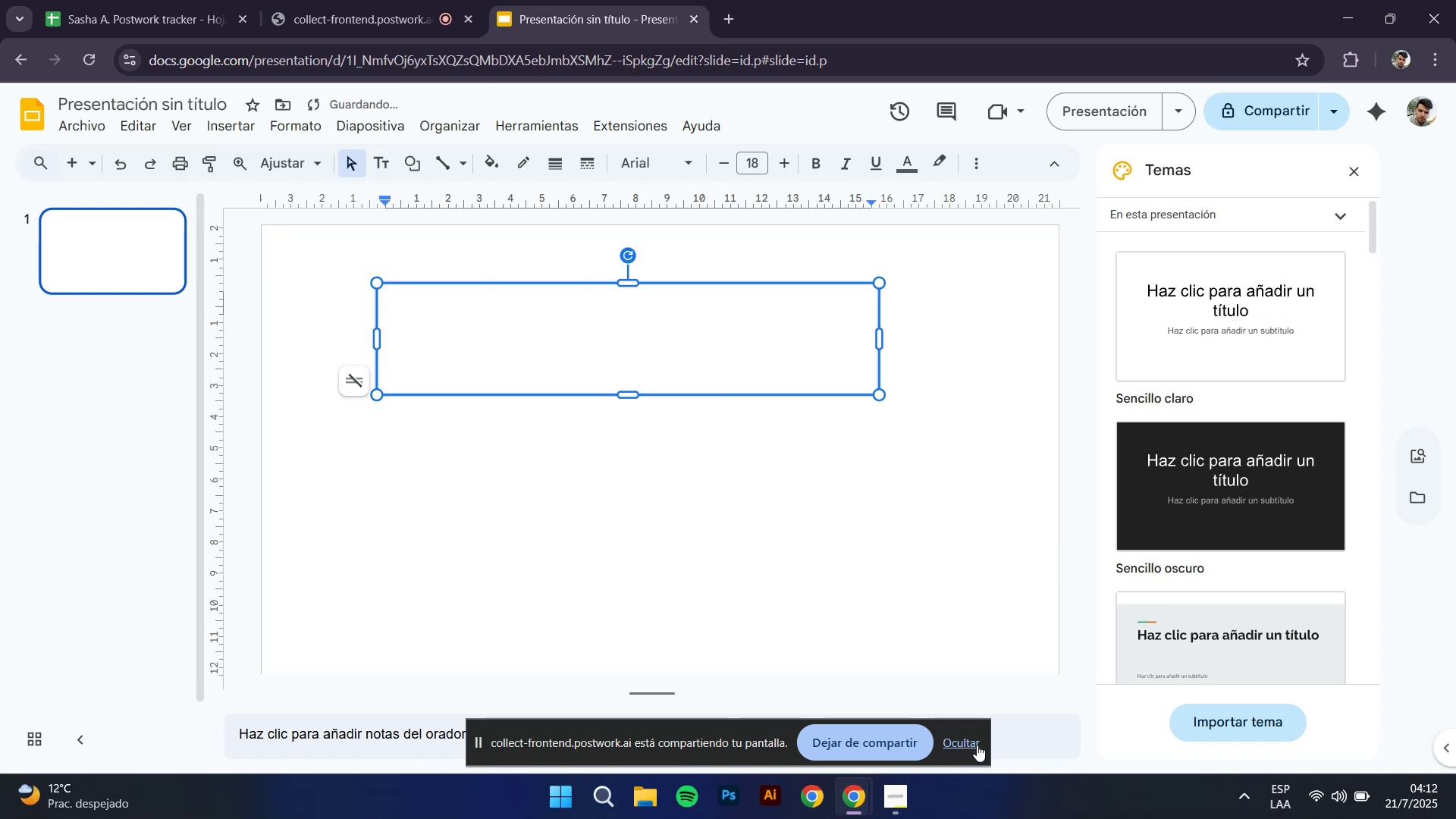 
left_click([973, 742])
 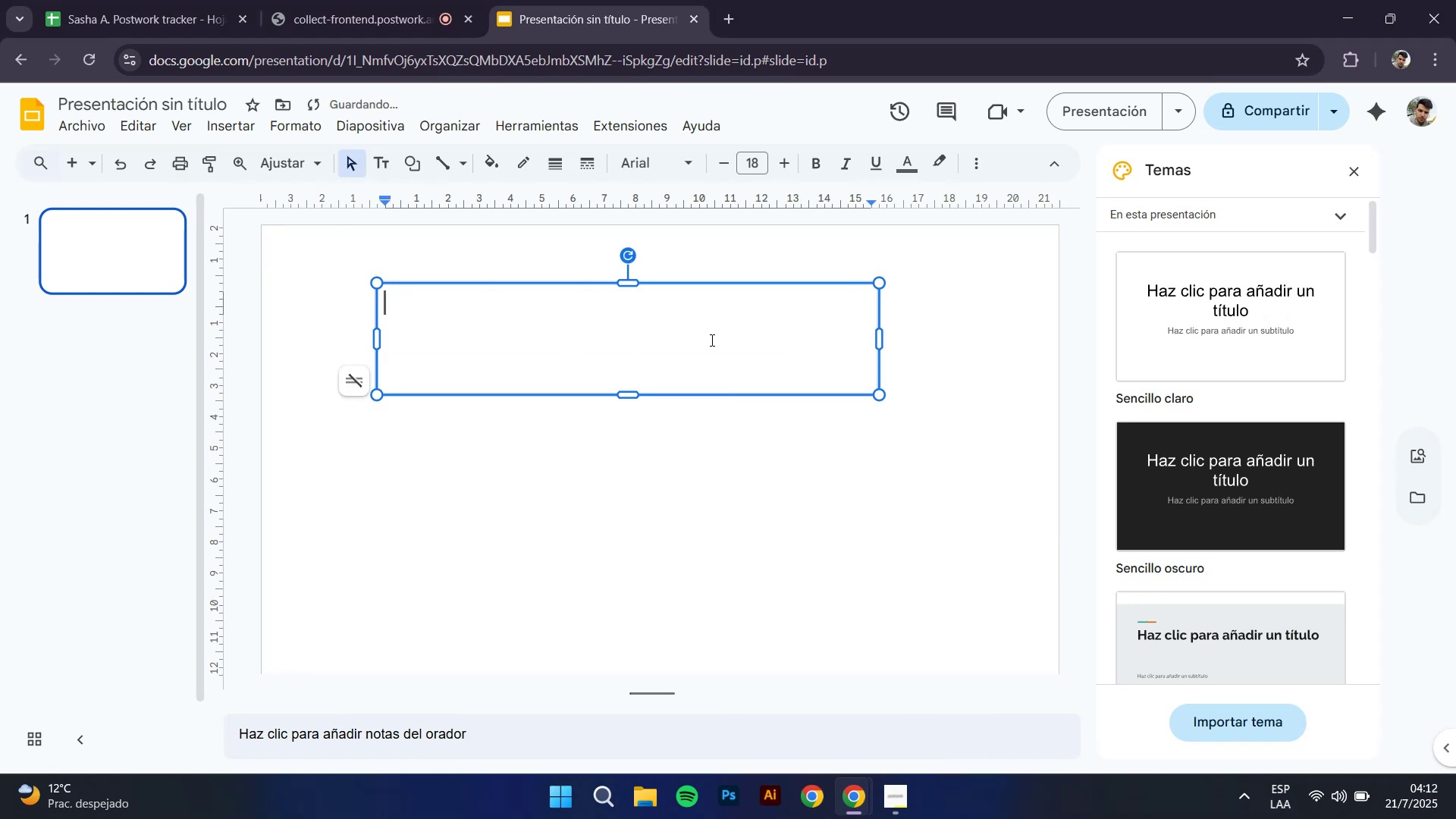 
left_click([711, 338])
 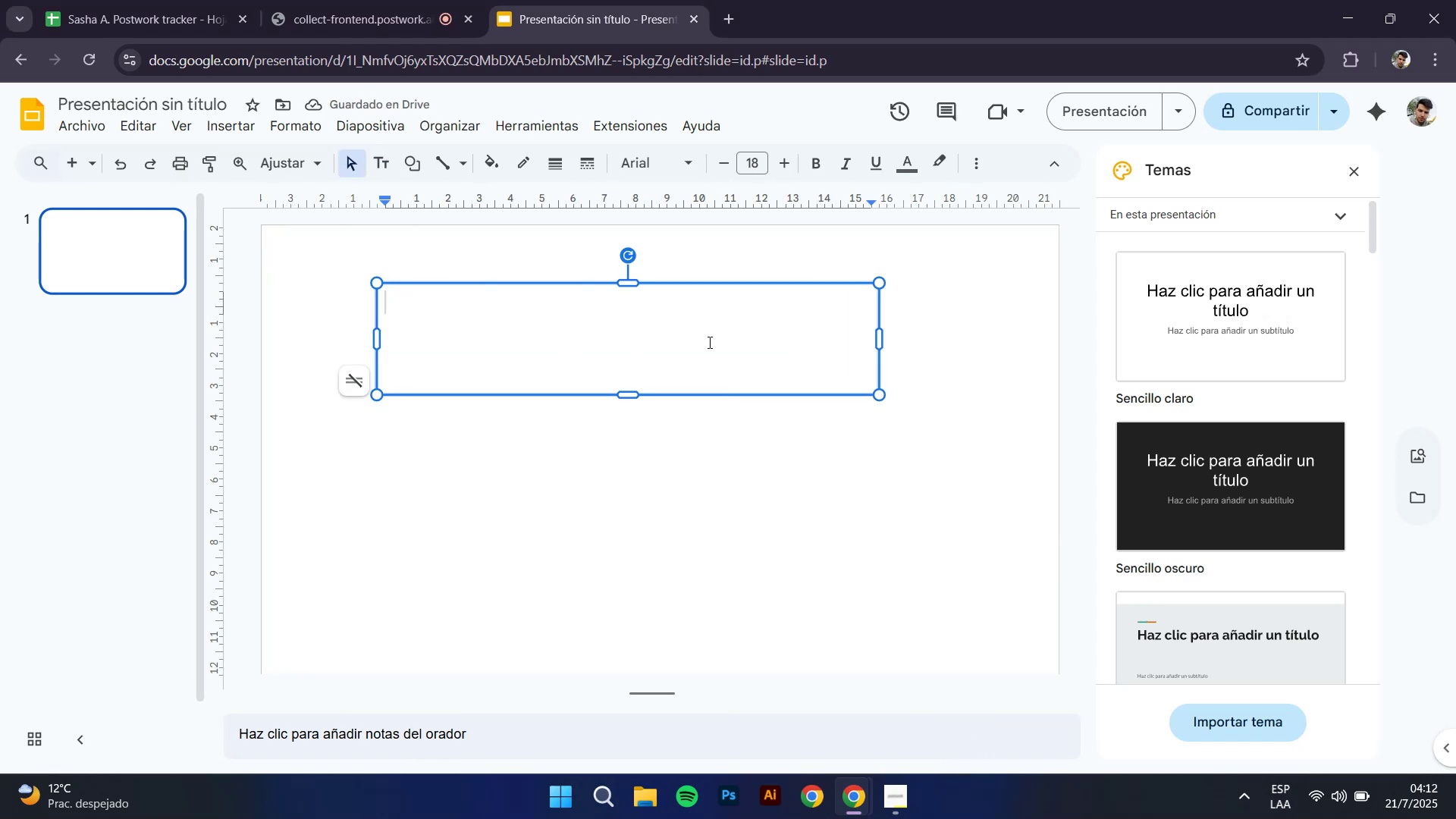 
type(Dusti)
key(Backspace)
type(line)
 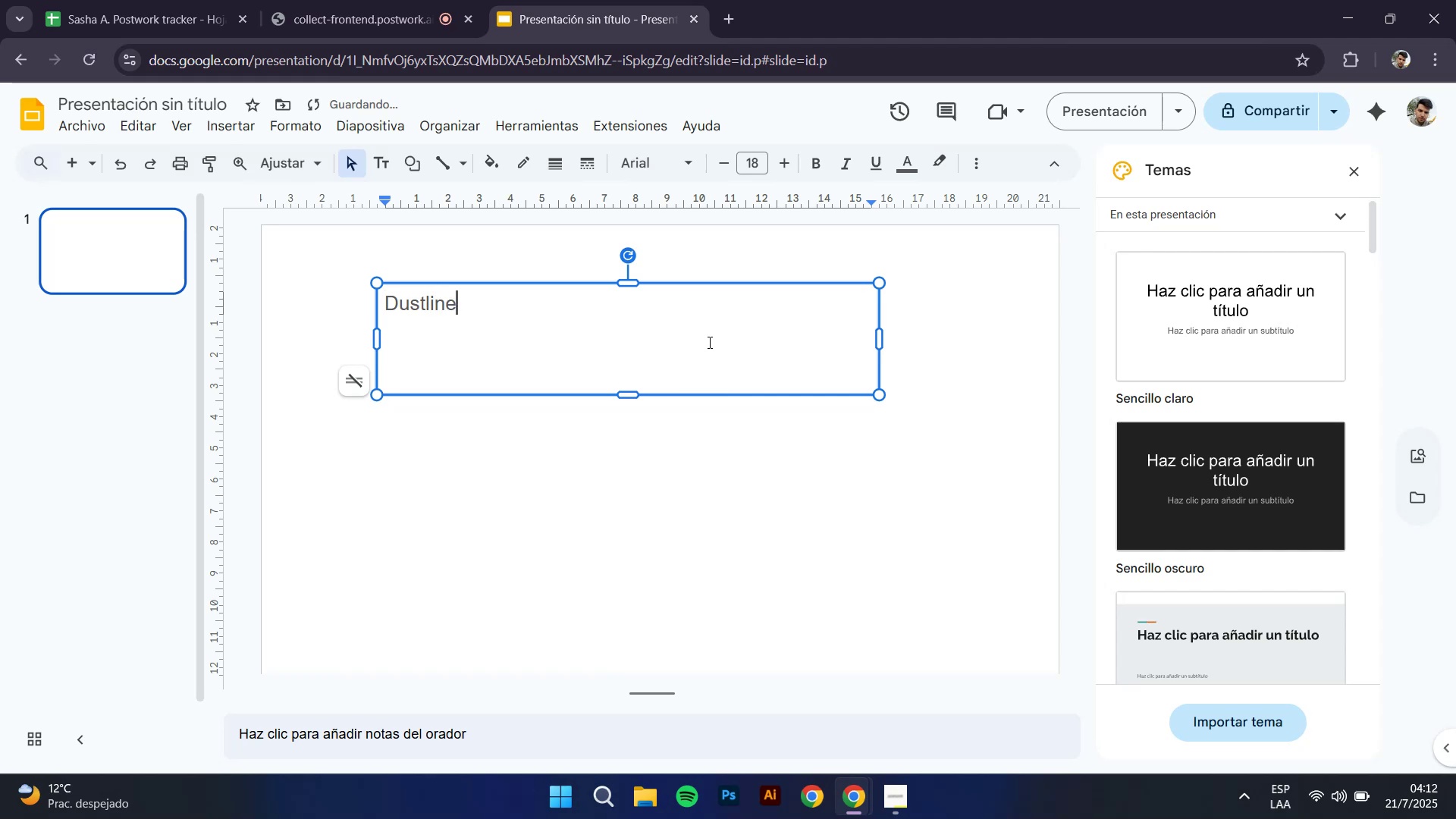 
key(Control+A)
 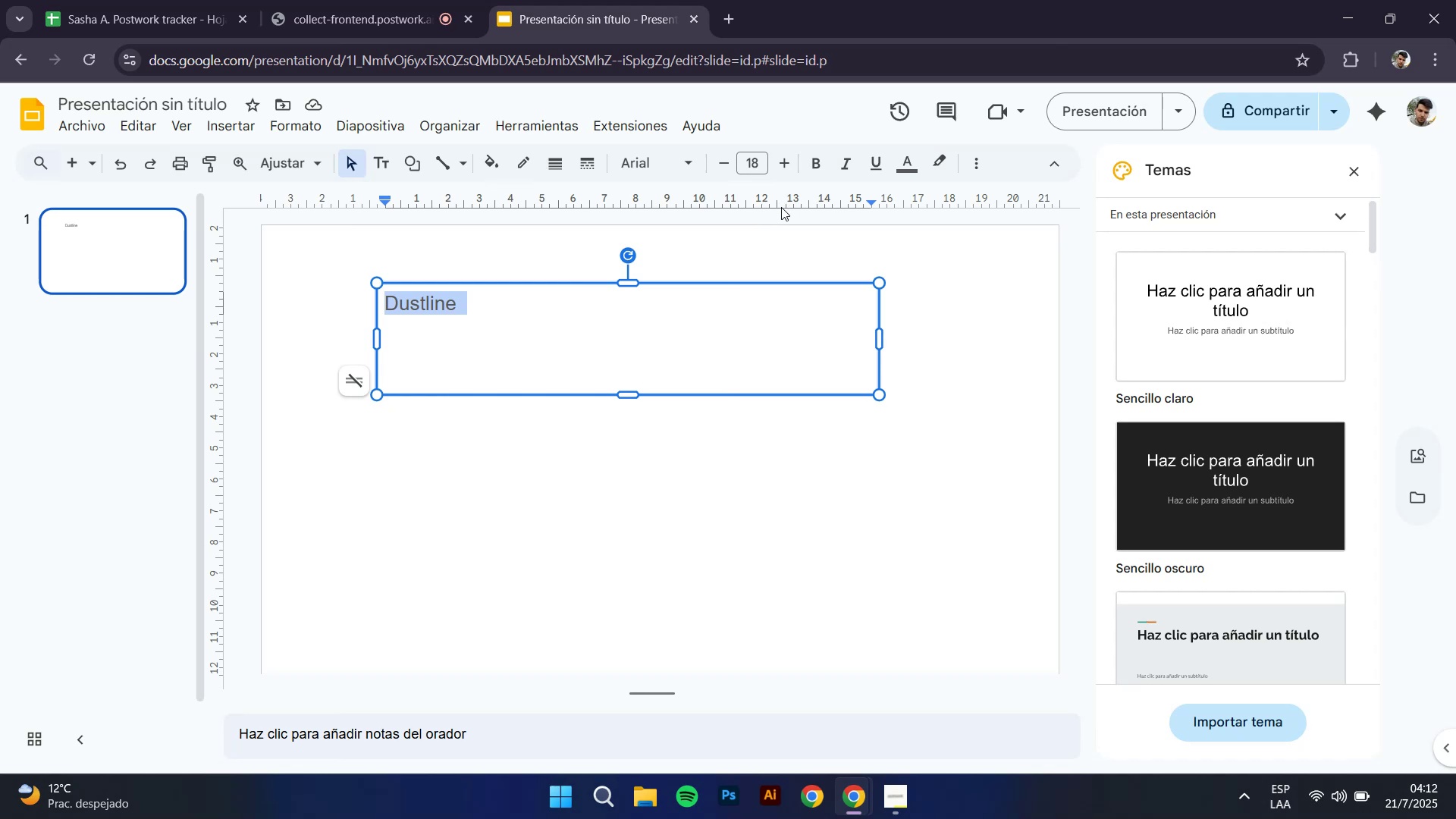 
wait(17.01)
 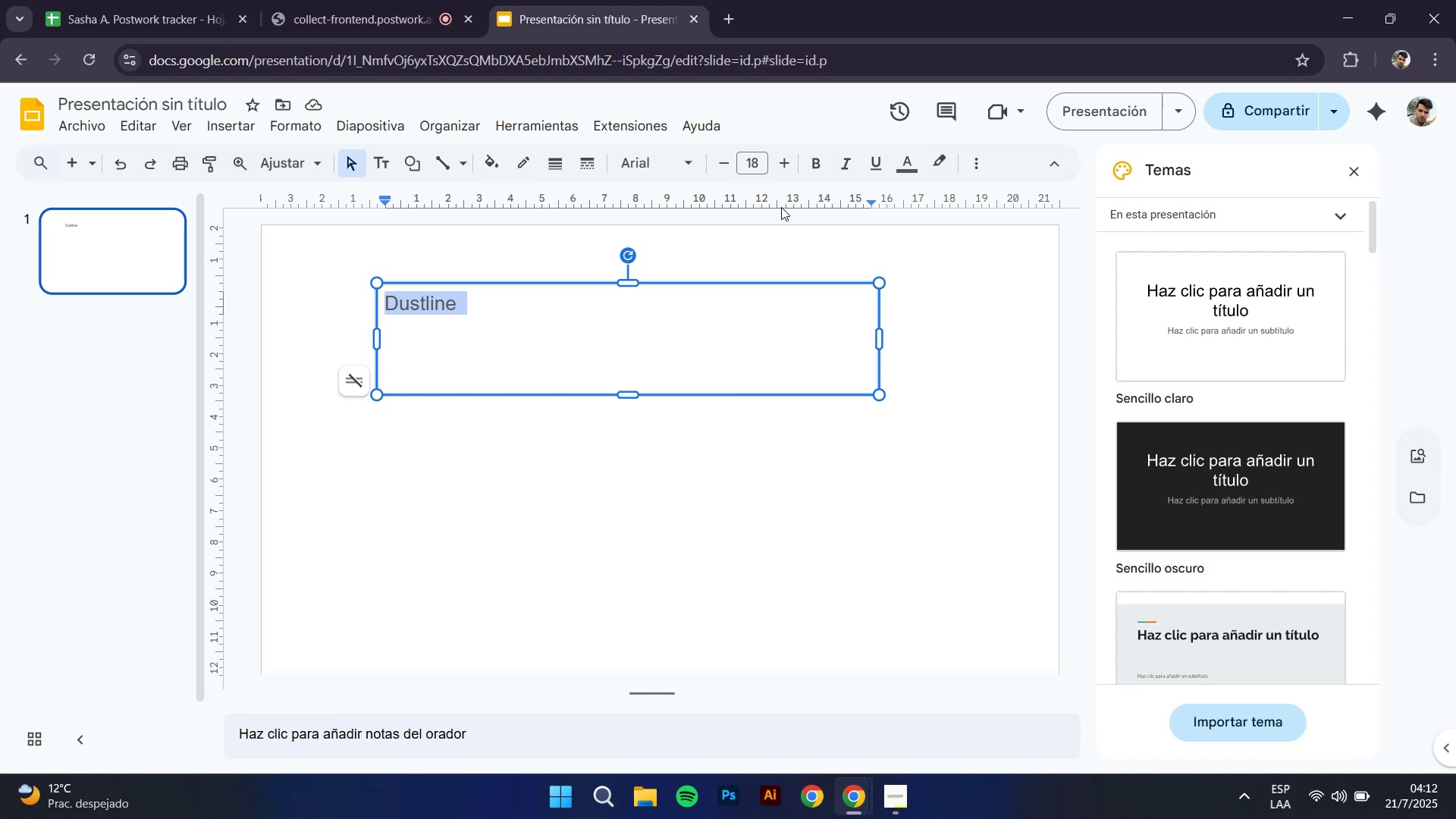 
left_click([543, 320])
 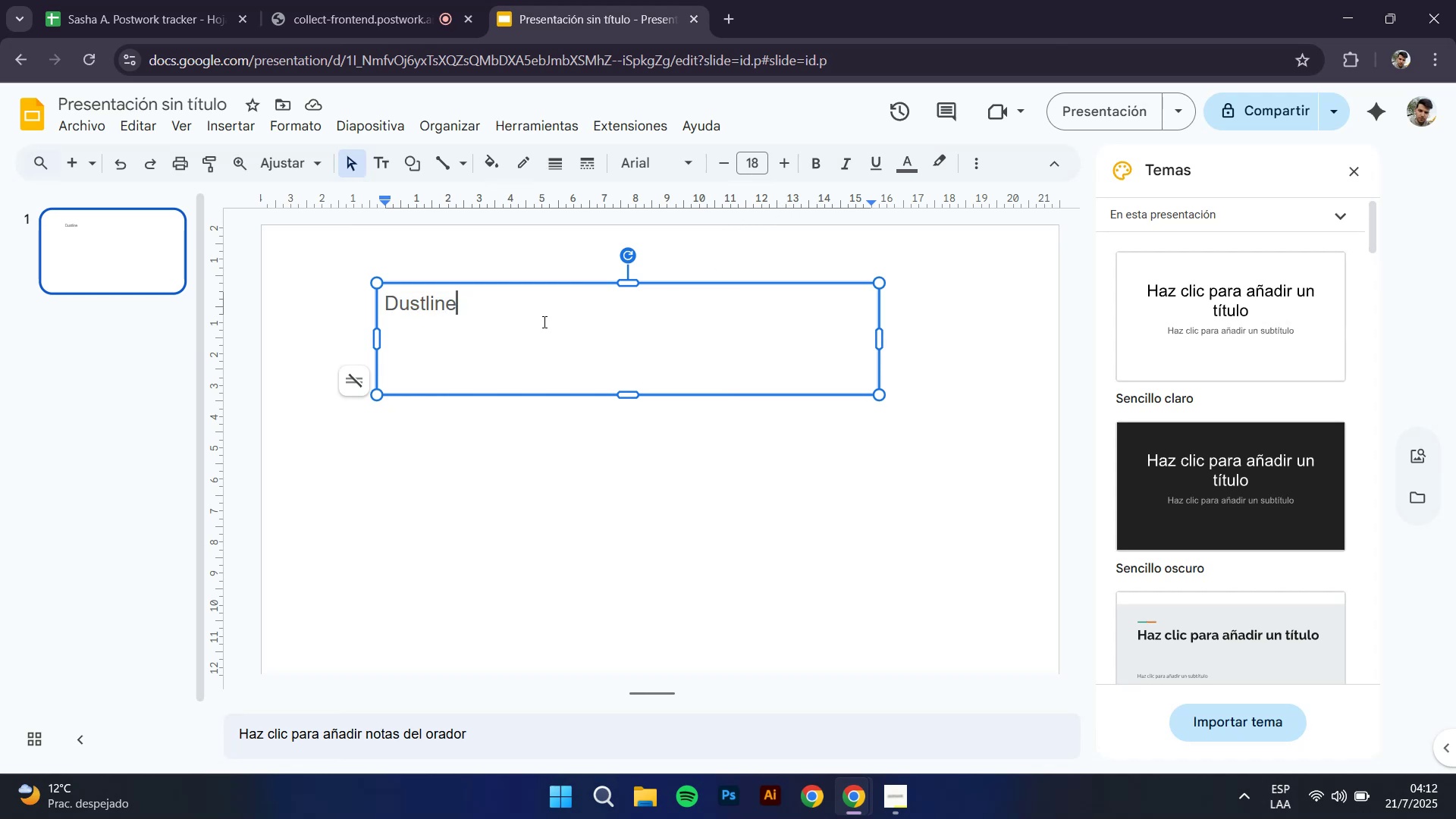 
left_click_drag(start_coordinate=[543, 322], to_coordinate=[170, 265])
 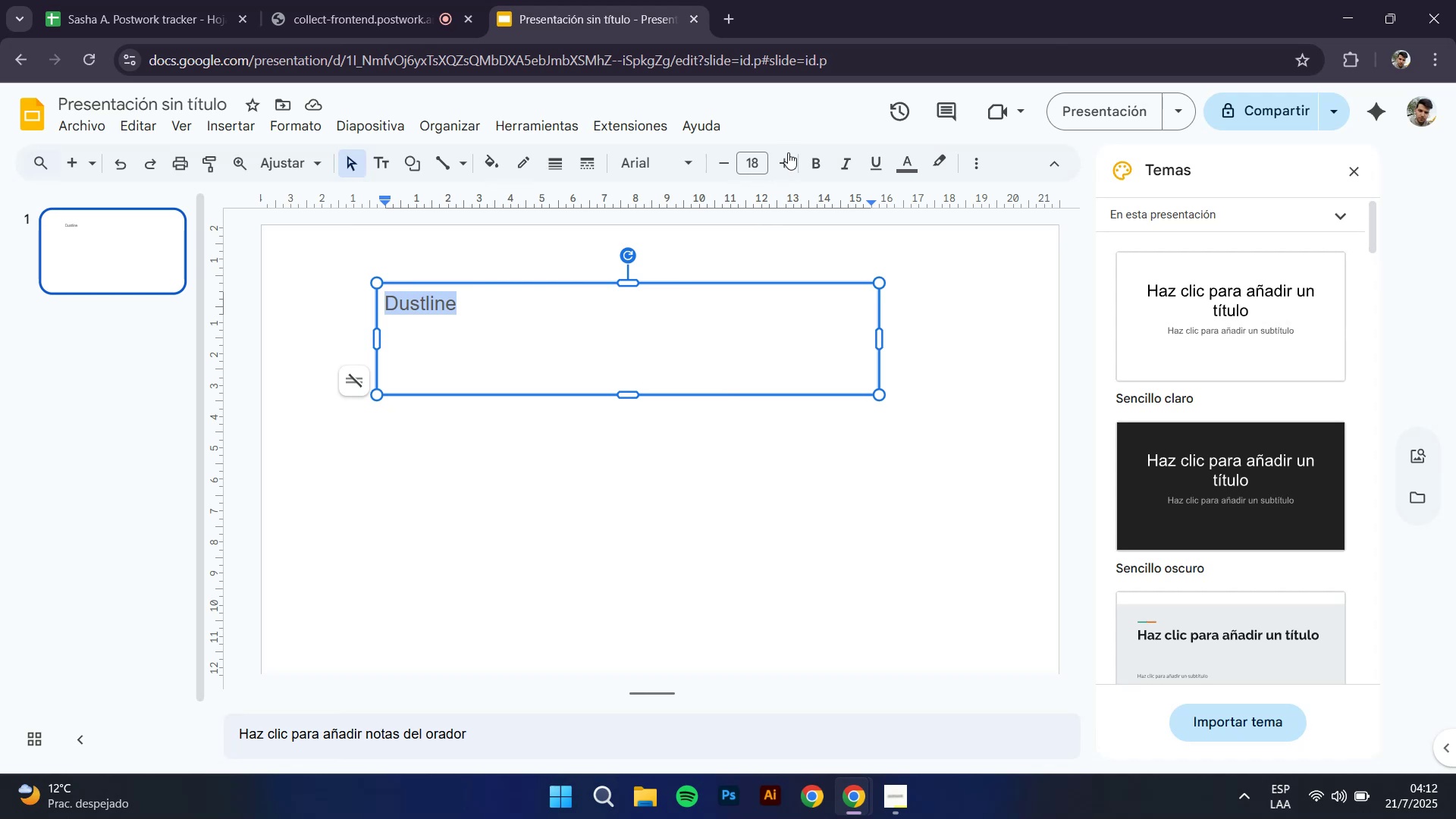 
mouse_move([718, 171])
 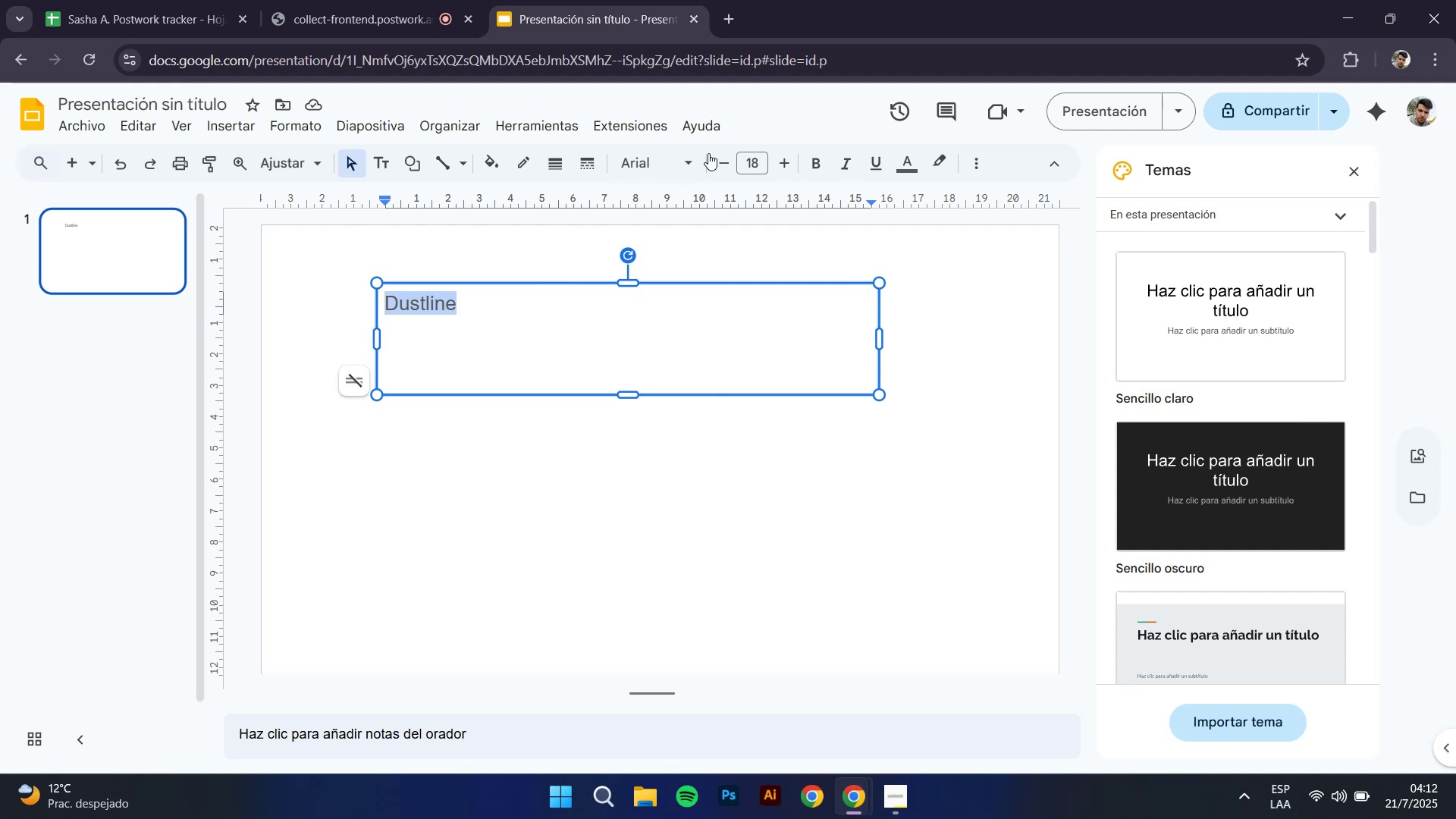 
left_click([683, 163])
 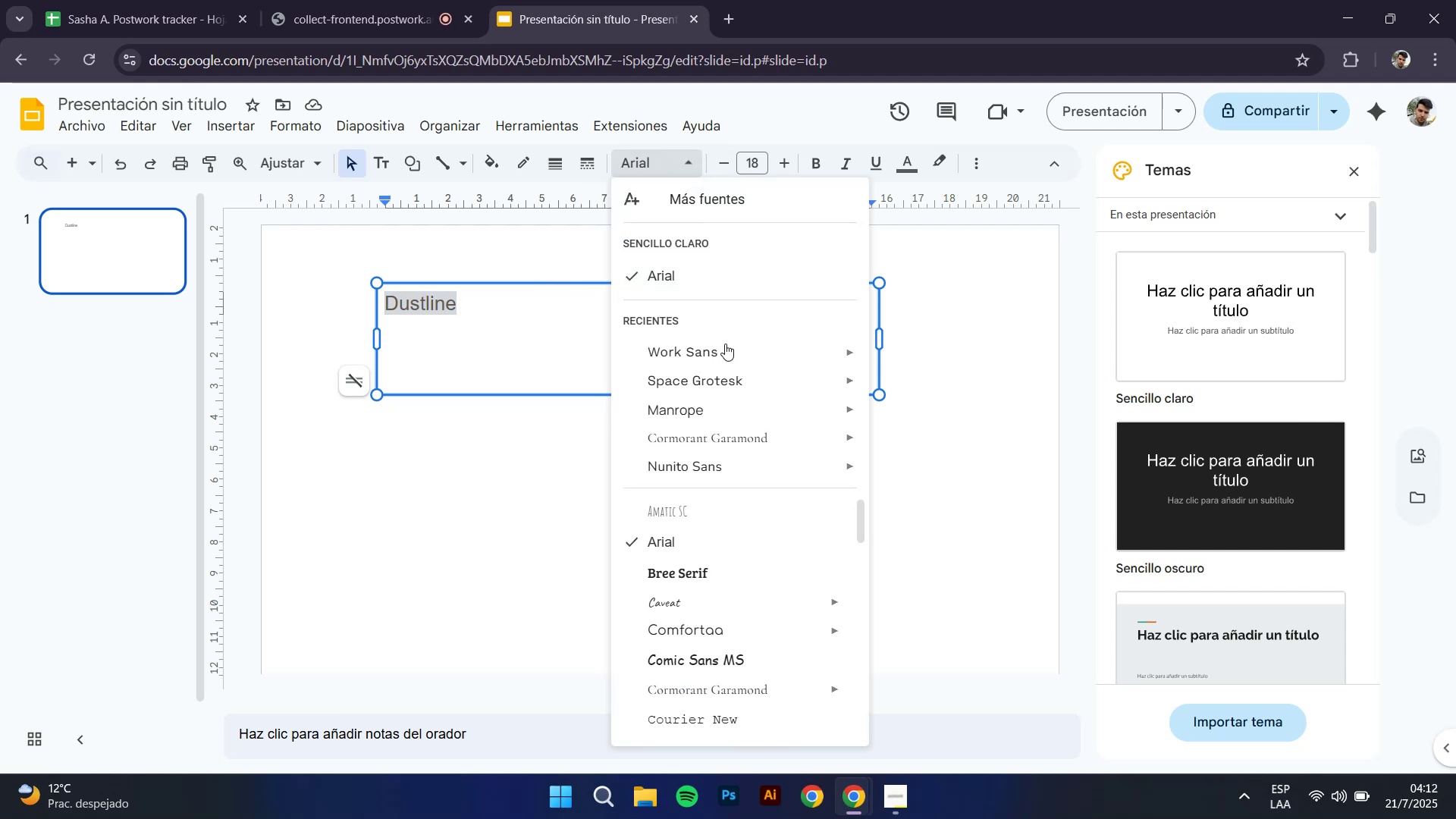 
scroll: coordinate [733, 641], scroll_direction: down, amount: 6.0
 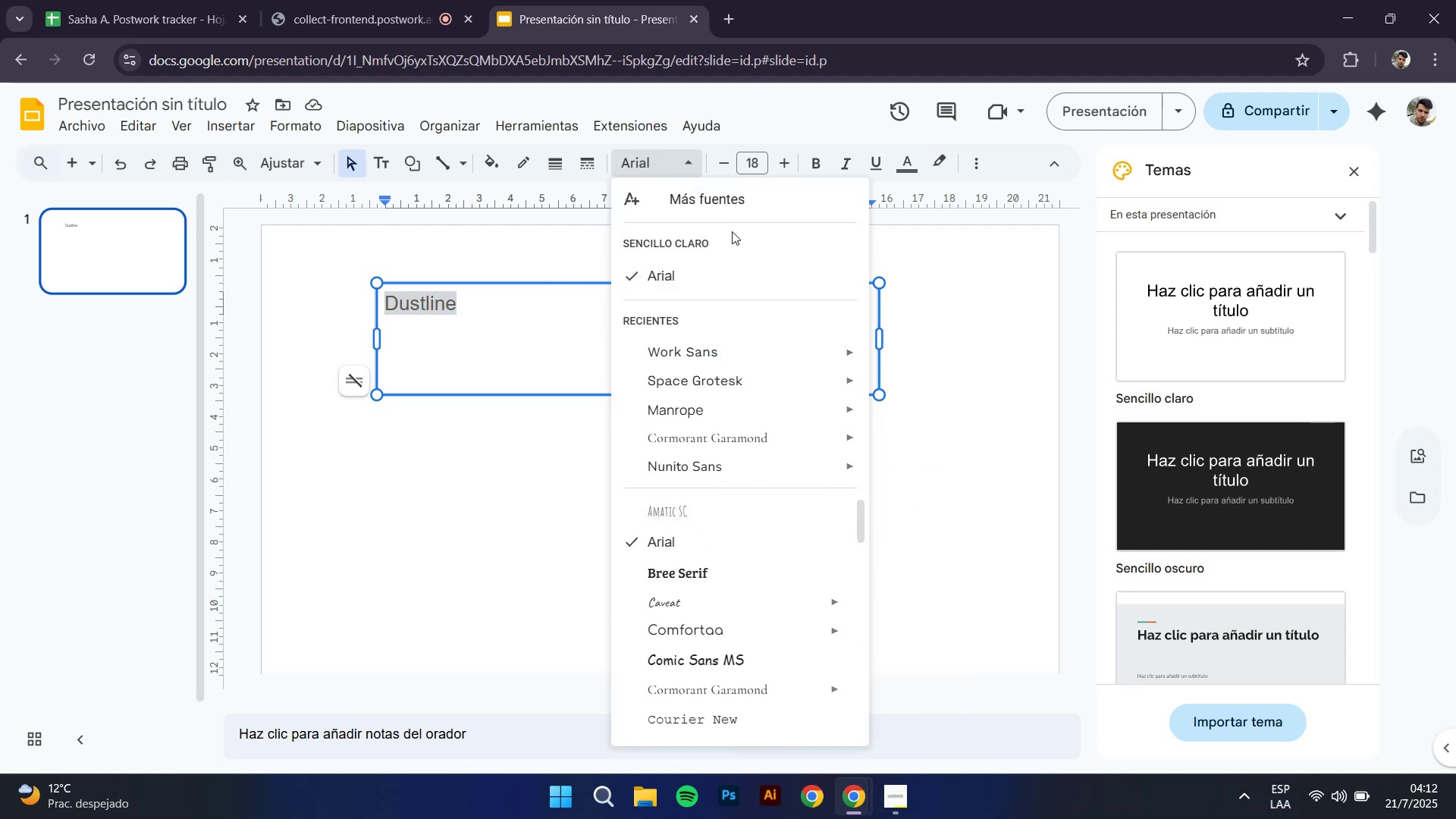 
left_click([740, 199])
 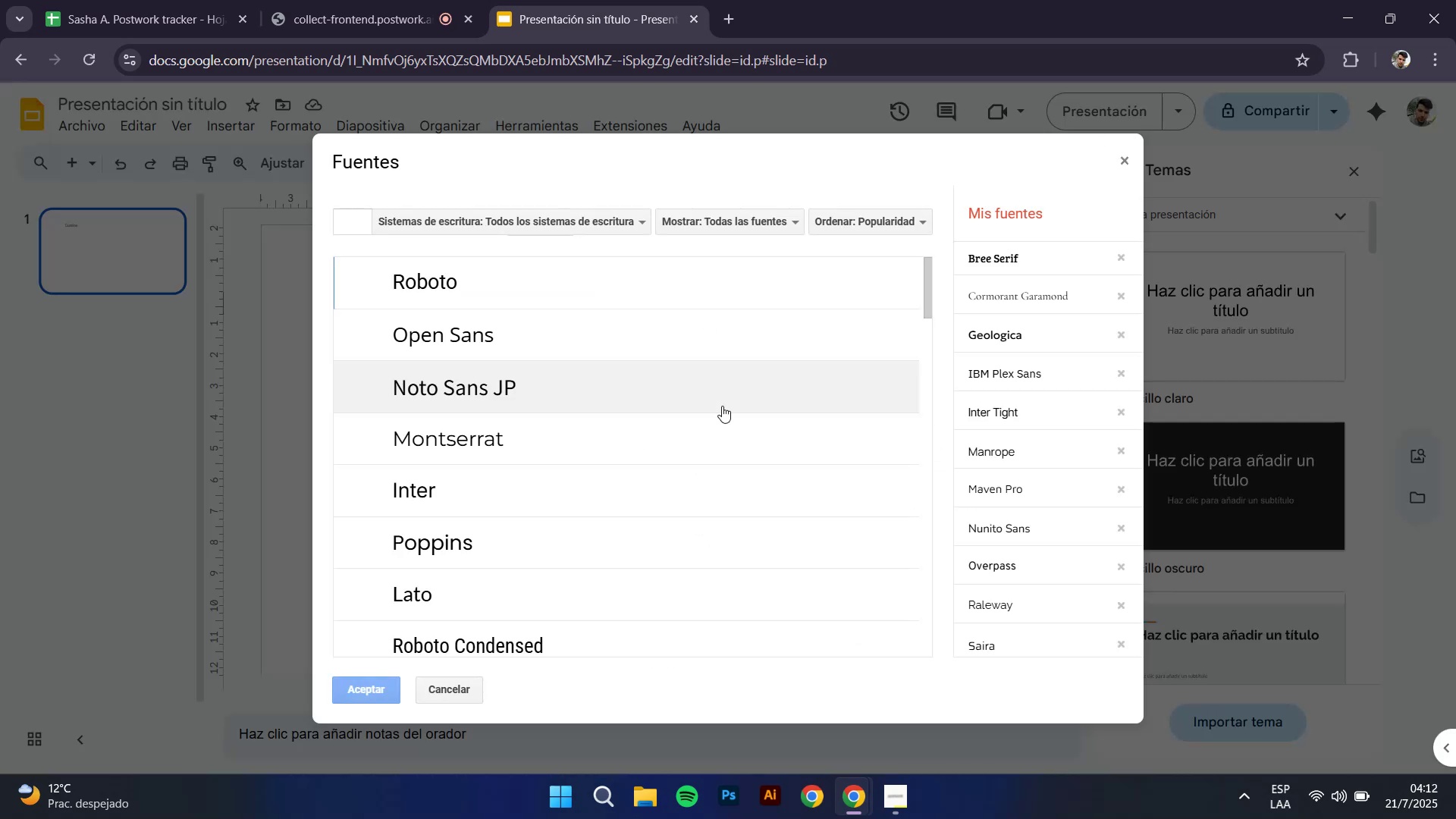 
scroll: coordinate [716, 413], scroll_direction: down, amount: 12.0
 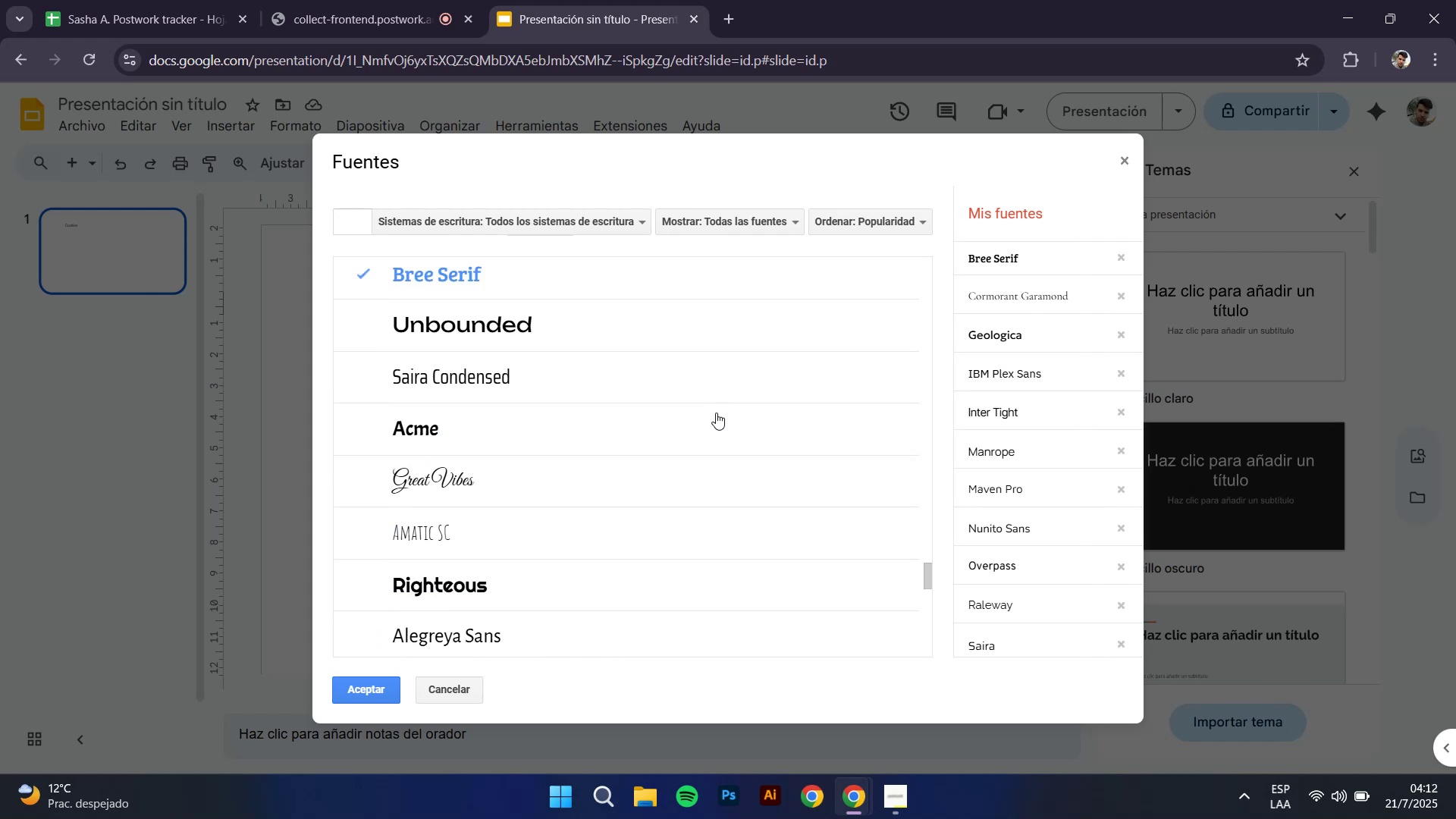 
scroll: coordinate [716, 413], scroll_direction: up, amount: 10.0
 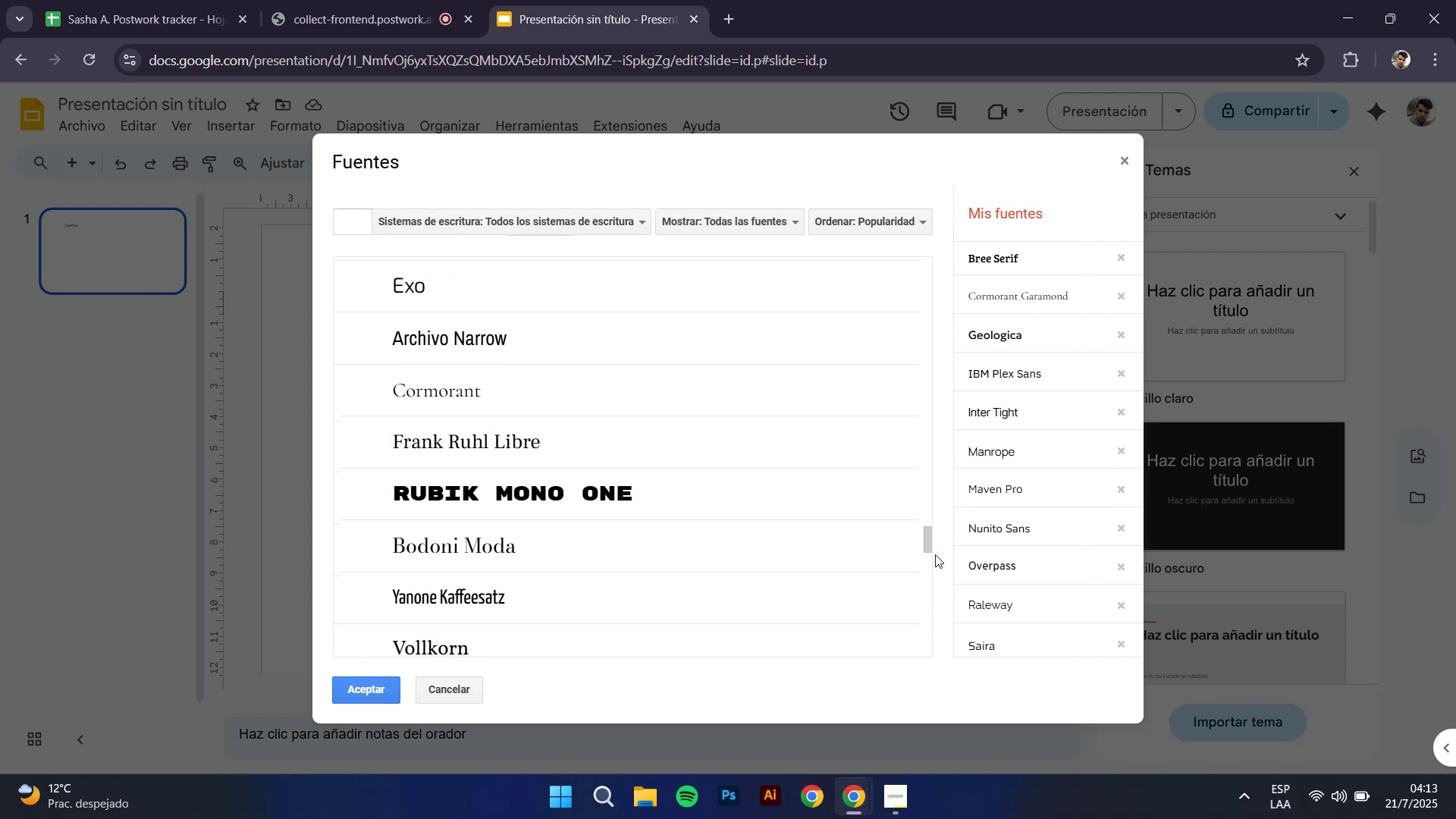 
left_click_drag(start_coordinate=[930, 548], to_coordinate=[915, 261])
 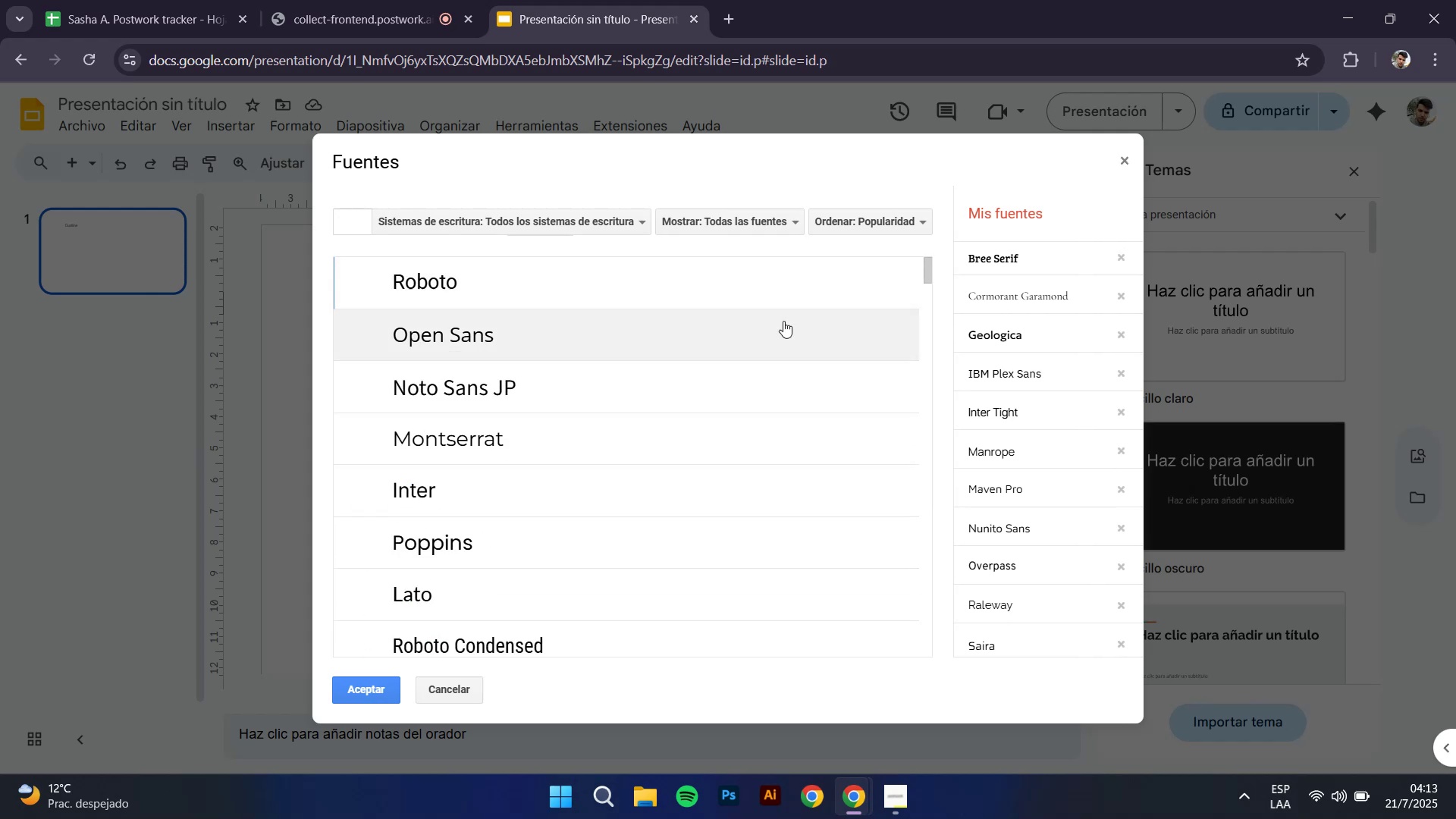 
scroll: coordinate [755, 346], scroll_direction: down, amount: 23.0
 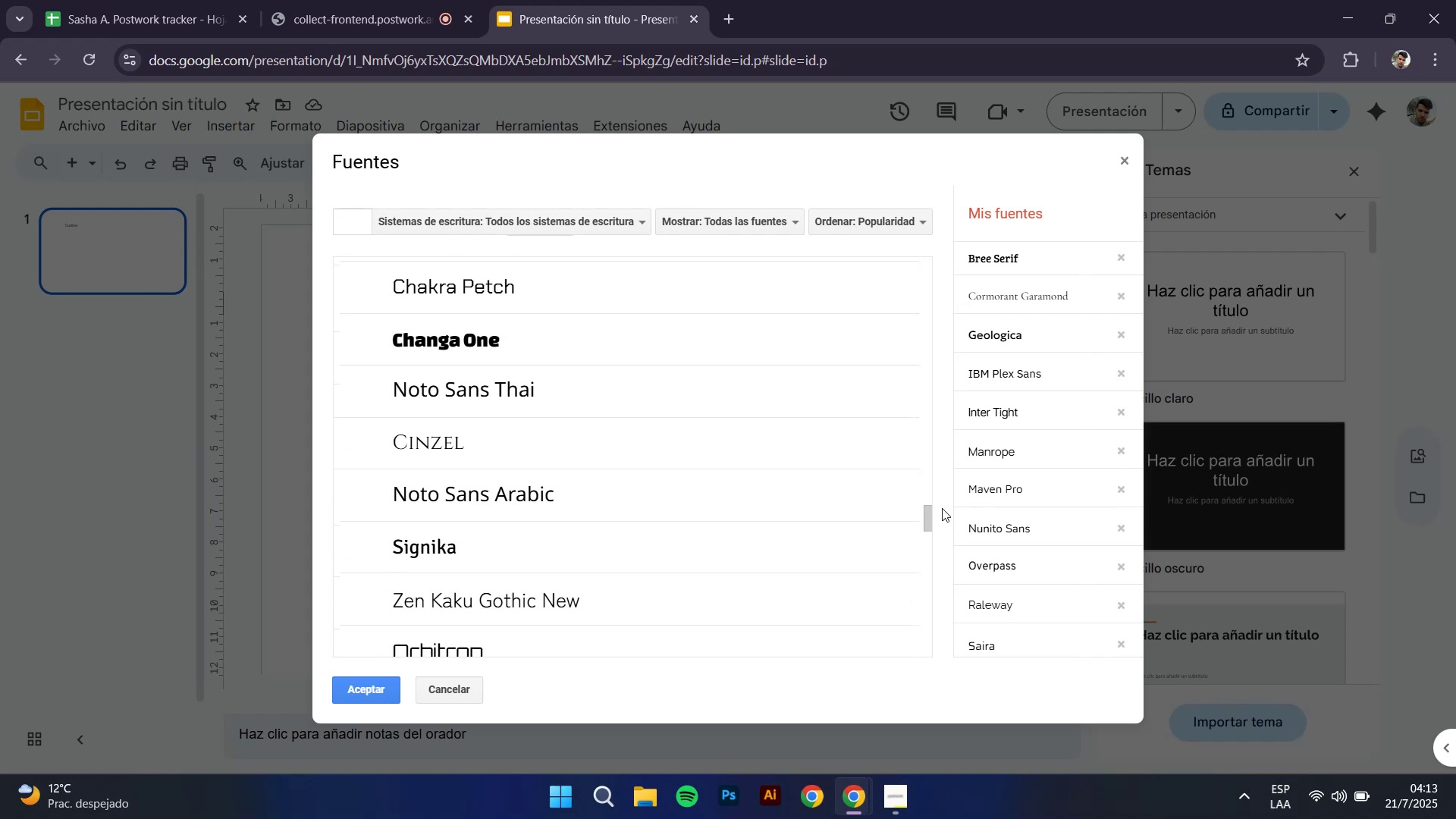 
left_click_drag(start_coordinate=[930, 522], to_coordinate=[926, 701])
 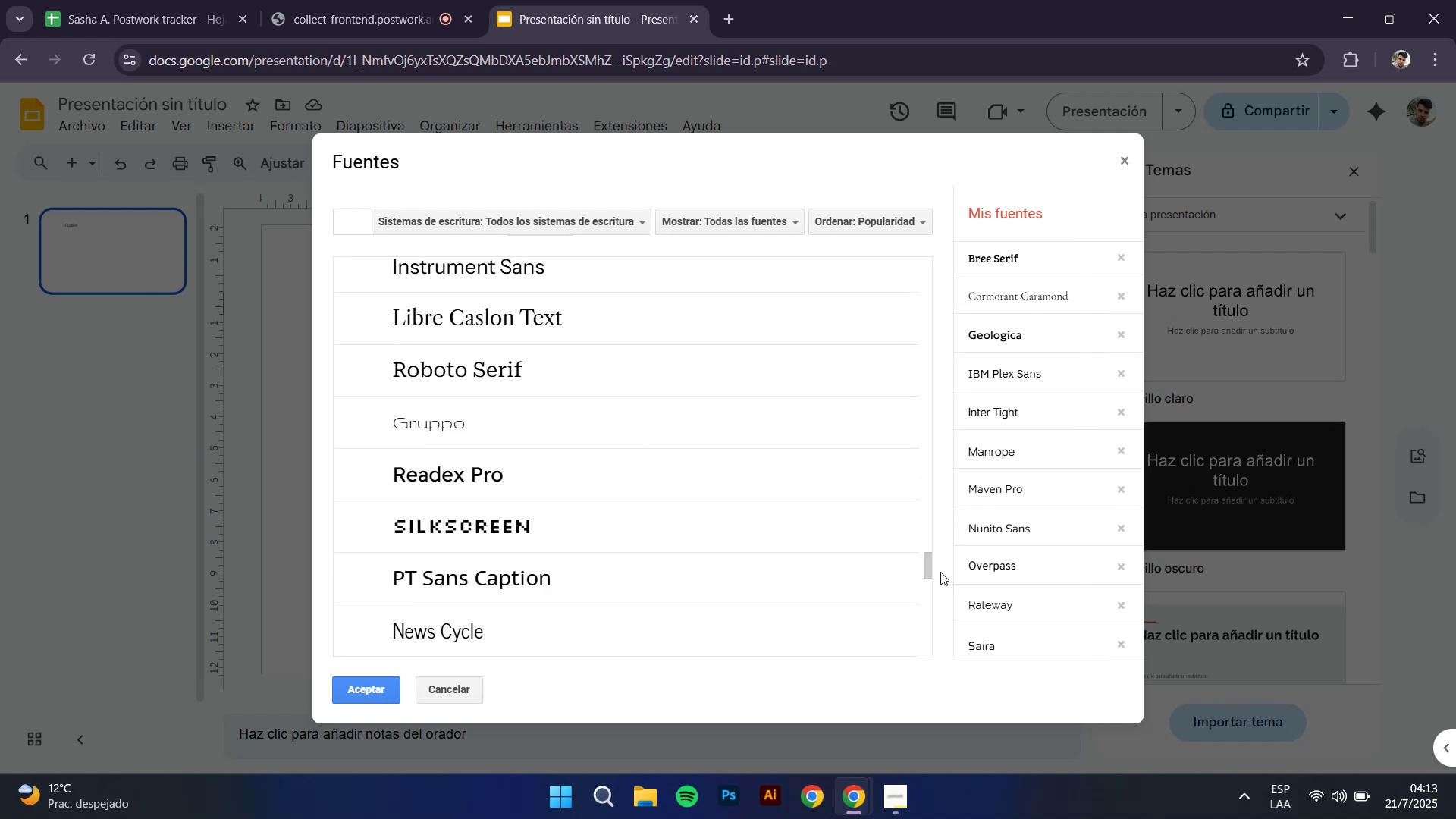 
left_click_drag(start_coordinate=[930, 566], to_coordinate=[931, 694])
 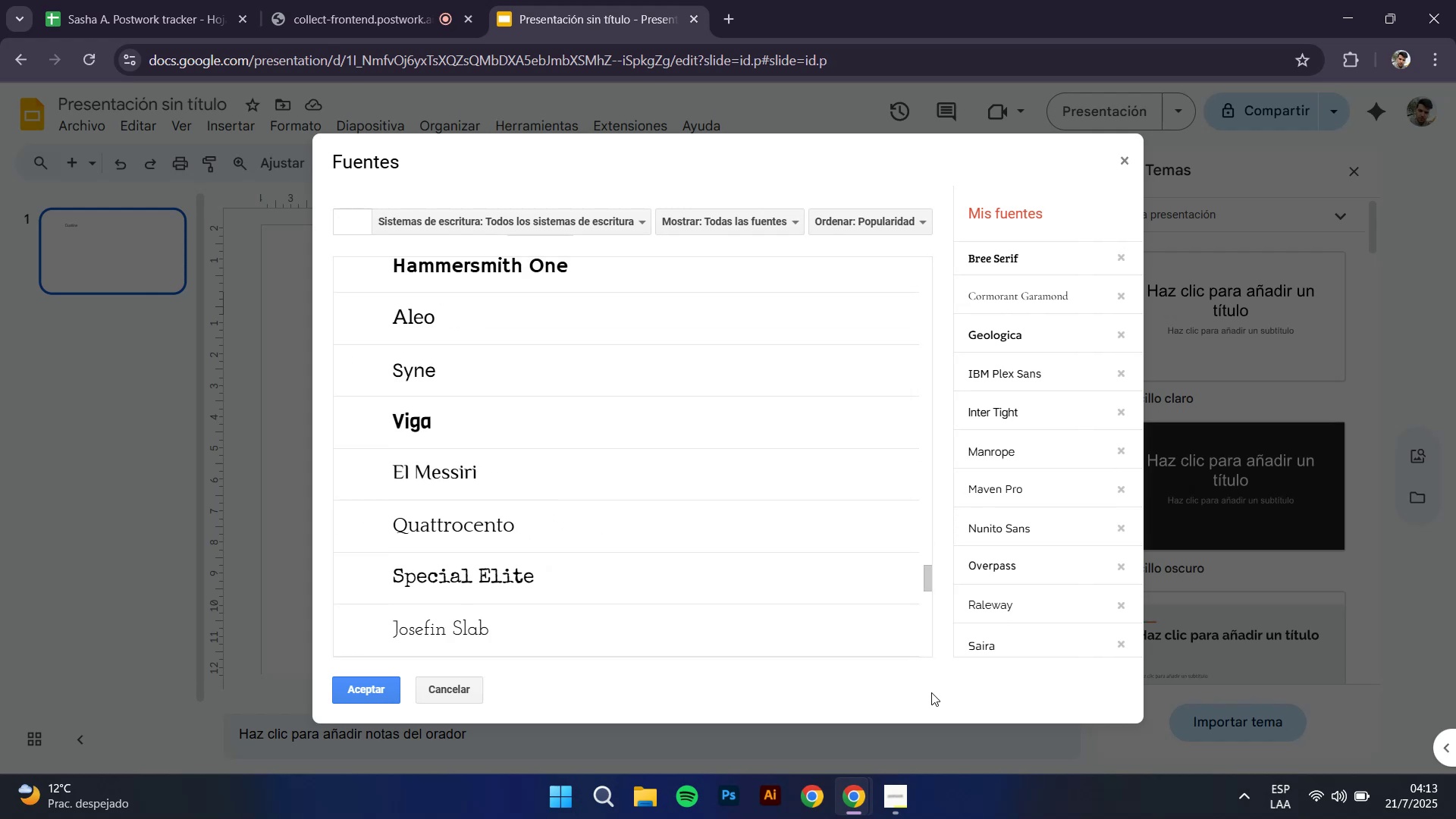 
type([VolumeUp][F3]nee)
 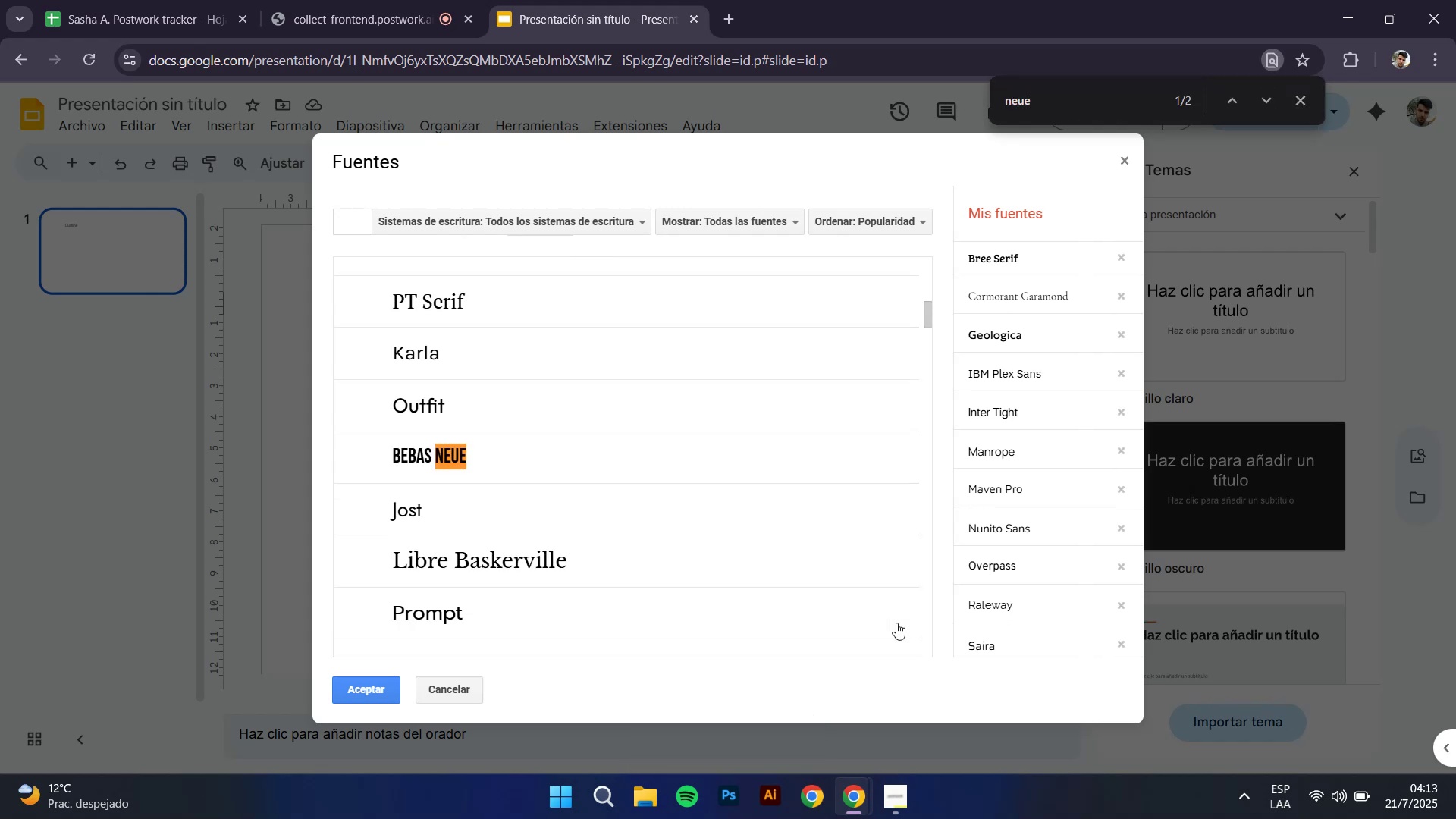 
hold_key(key=U, duration=6.92)
 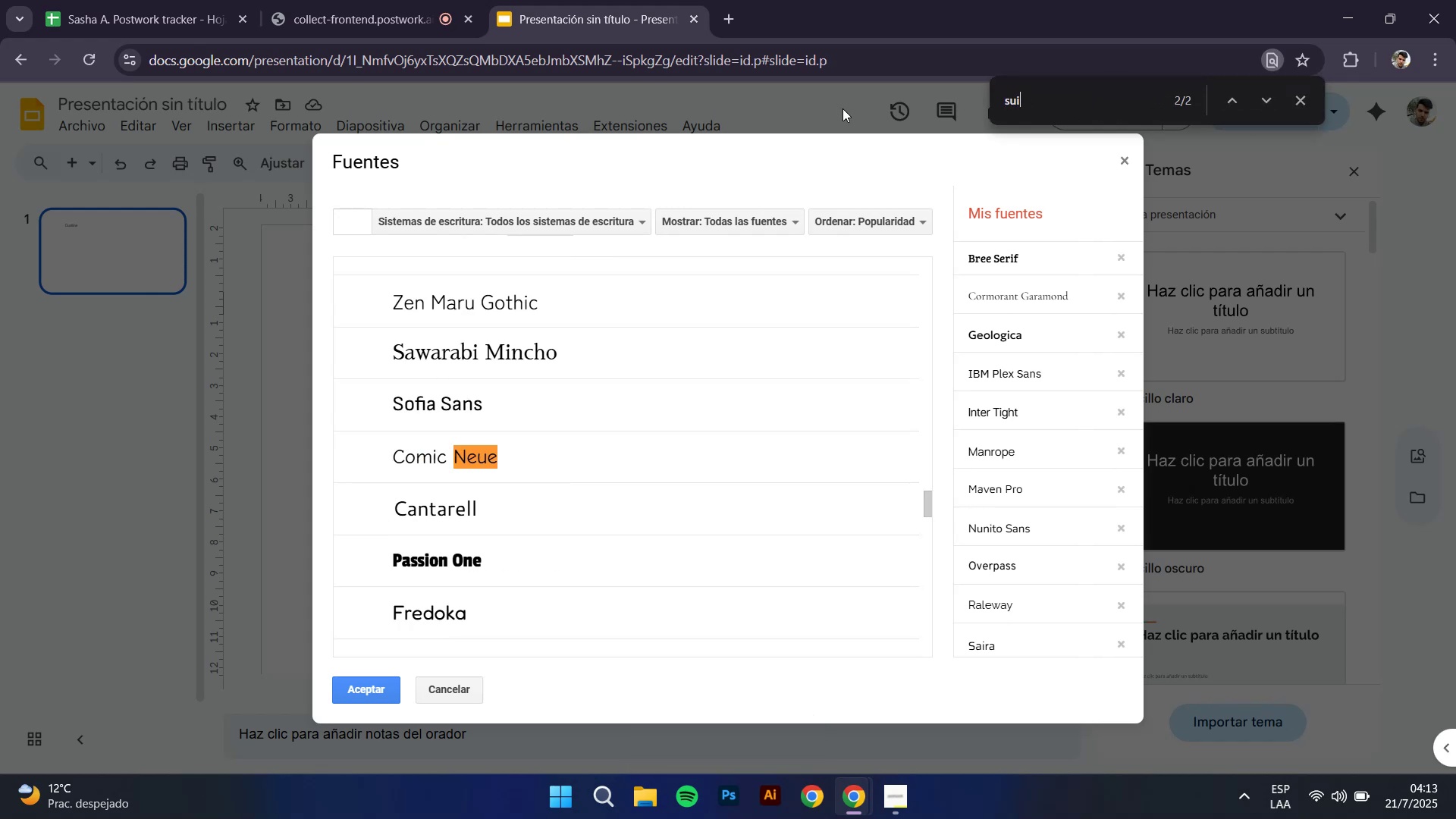 
left_click([1263, 102])
 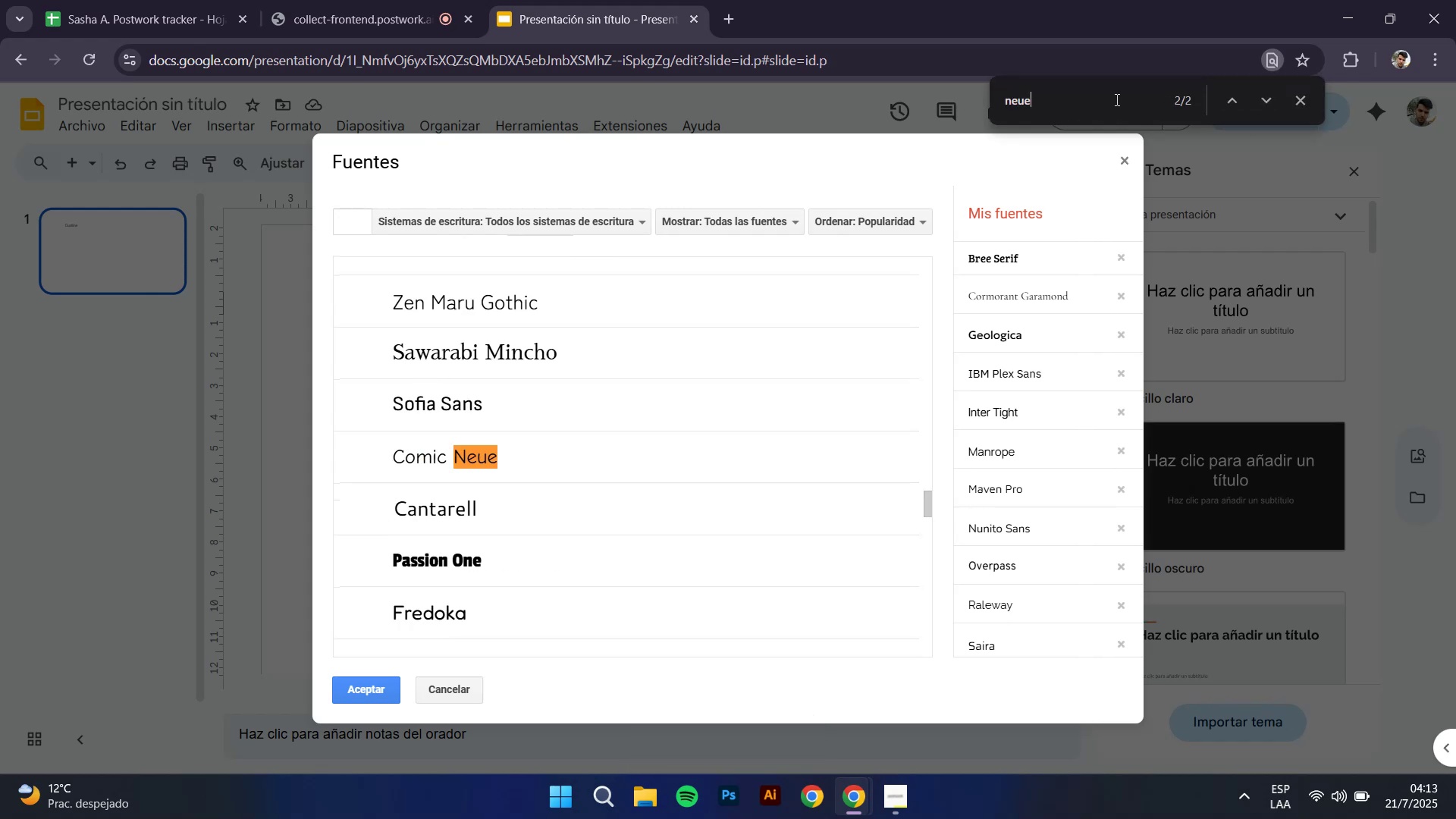 
left_click_drag(start_coordinate=[1084, 102], to_coordinate=[839, 105])
 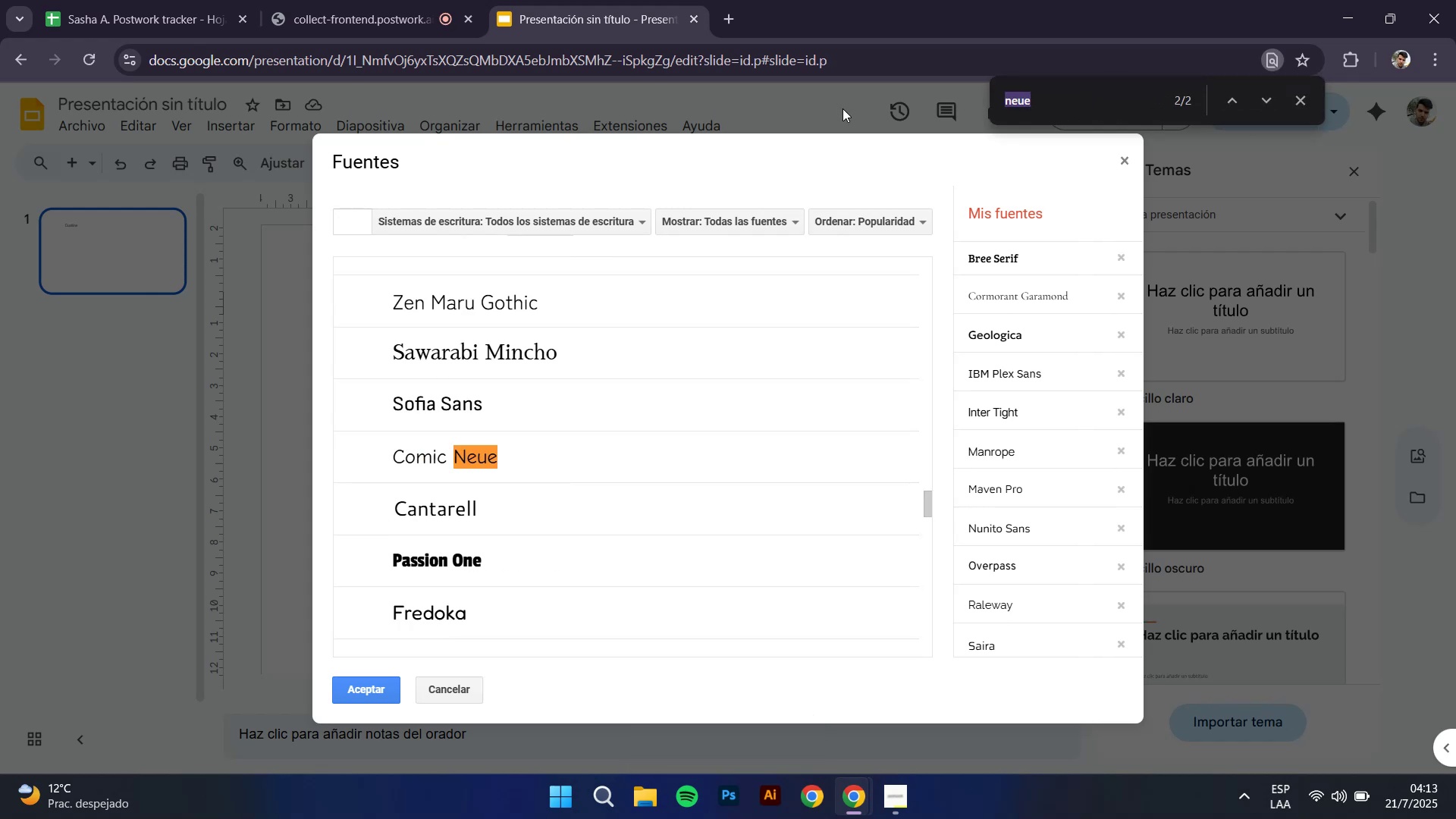 
type(sis)
key(Backspace)
key(Backspace)
key(Backspace)
key(Backspace)
key(Backspace)
 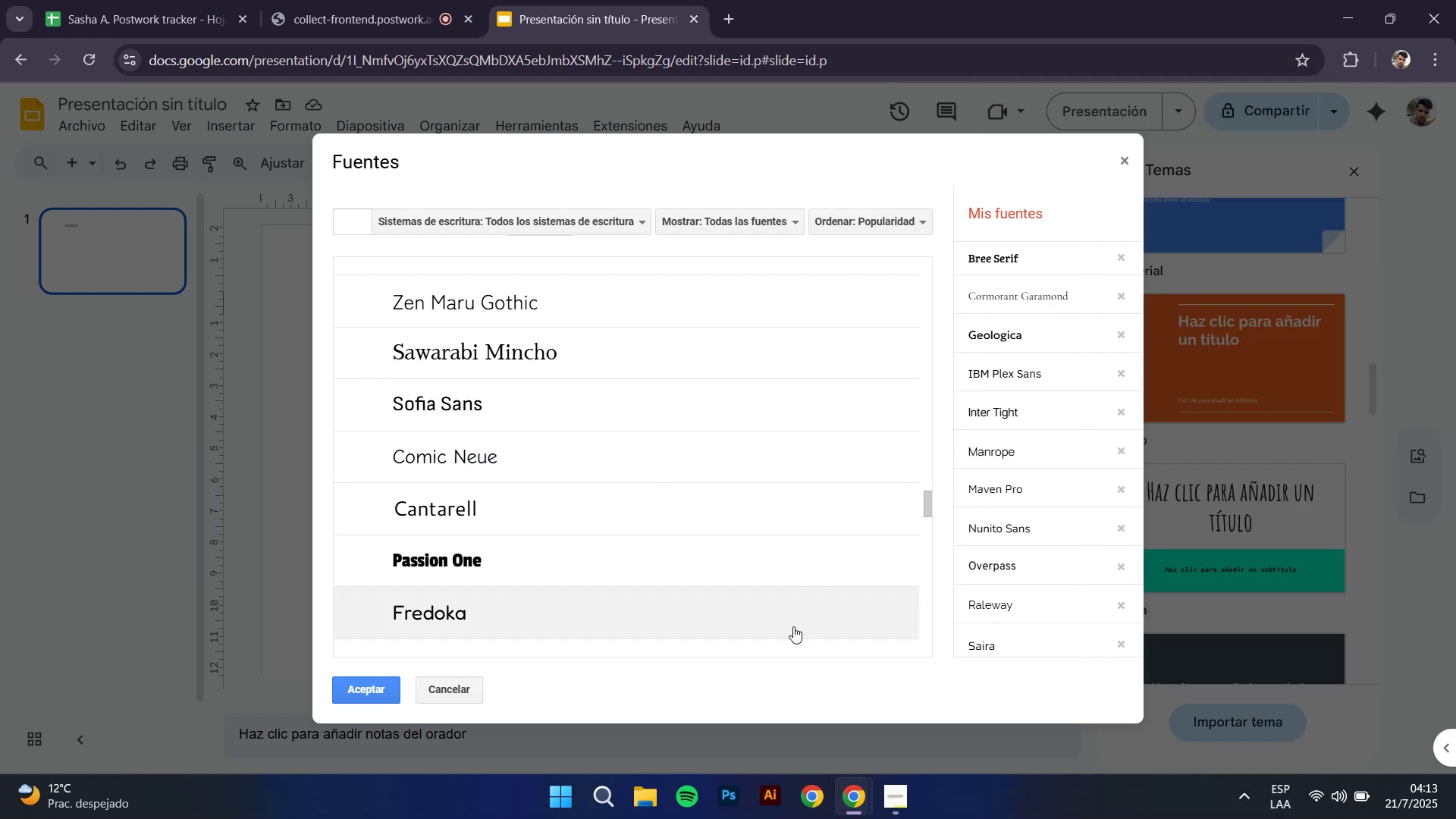 
left_click_drag(start_coordinate=[926, 503], to_coordinate=[910, 709])
 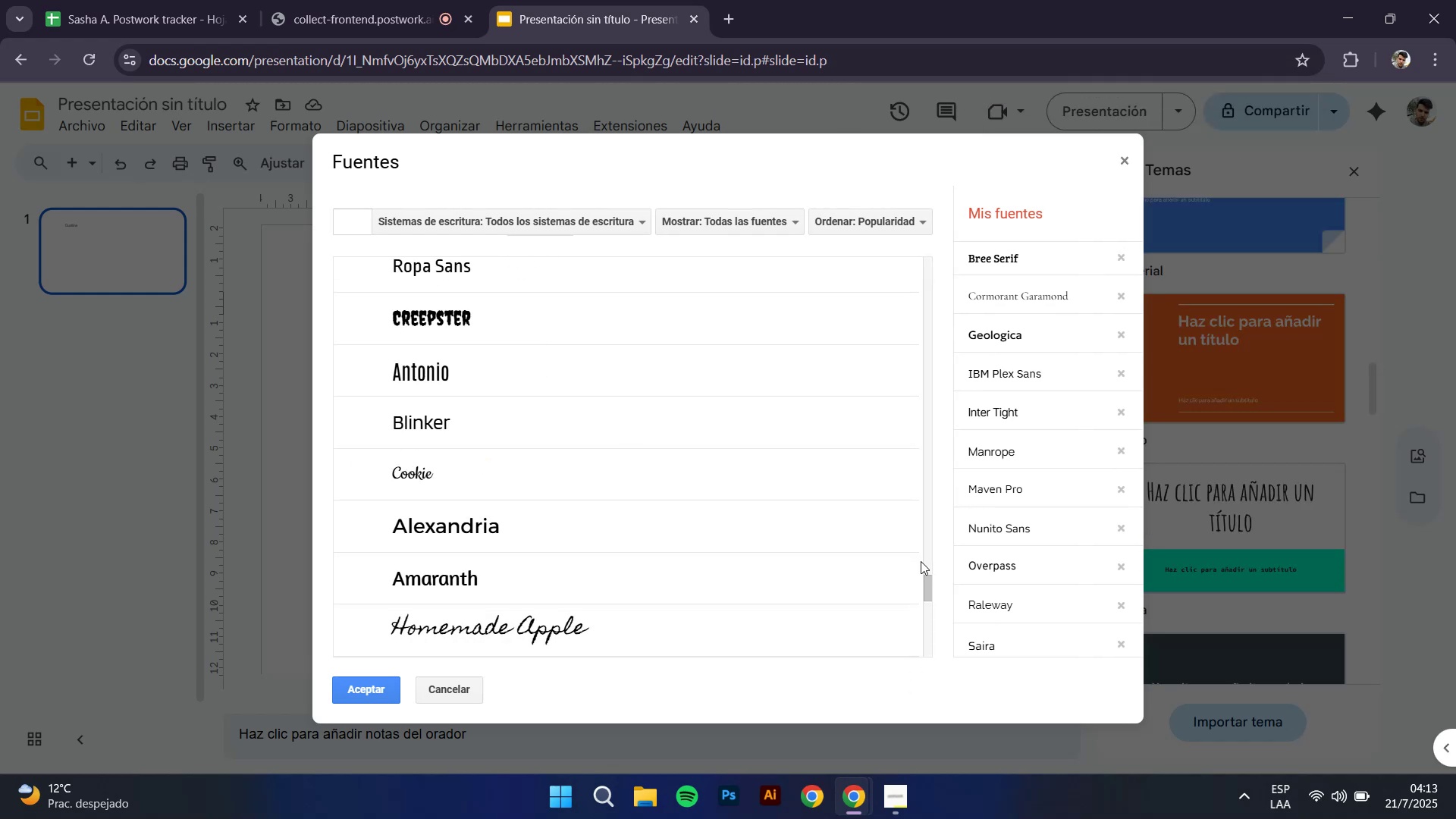 
left_click_drag(start_coordinate=[927, 586], to_coordinate=[925, 690])
 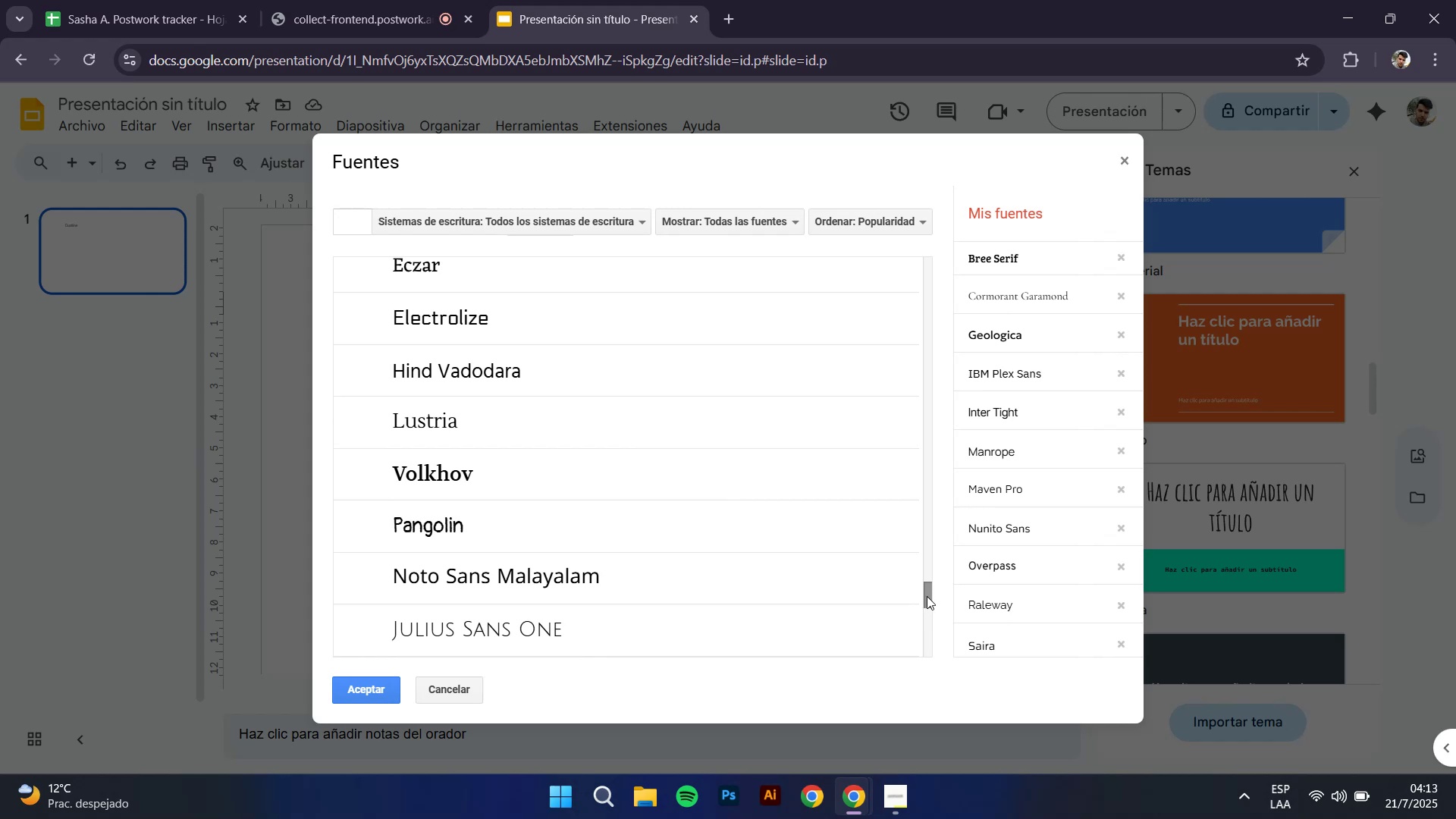 
left_click_drag(start_coordinate=[927, 597], to_coordinate=[924, 696])
 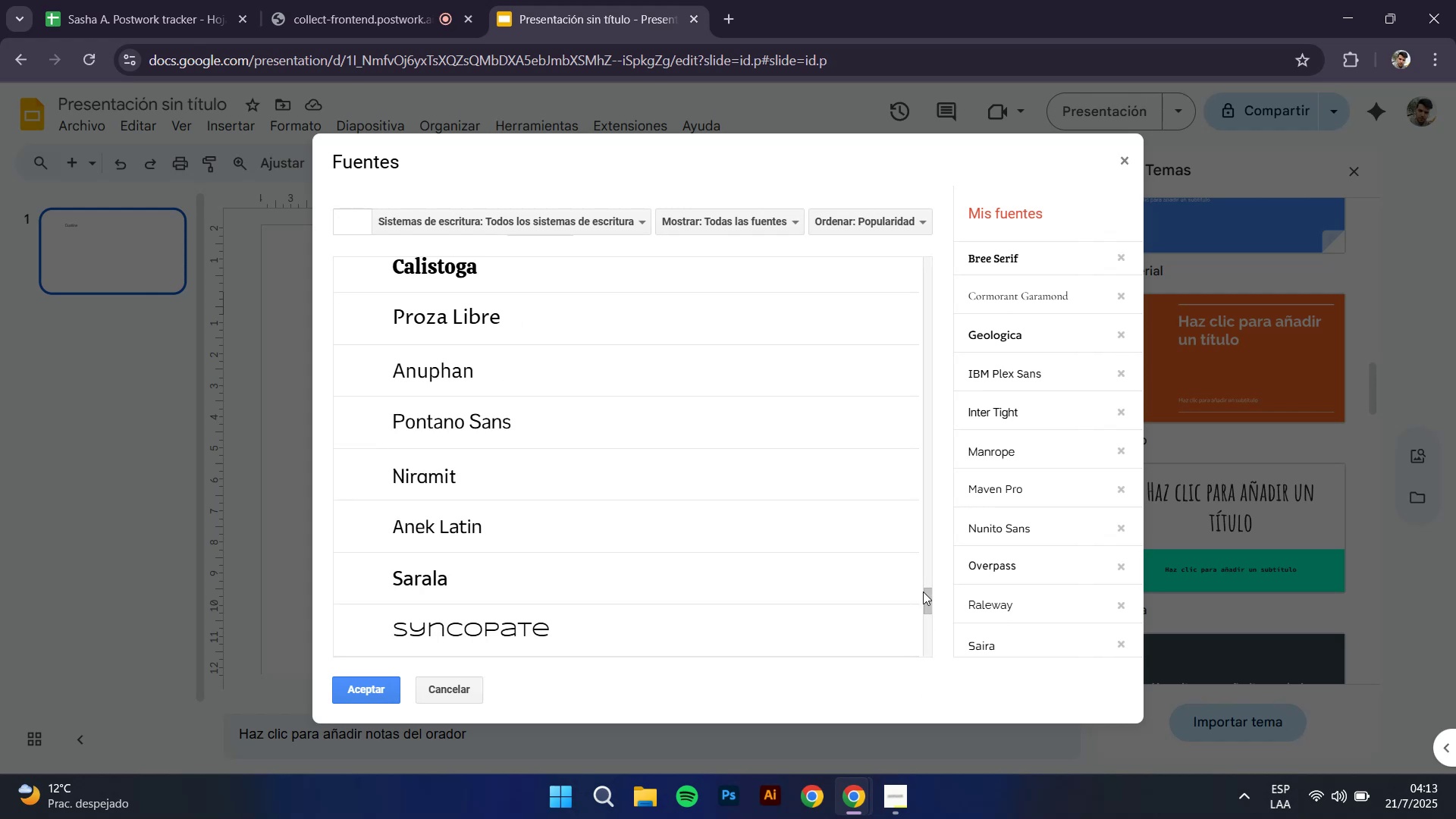 
left_click_drag(start_coordinate=[924, 603], to_coordinate=[925, 702])
 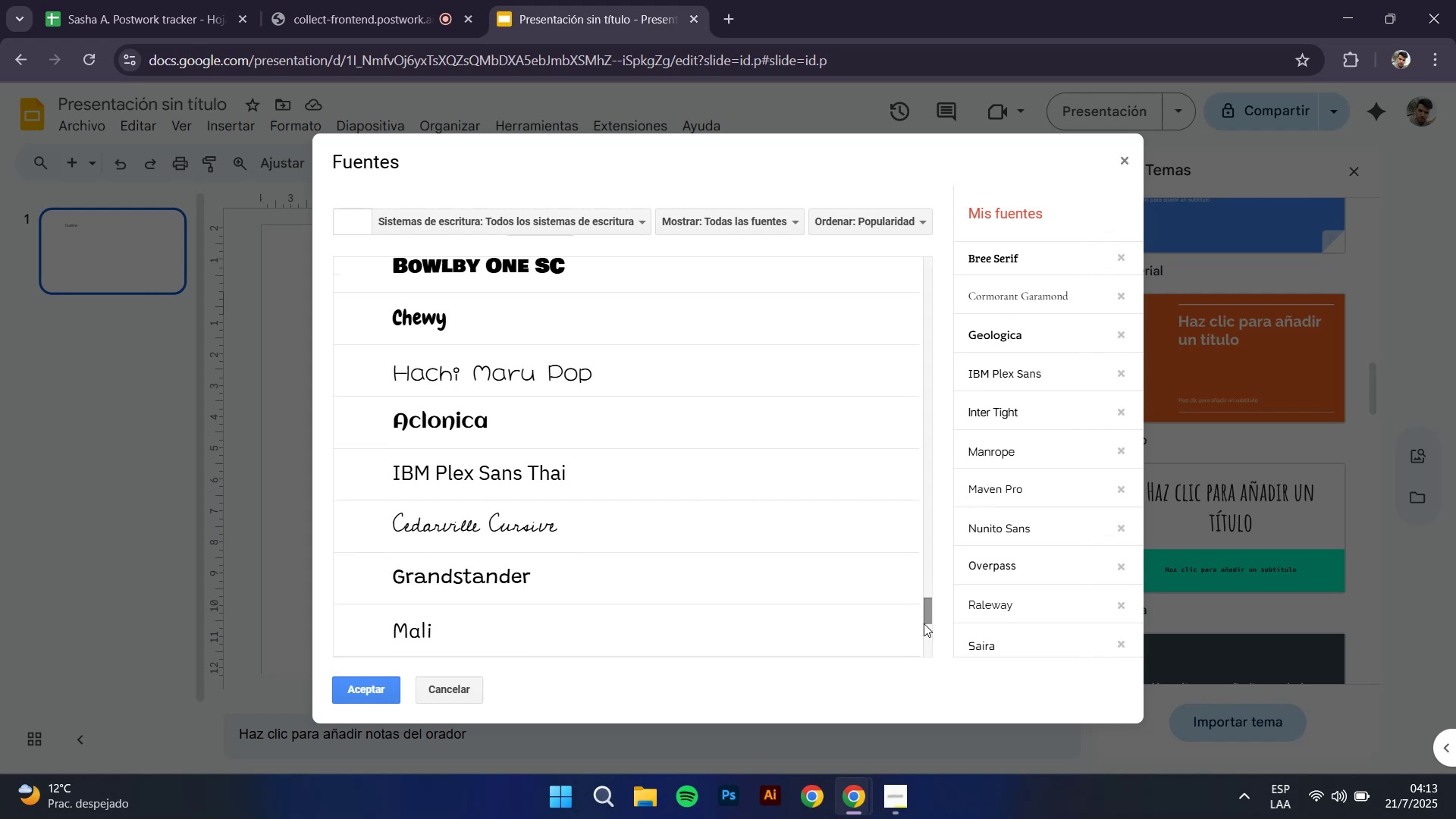 
left_click_drag(start_coordinate=[927, 607], to_coordinate=[924, 686])
 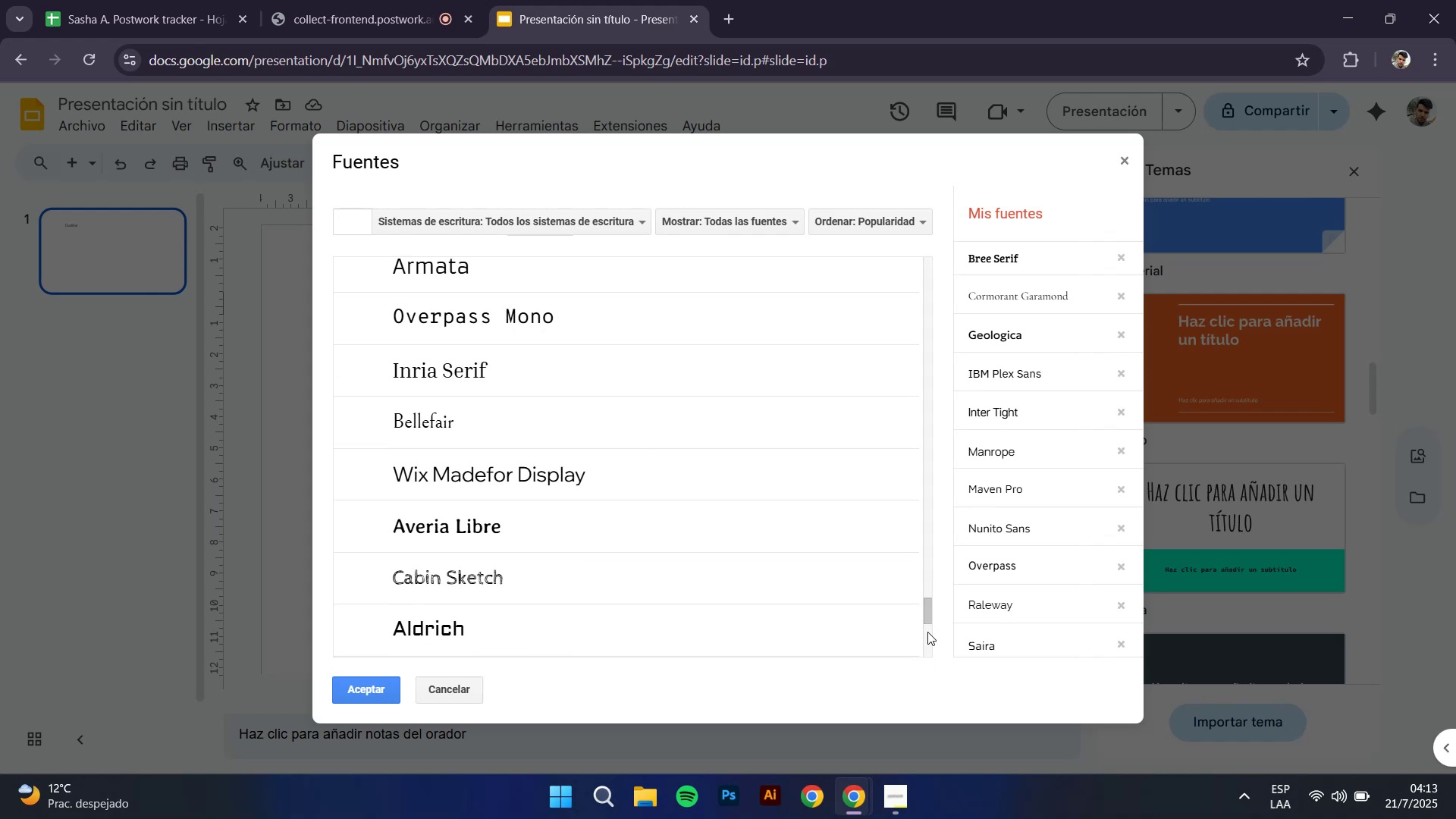 
left_click_drag(start_coordinate=[927, 614], to_coordinate=[924, 686])
 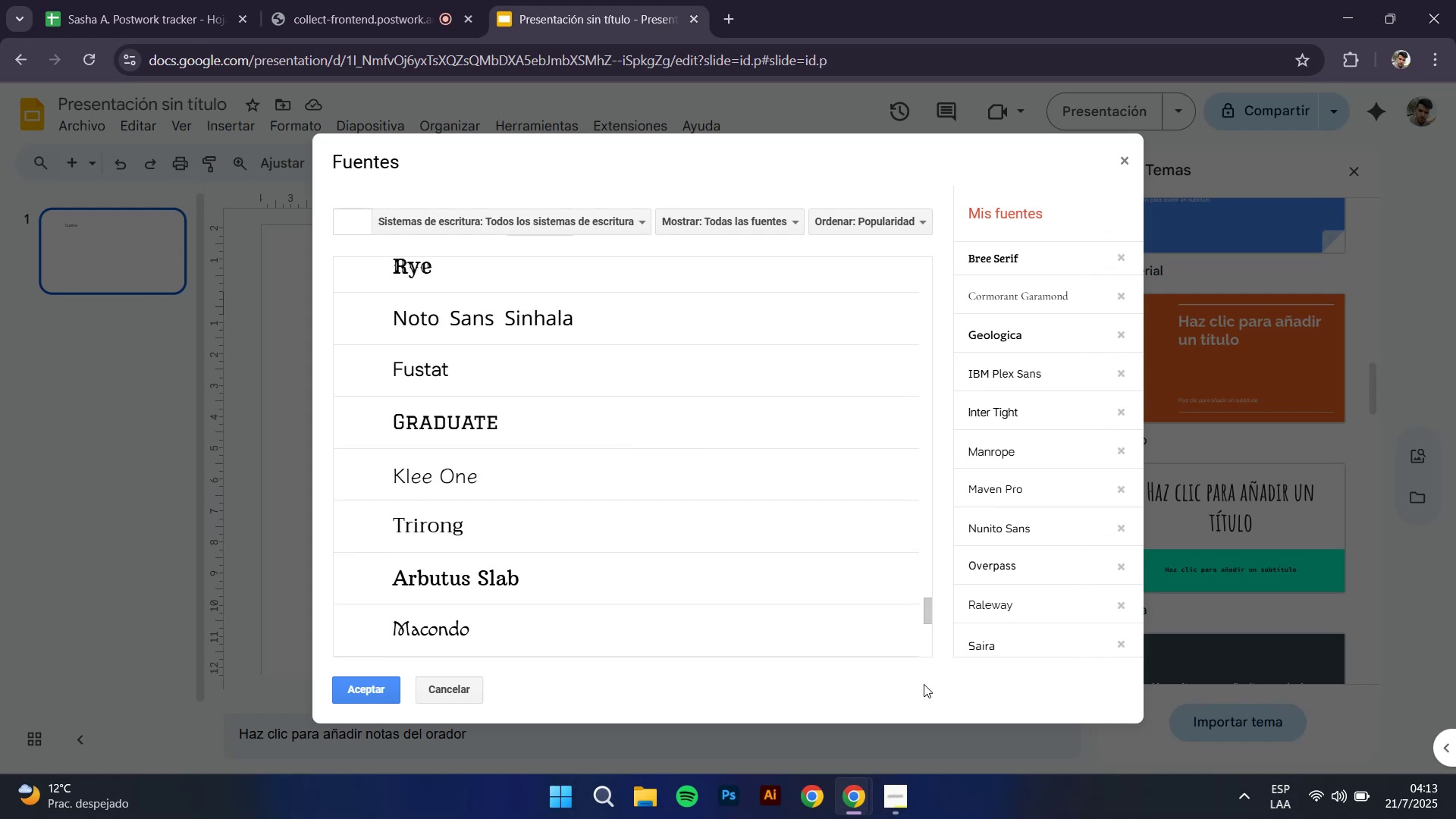 
type([F3]neue)
 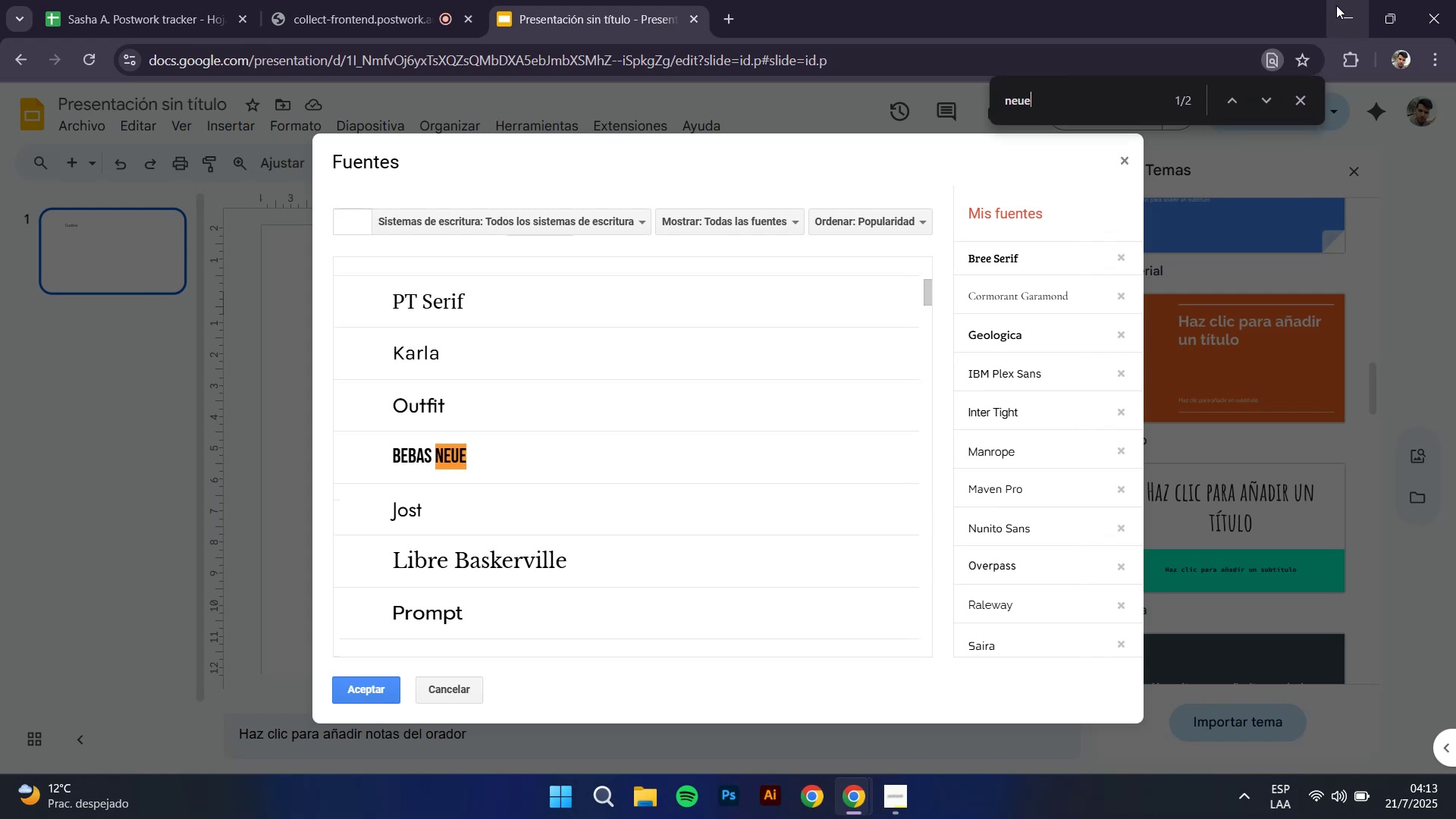 
left_click([1262, 106])
 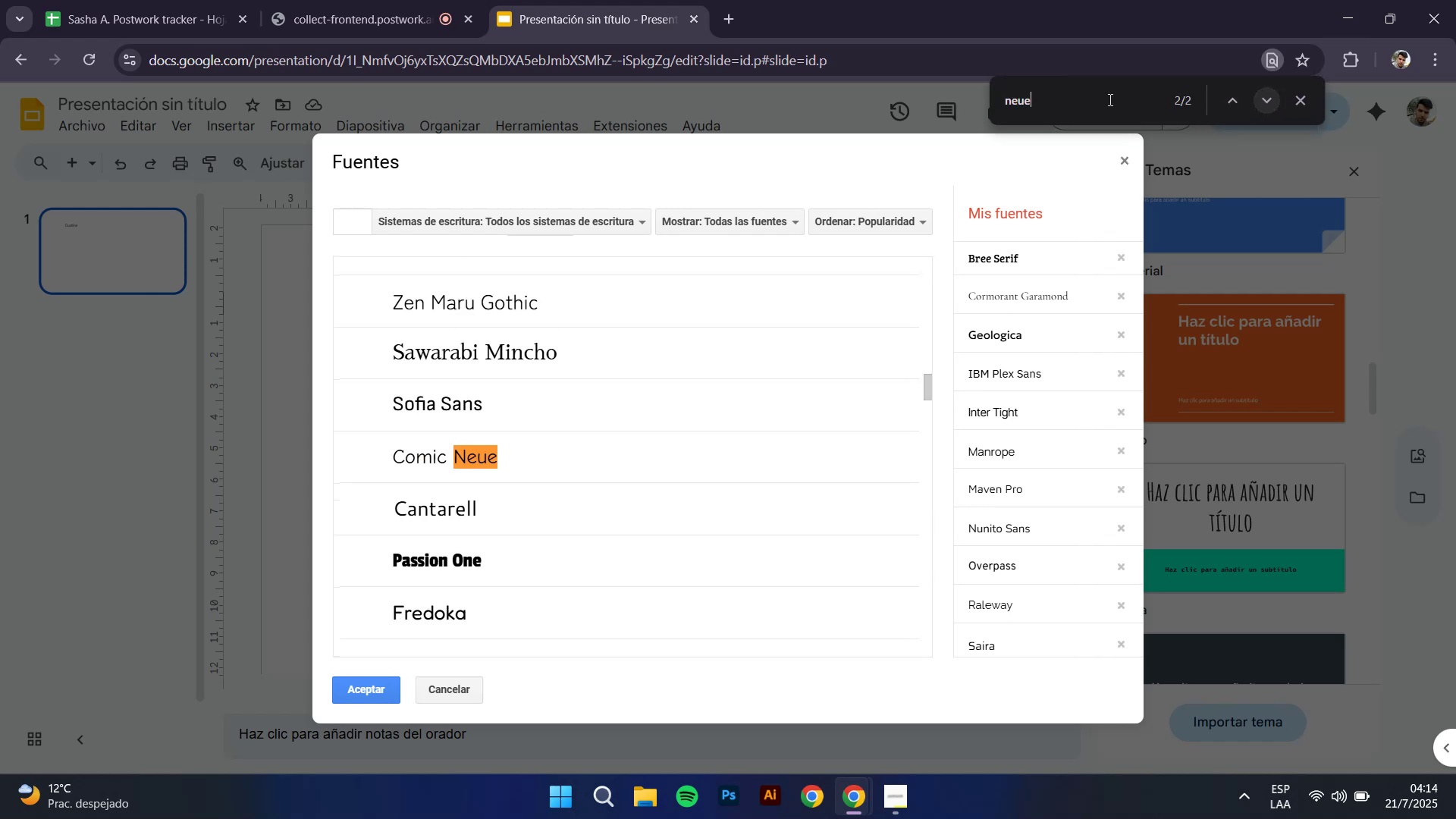 
left_click_drag(start_coordinate=[1100, 99], to_coordinate=[585, 55])
 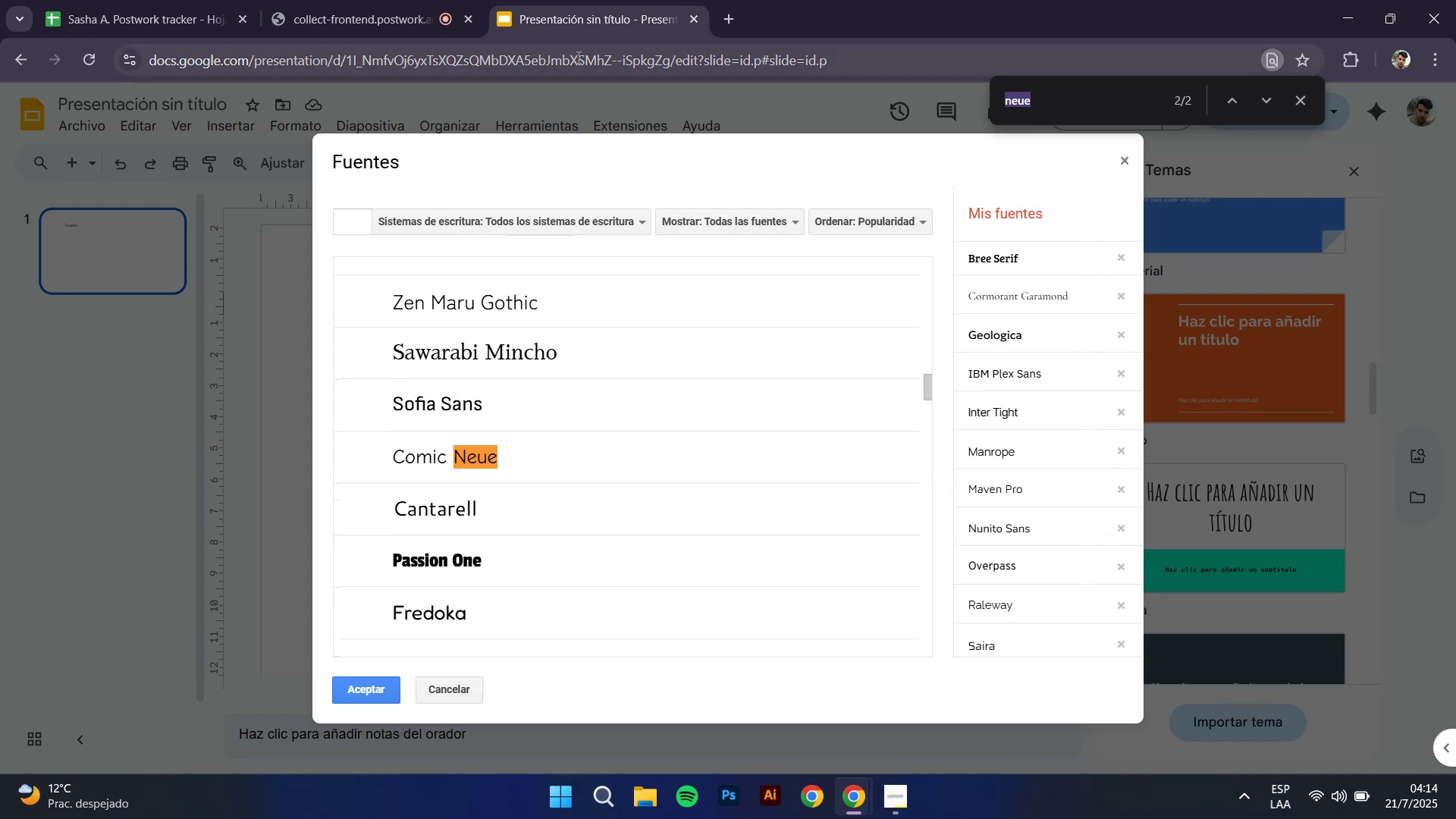 
type(suisse)
 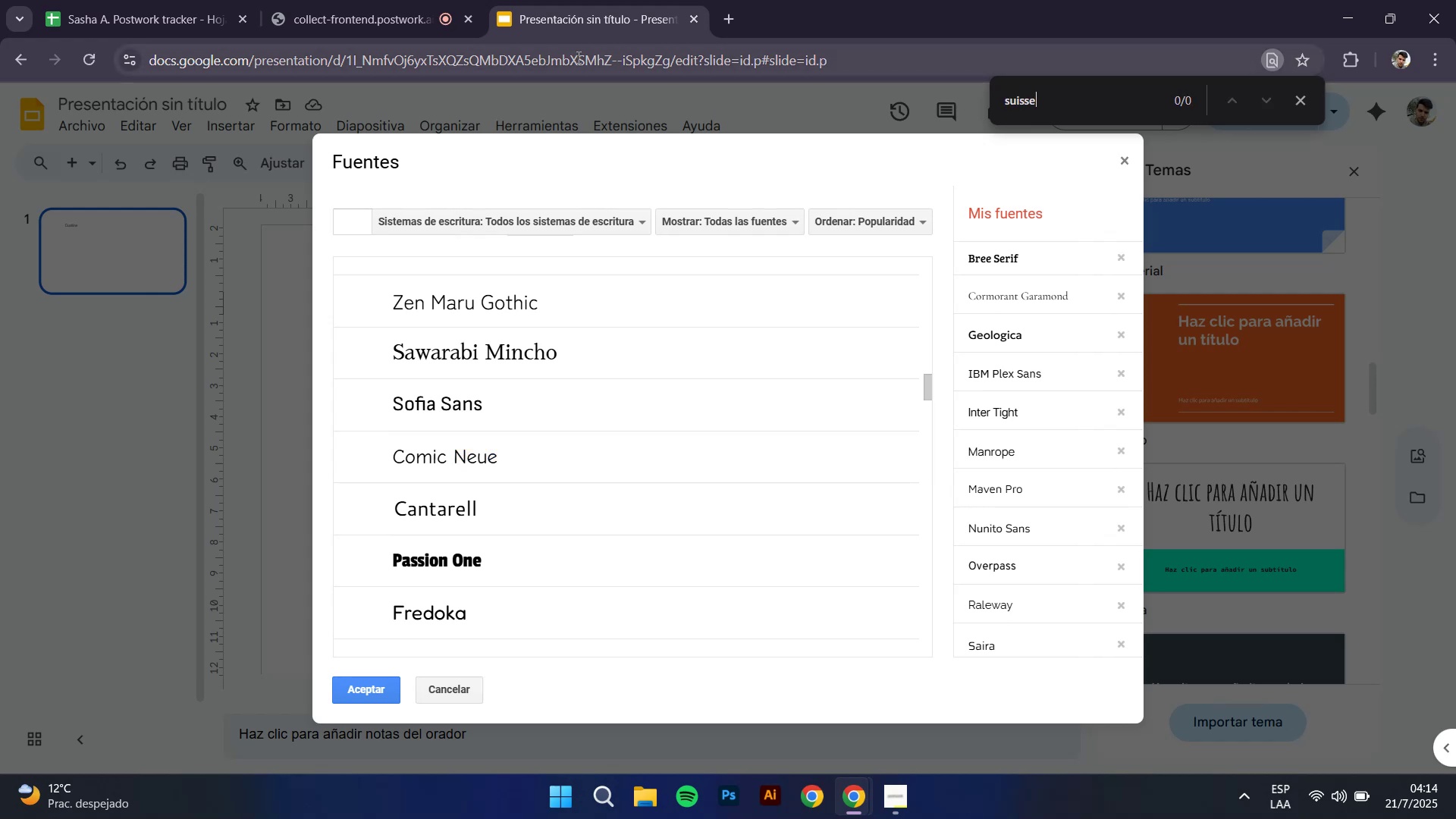 
hold_key(key=Backspace, duration=1.04)
 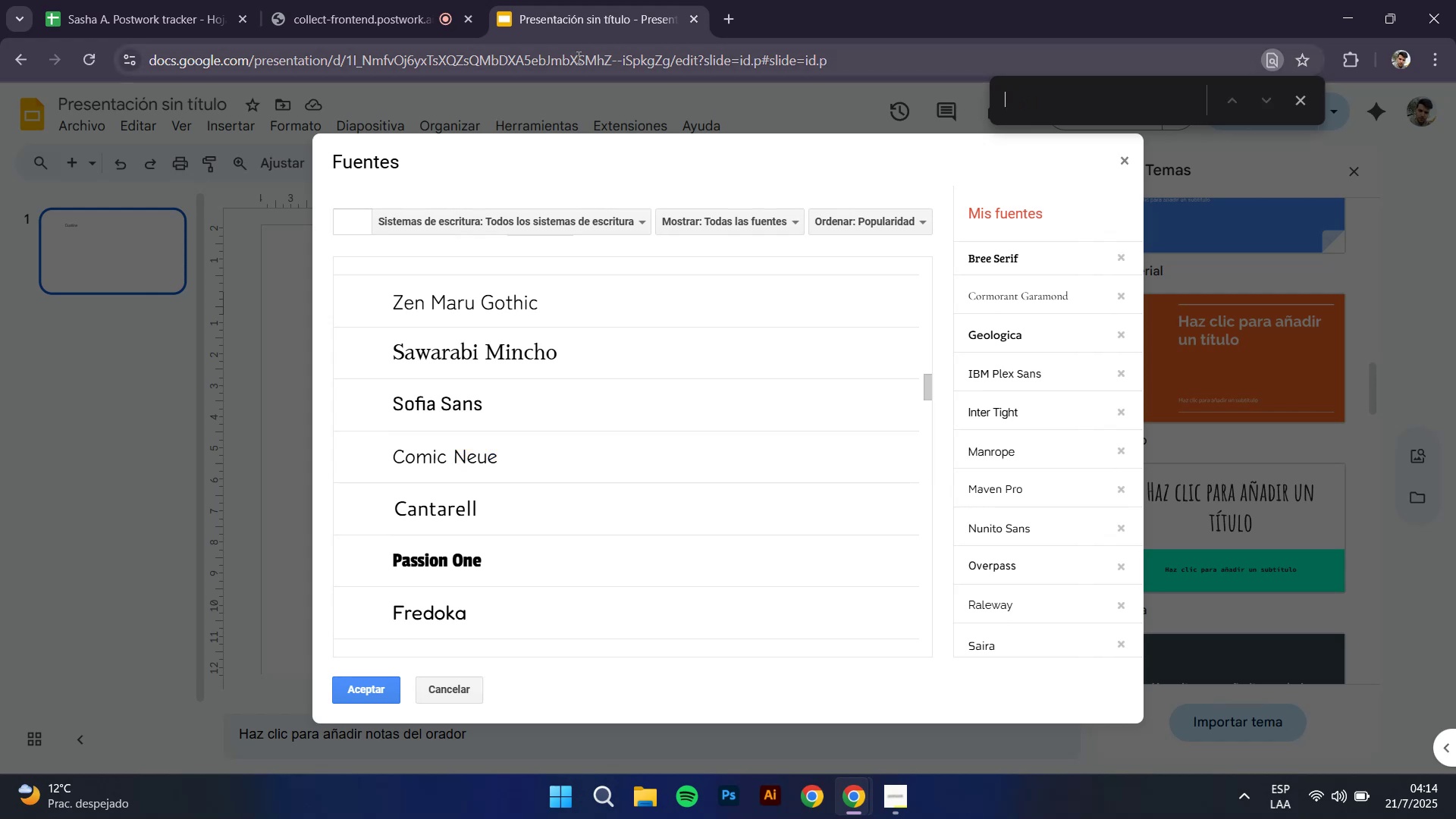 
type(interspline)
 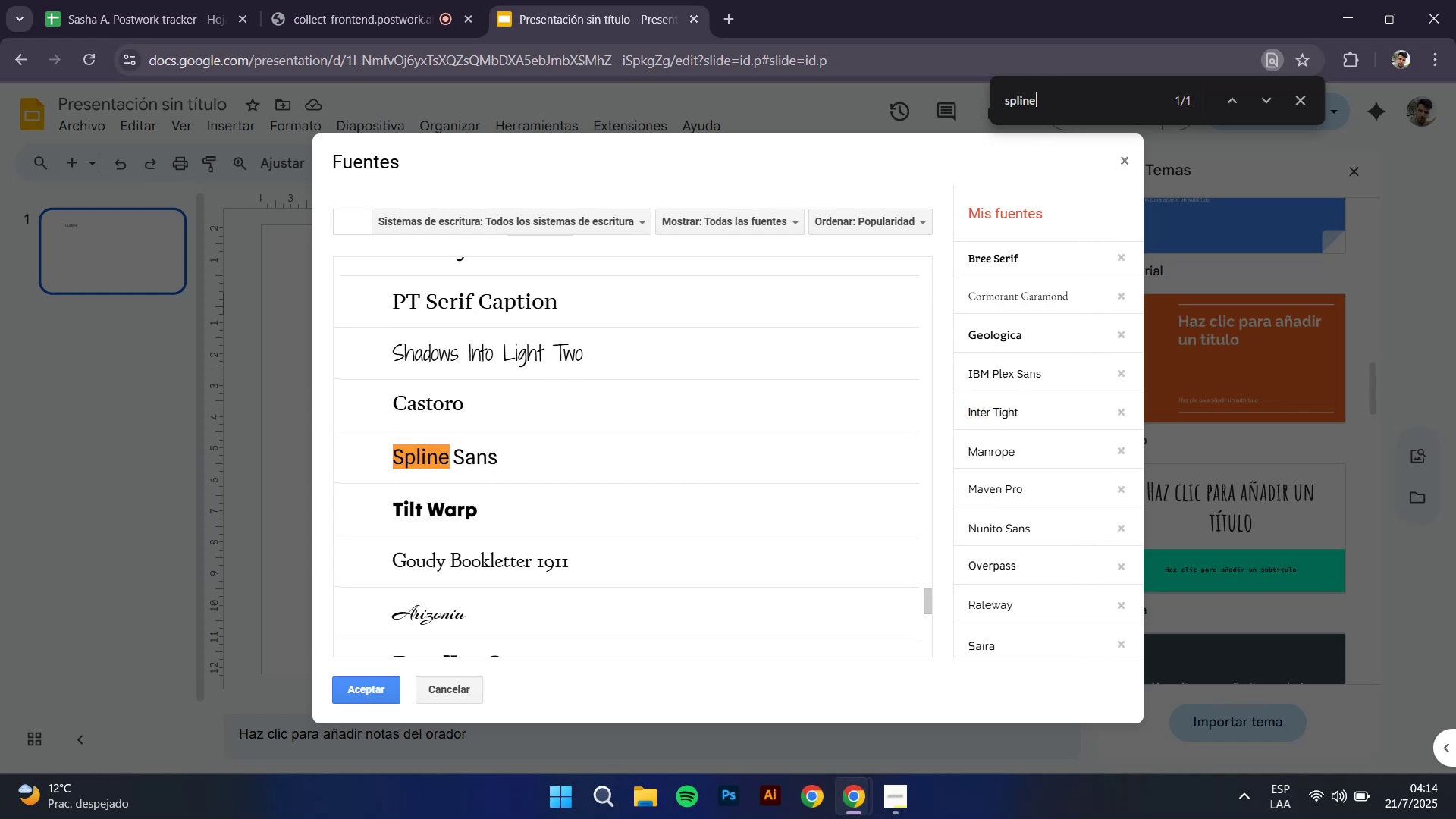 
hold_key(key=Backspace, duration=0.89)
 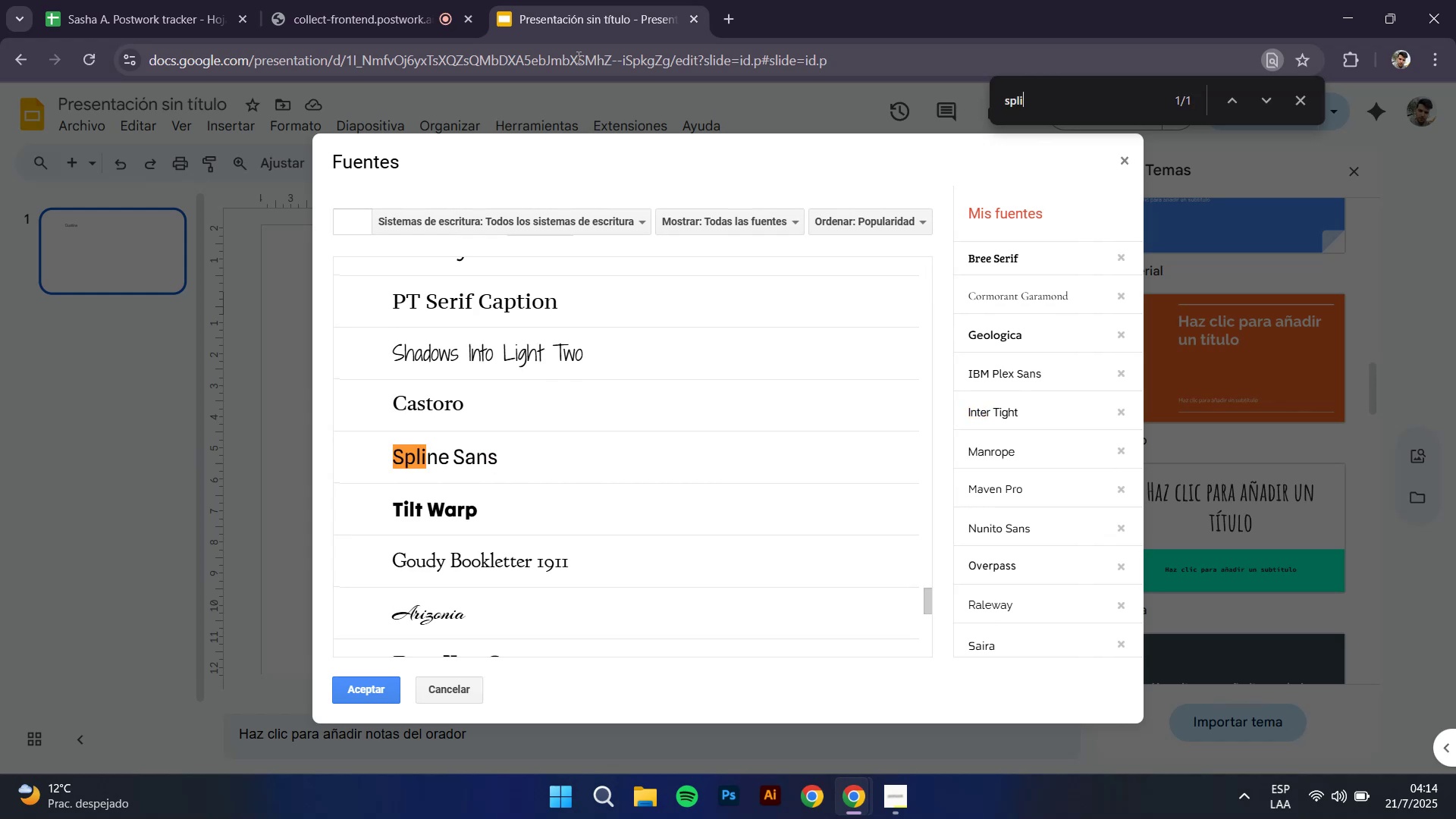 
hold_key(key=Backspace, duration=0.93)
 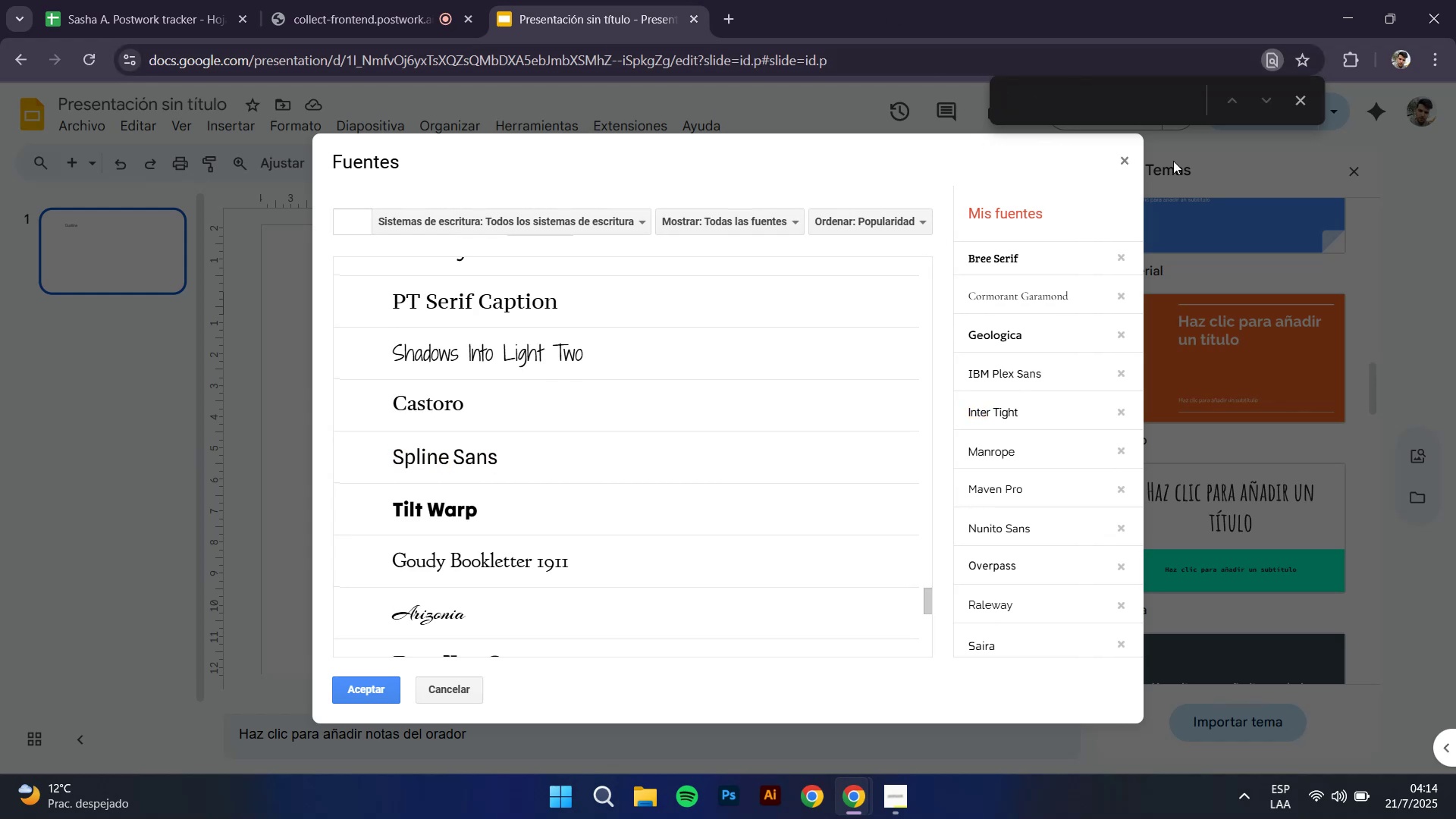 
left_click([1299, 97])
 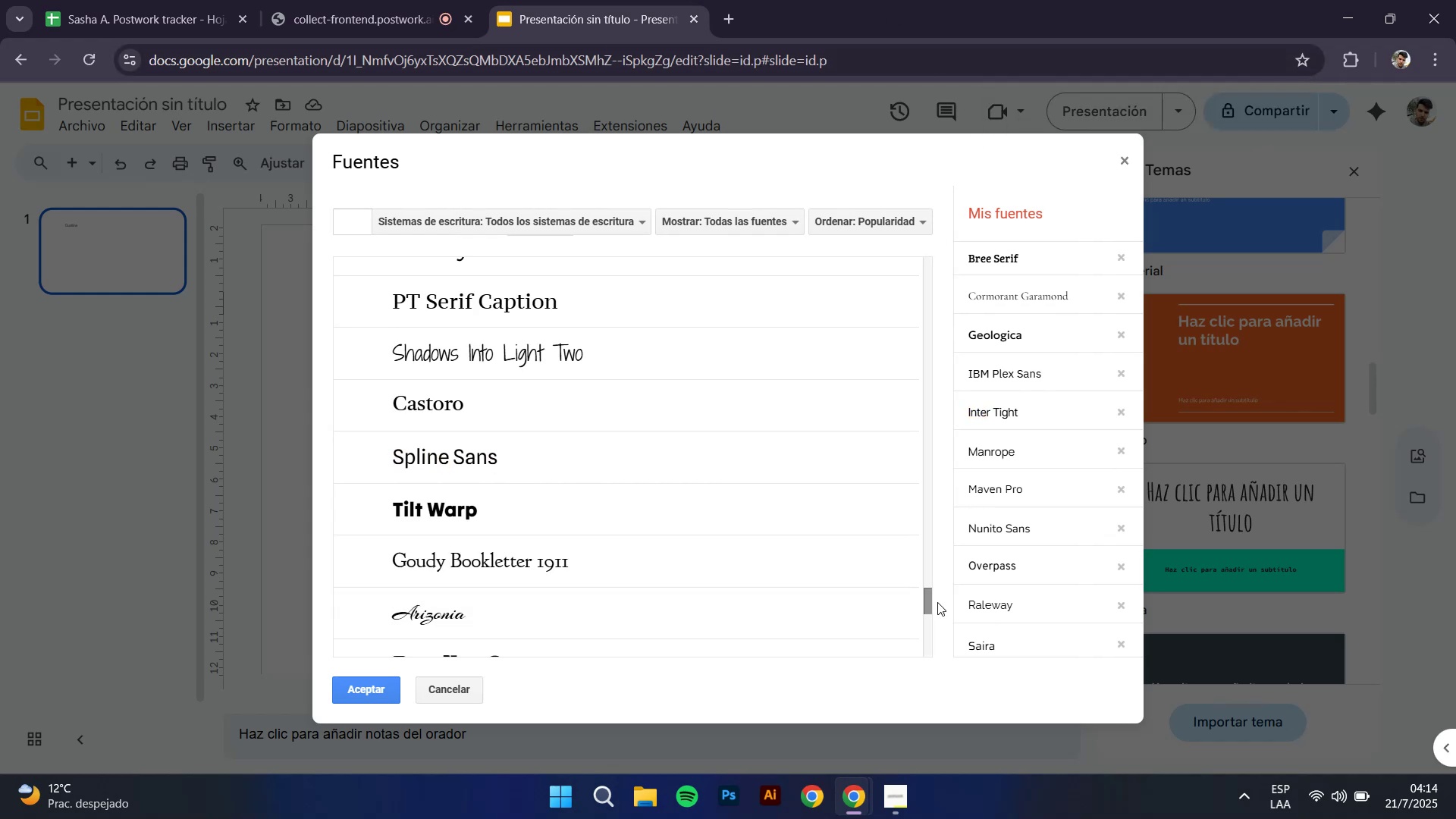 
left_click_drag(start_coordinate=[929, 599], to_coordinate=[925, 655])
 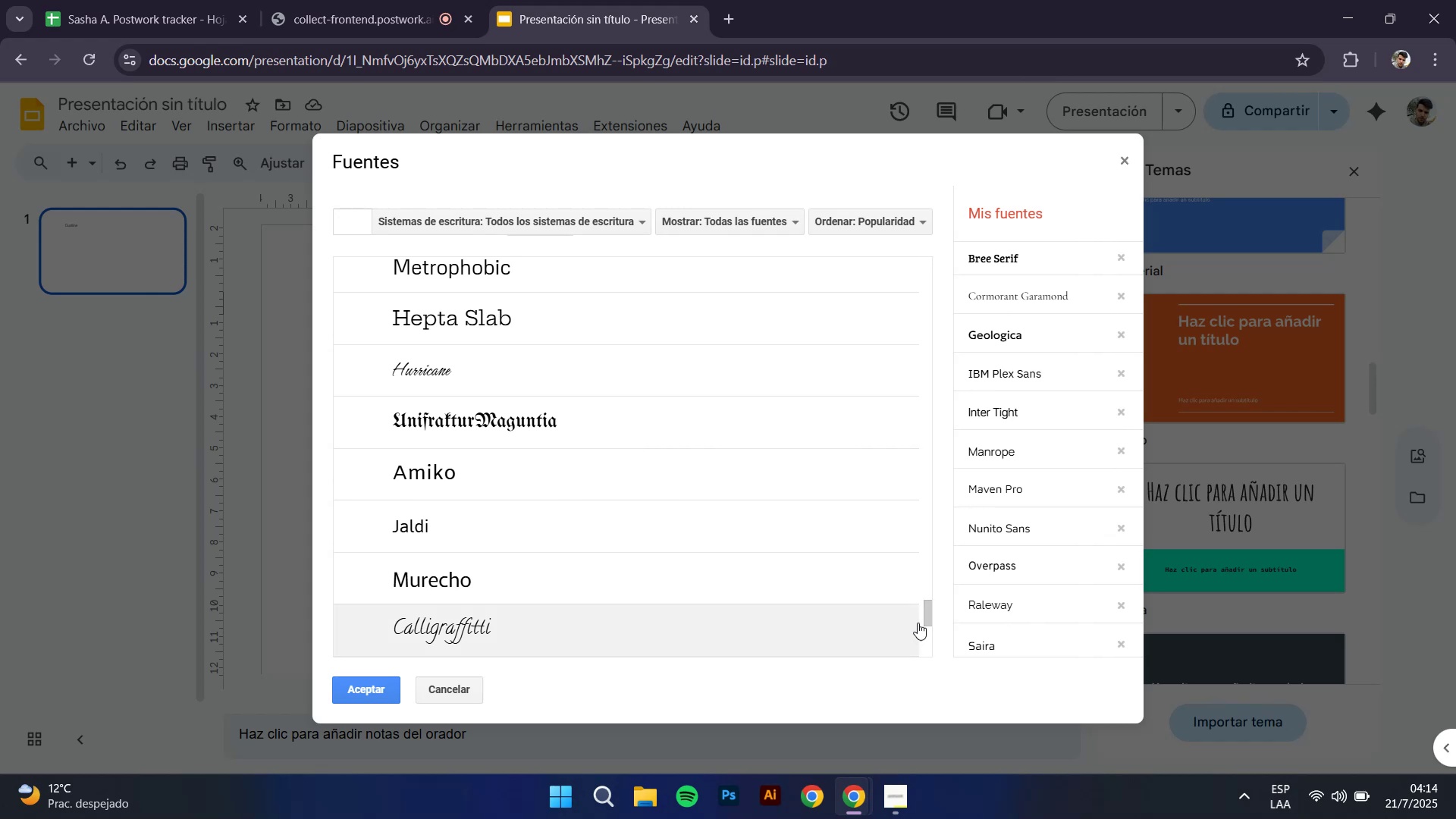 
left_click_drag(start_coordinate=[930, 612], to_coordinate=[939, 676])
 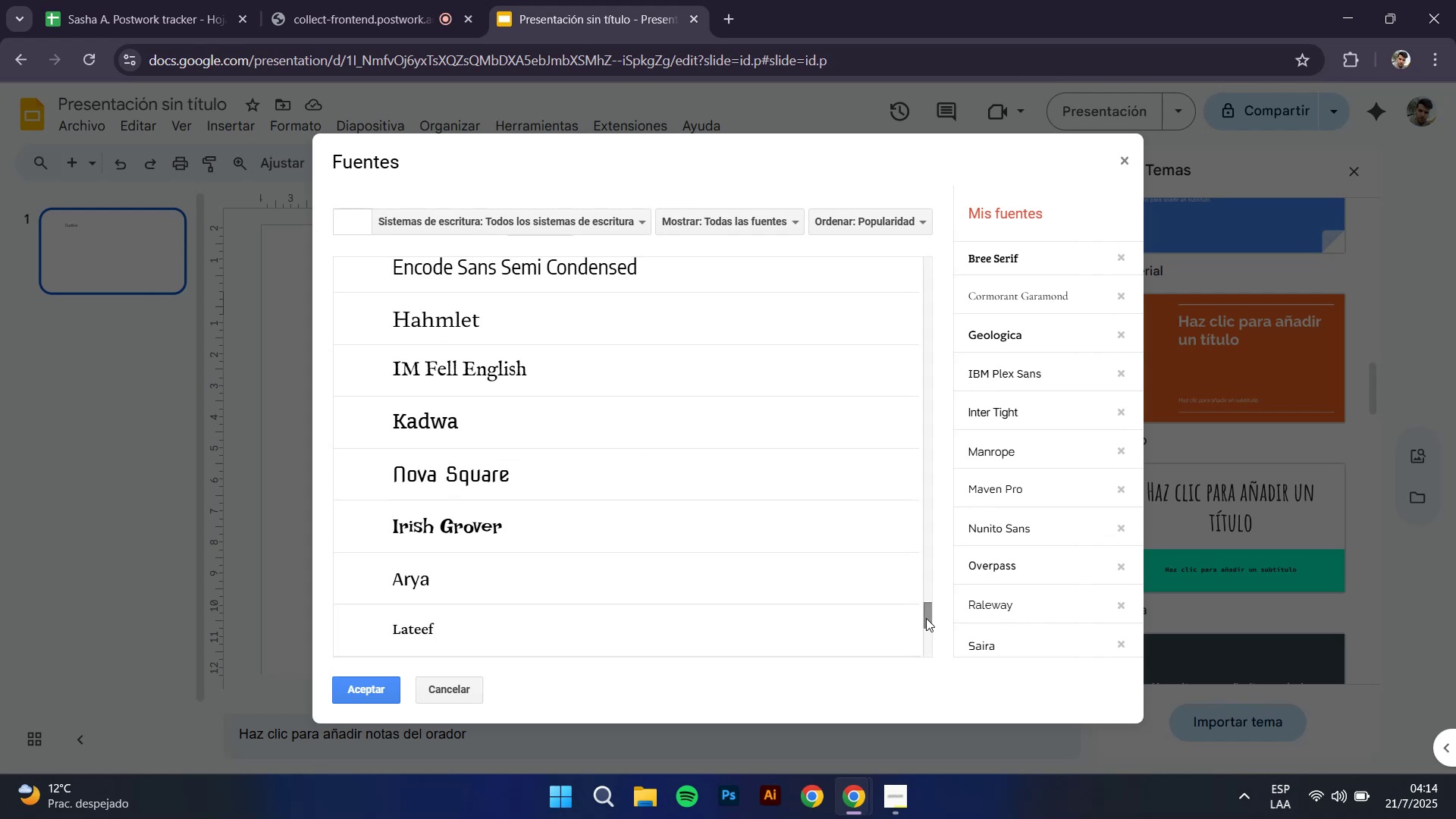 
left_click_drag(start_coordinate=[926, 618], to_coordinate=[934, 681])
 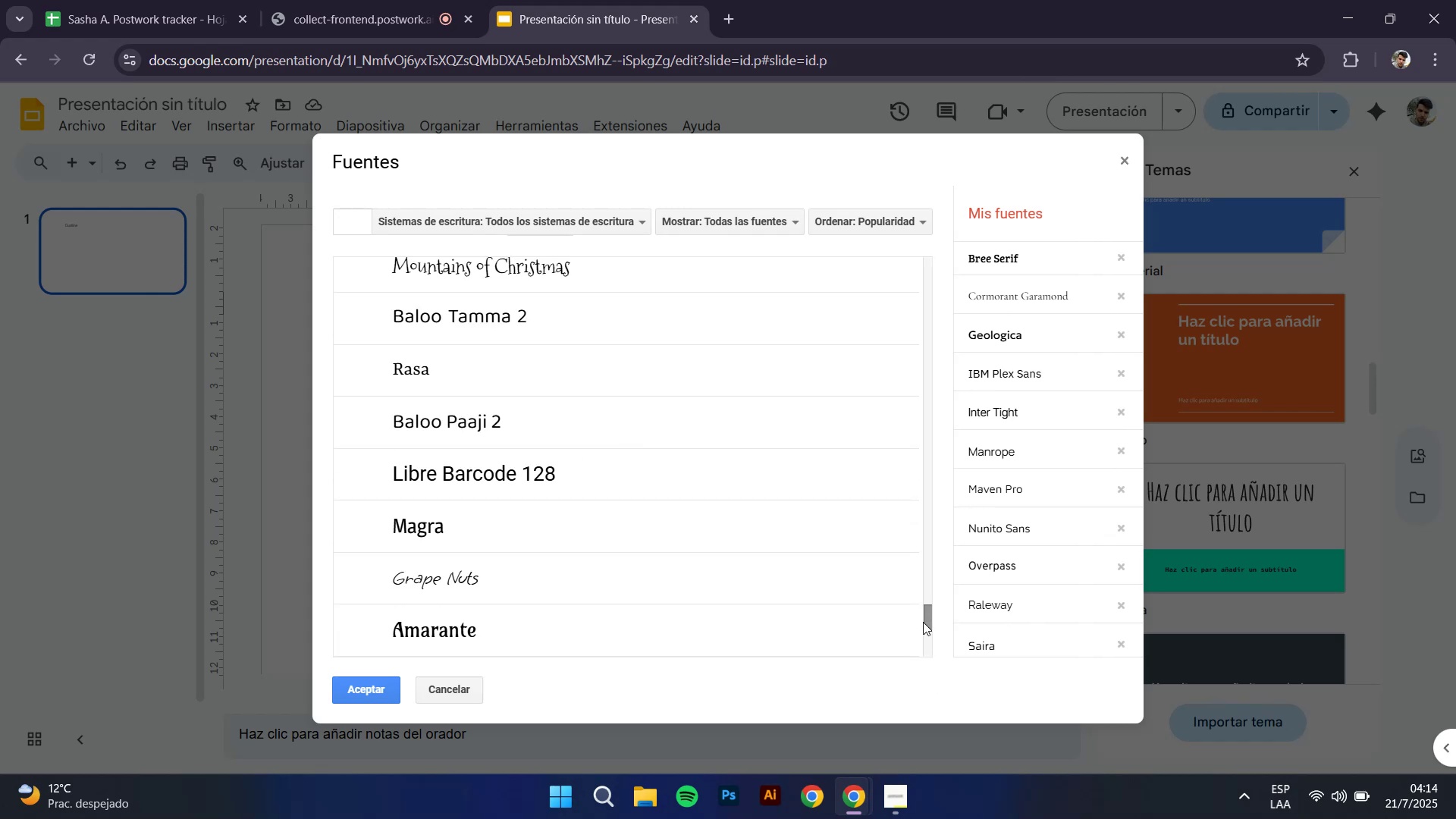 
left_click_drag(start_coordinate=[924, 615], to_coordinate=[931, 676])
 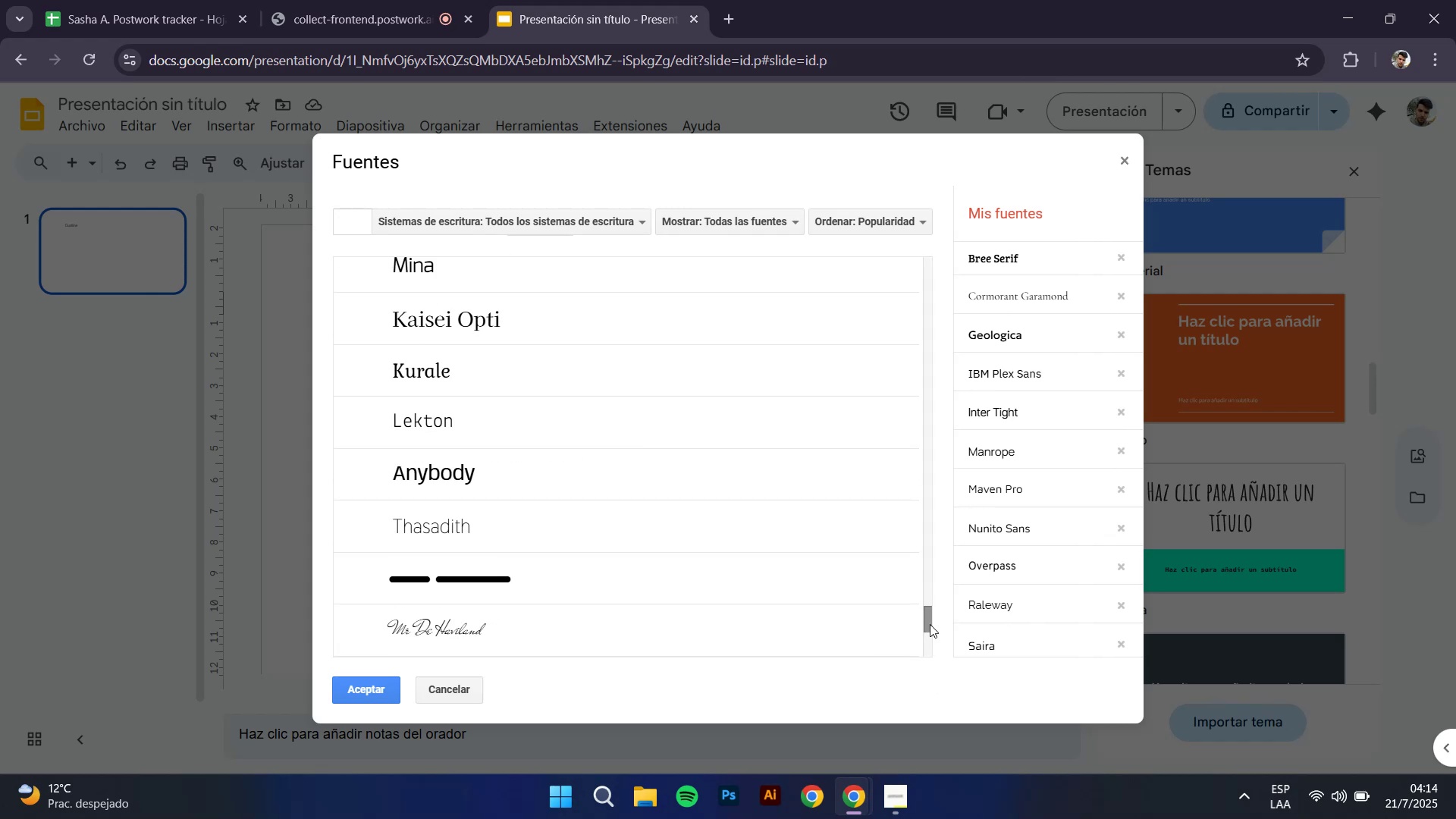 
left_click_drag(start_coordinate=[921, 622], to_coordinate=[928, 693])
 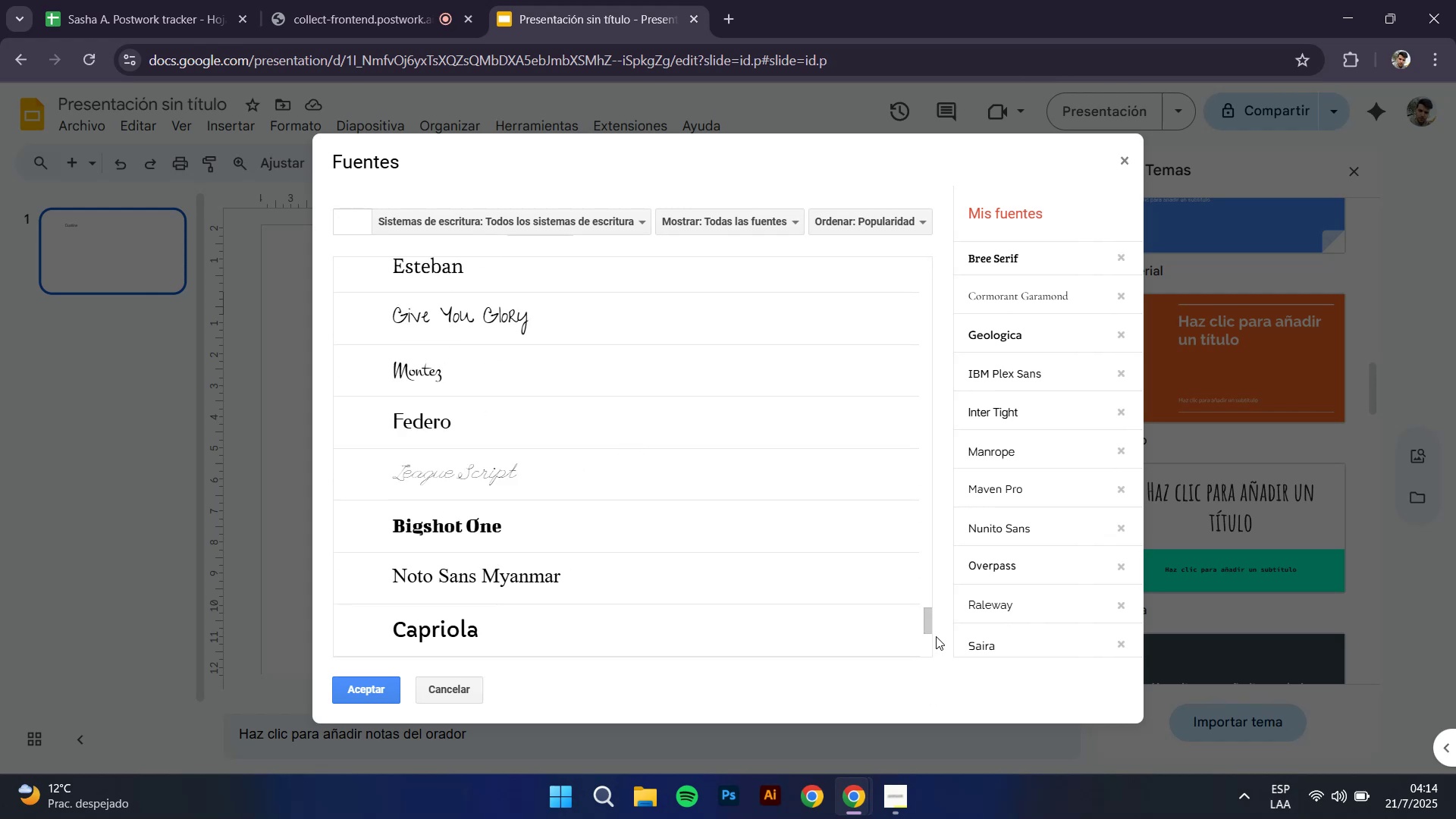 
left_click_drag(start_coordinate=[925, 624], to_coordinate=[937, 682])
 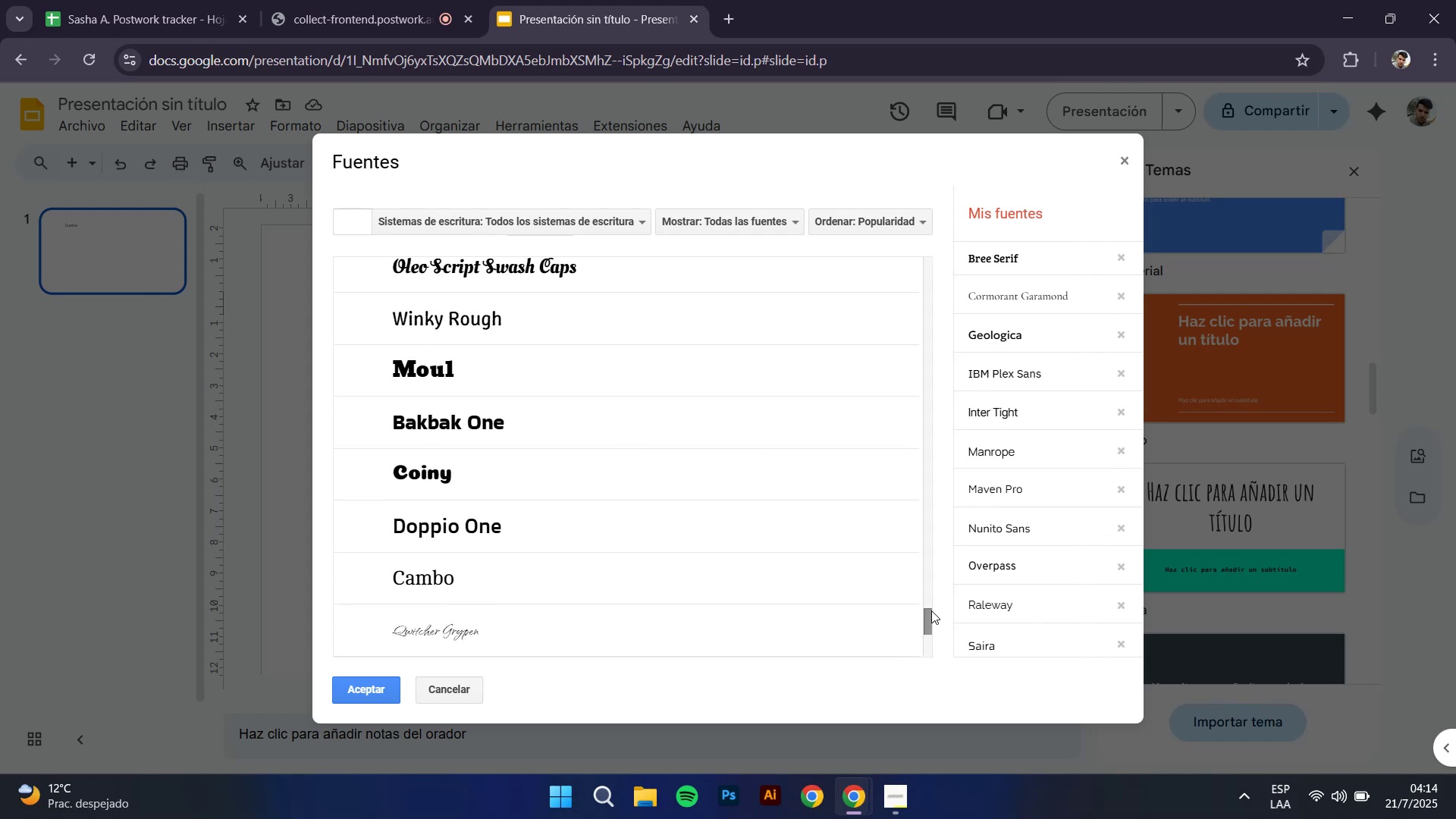 
left_click_drag(start_coordinate=[931, 615], to_coordinate=[931, 670])
 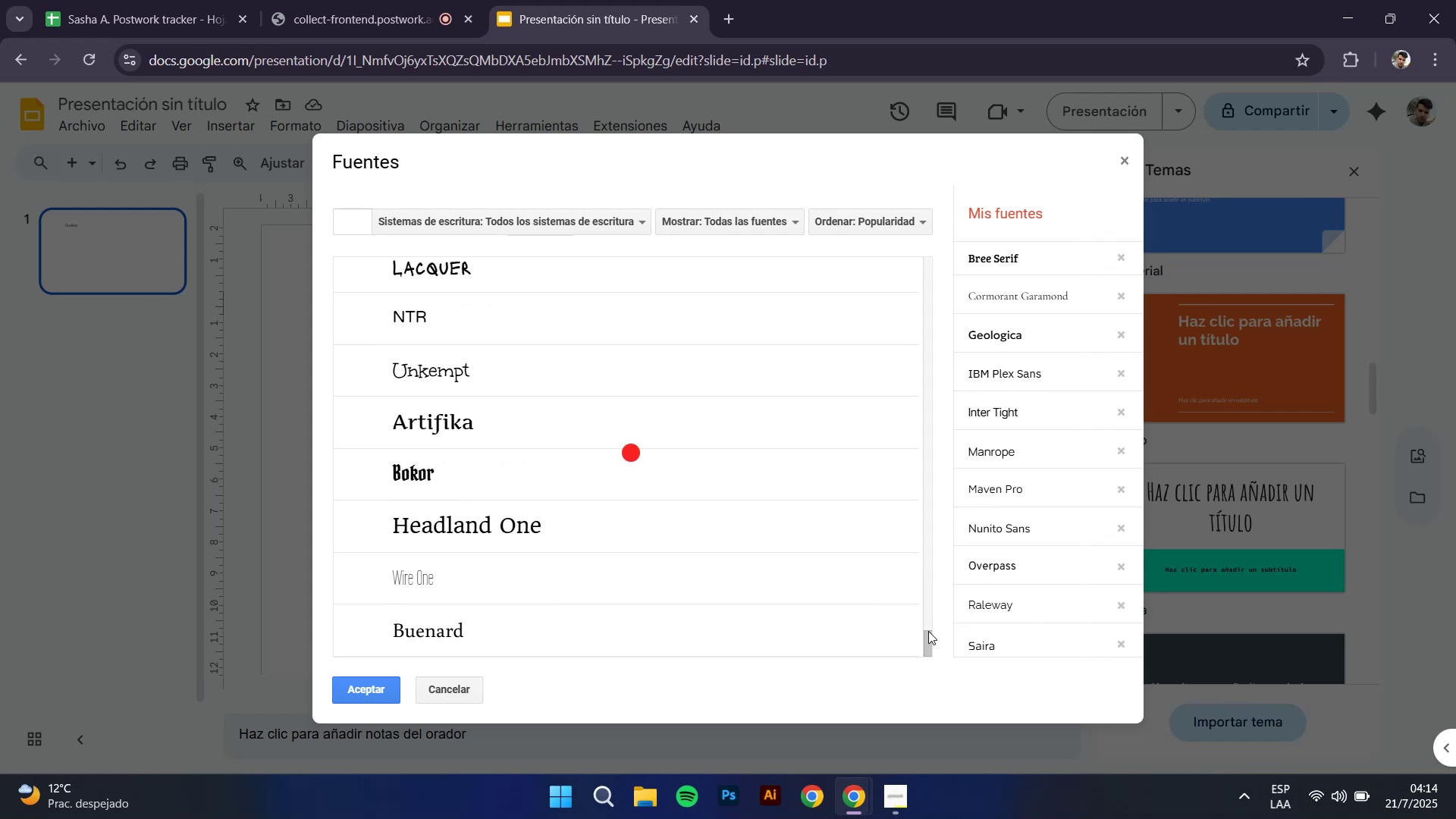 
left_click_drag(start_coordinate=[927, 623], to_coordinate=[935, 733])
 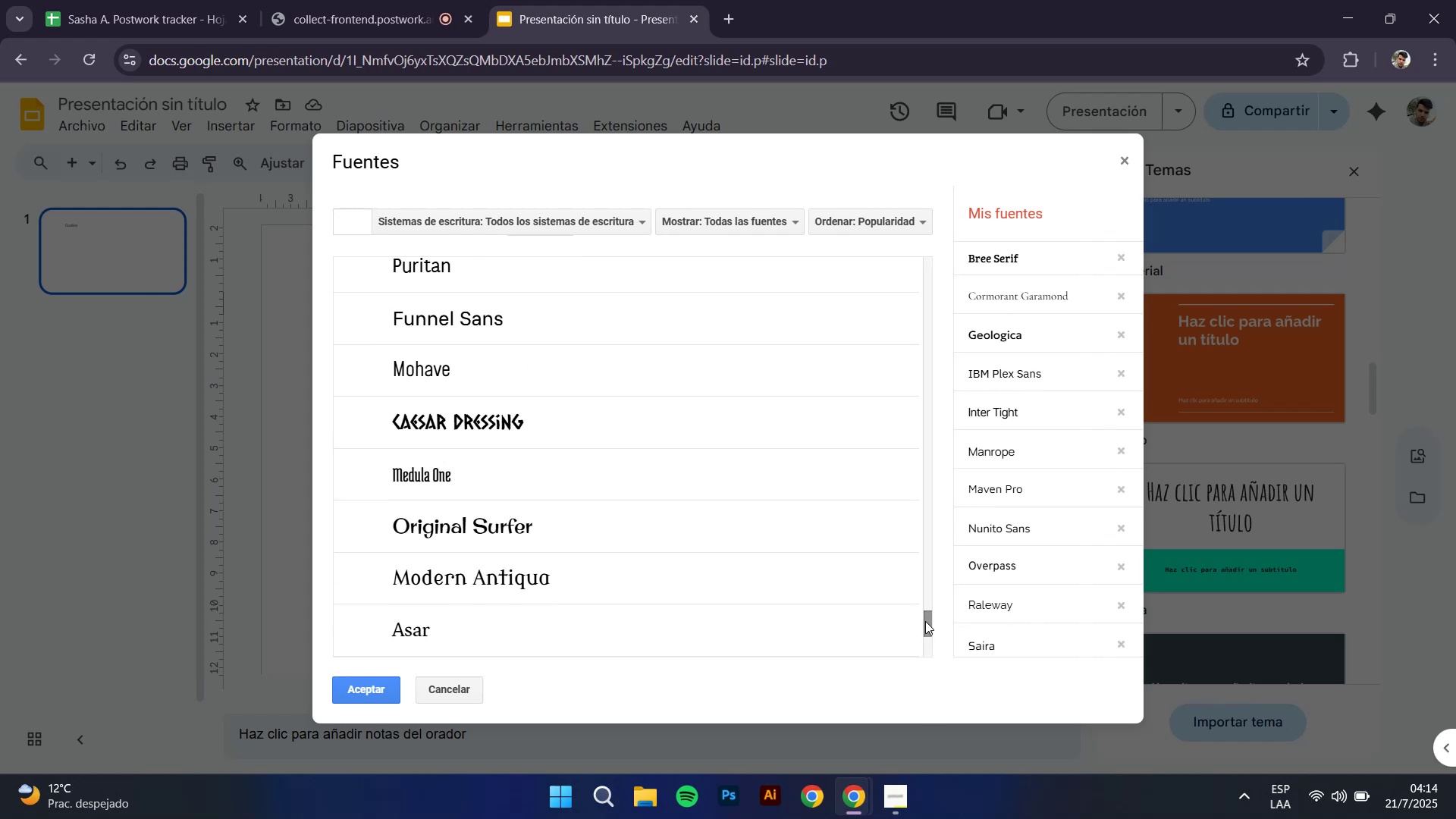 
left_click_drag(start_coordinate=[925, 627], to_coordinate=[935, 691])
 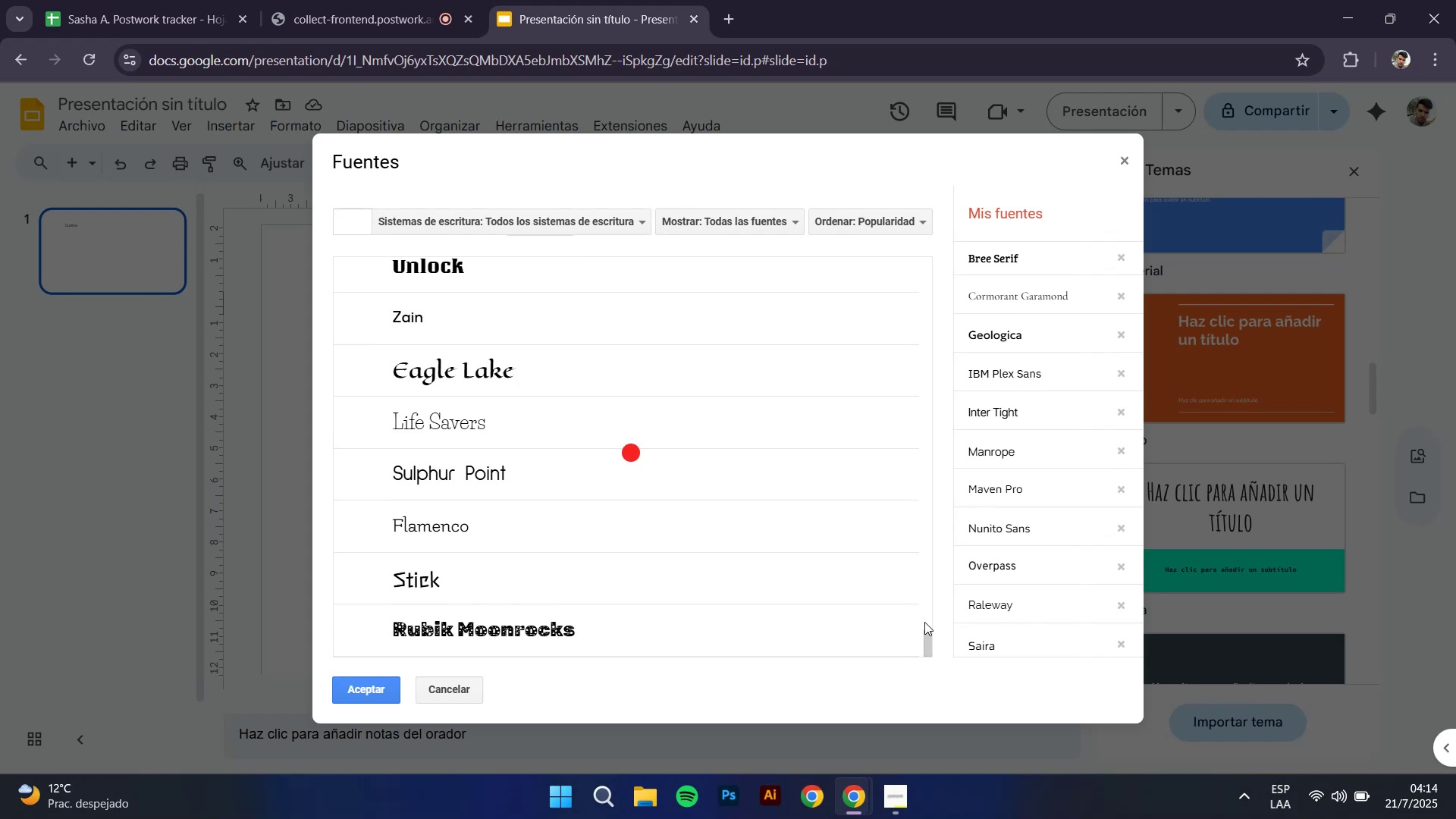 
left_click_drag(start_coordinate=[928, 625], to_coordinate=[937, 687])
 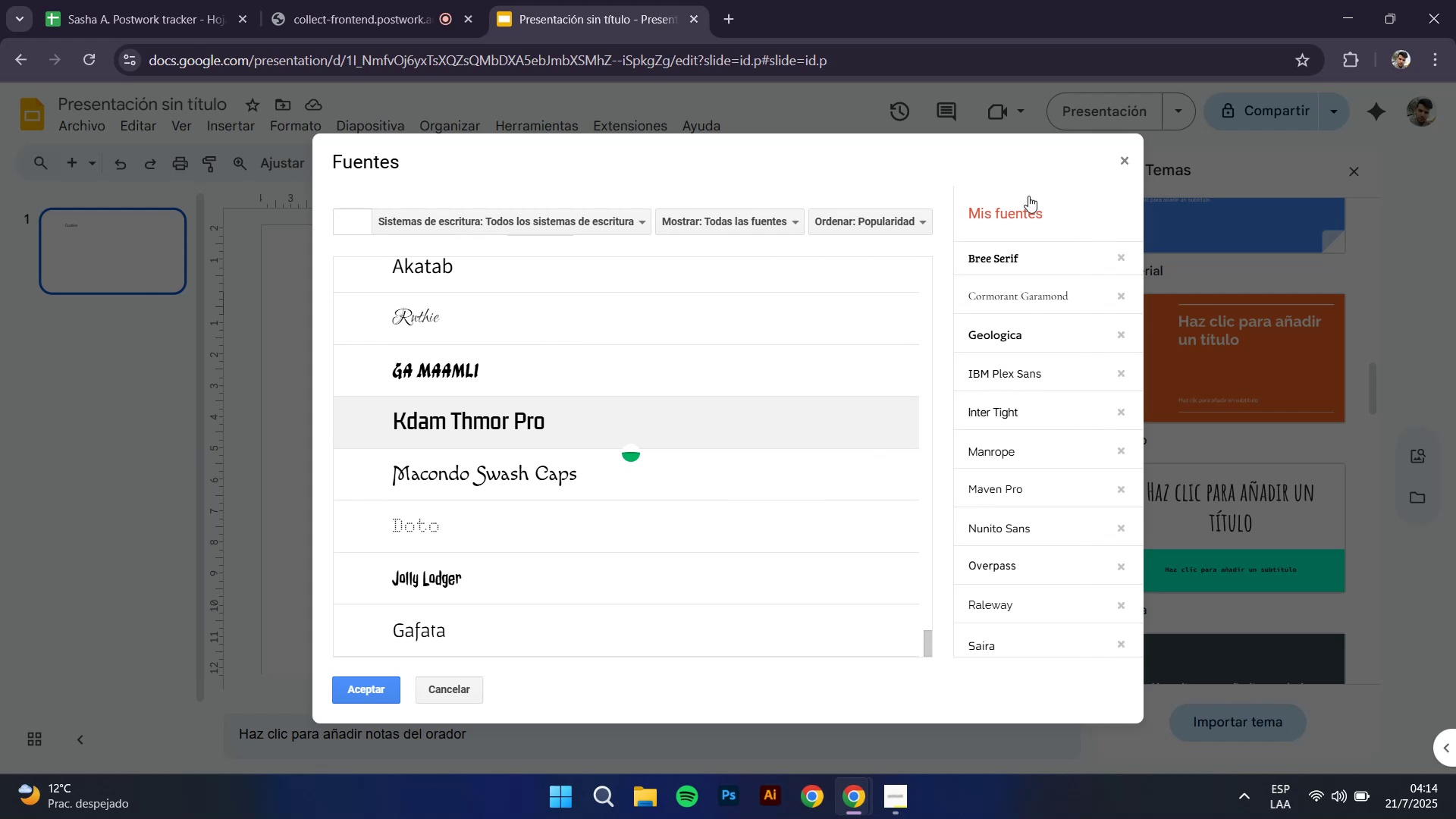 
key(F3)
 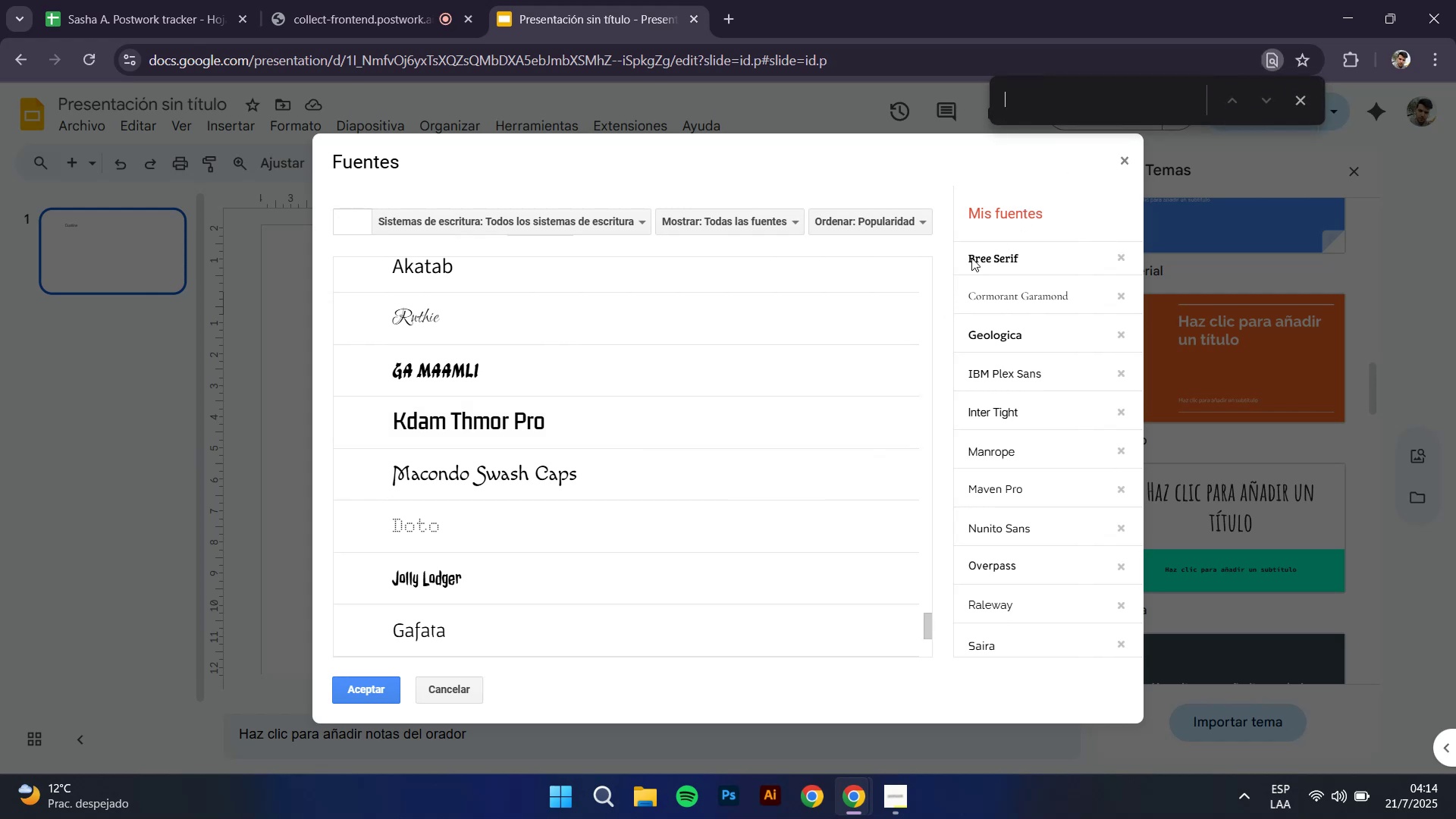 
type(grotesk)
 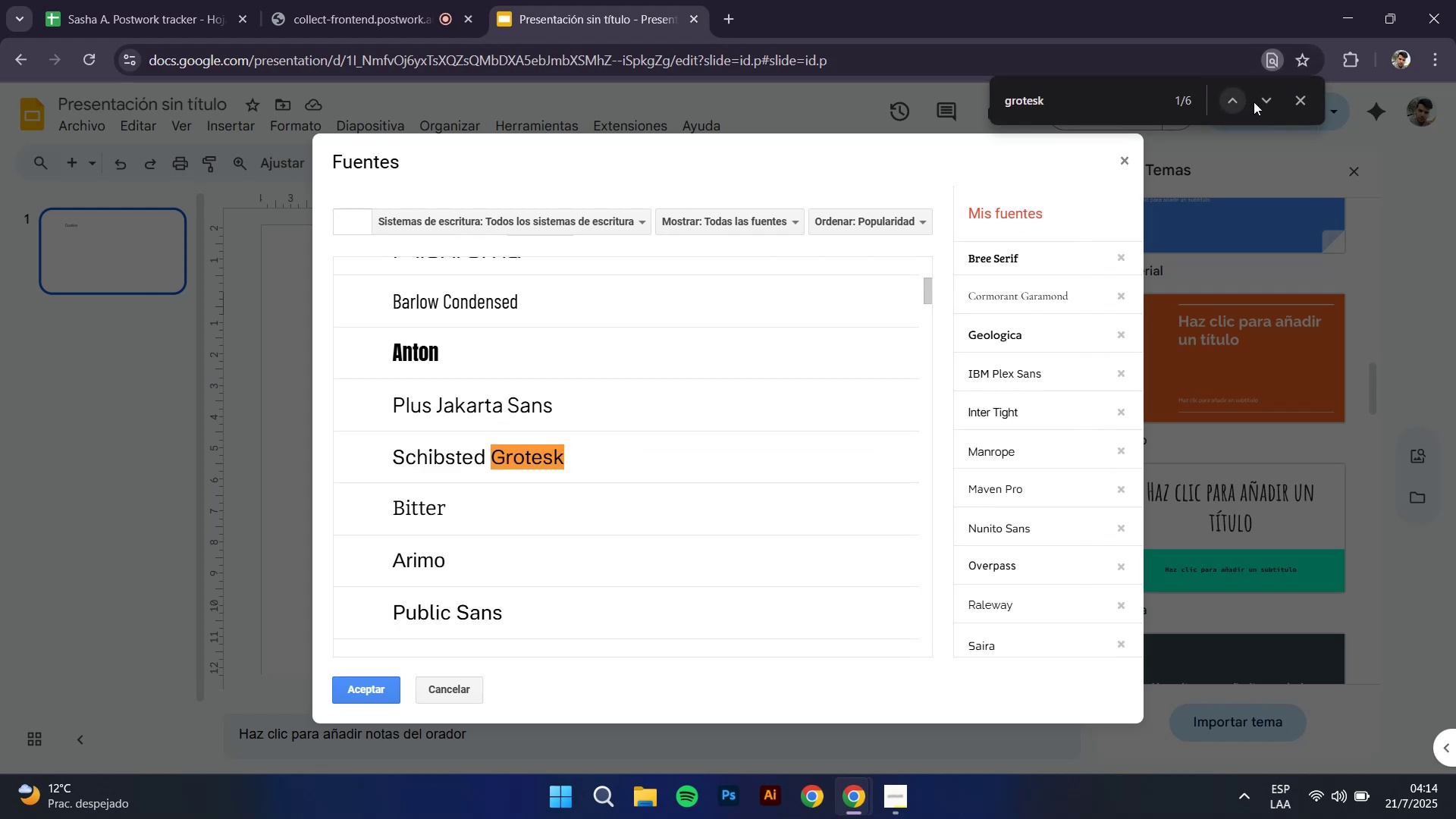 
left_click([1262, 101])
 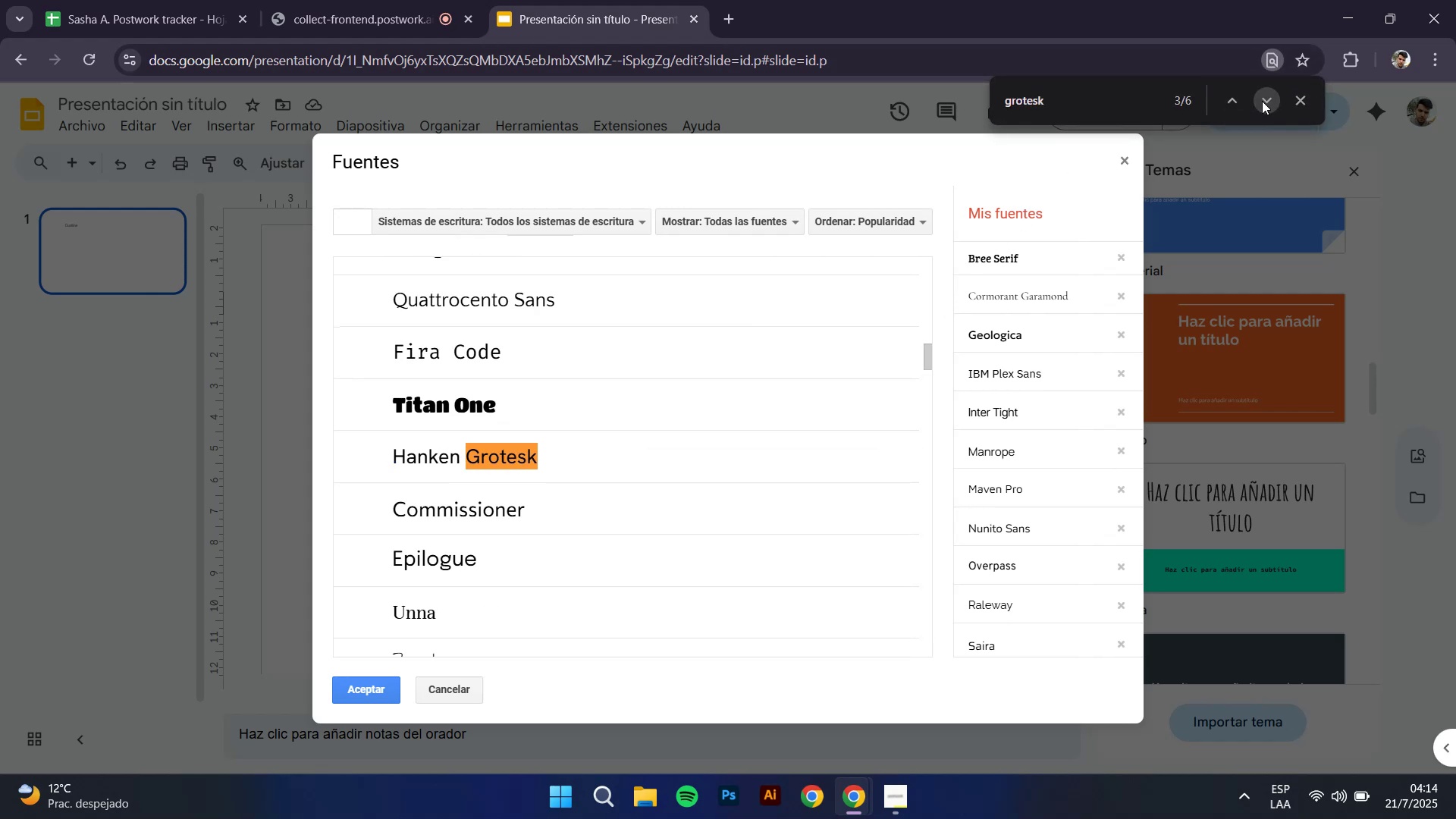 
left_click([1262, 101])
 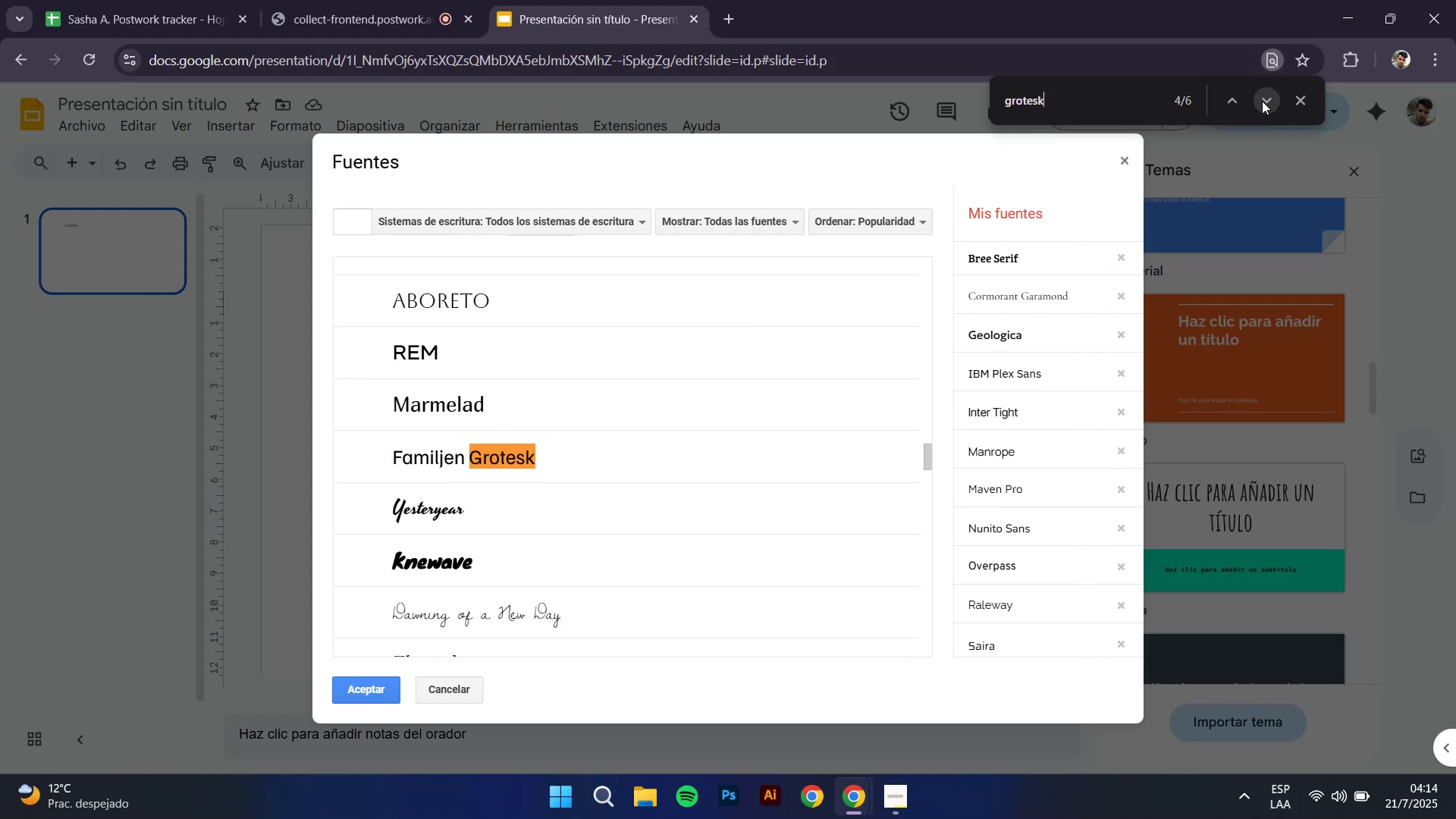 
left_click([1262, 101])
 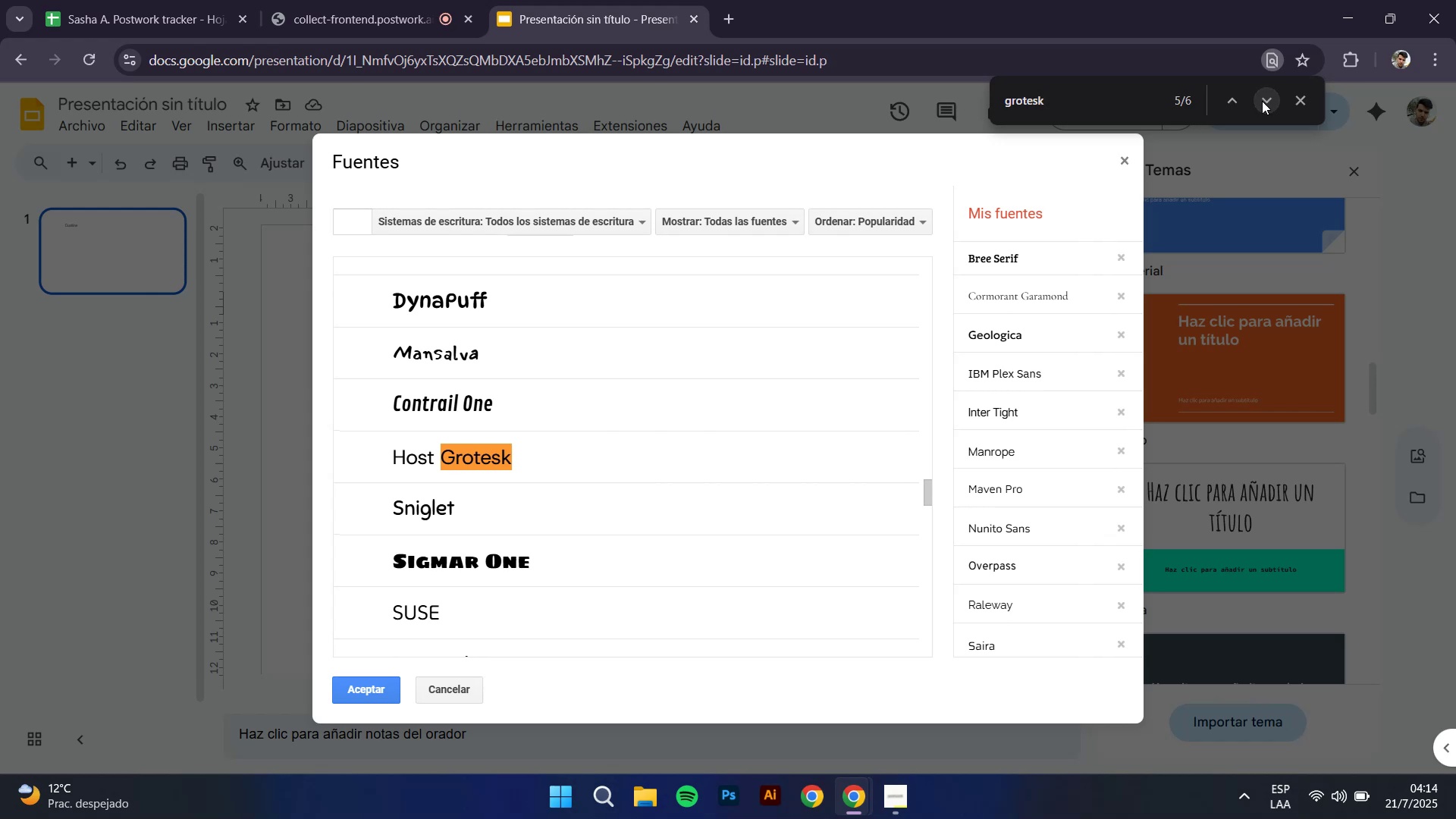 
left_click([1262, 101])
 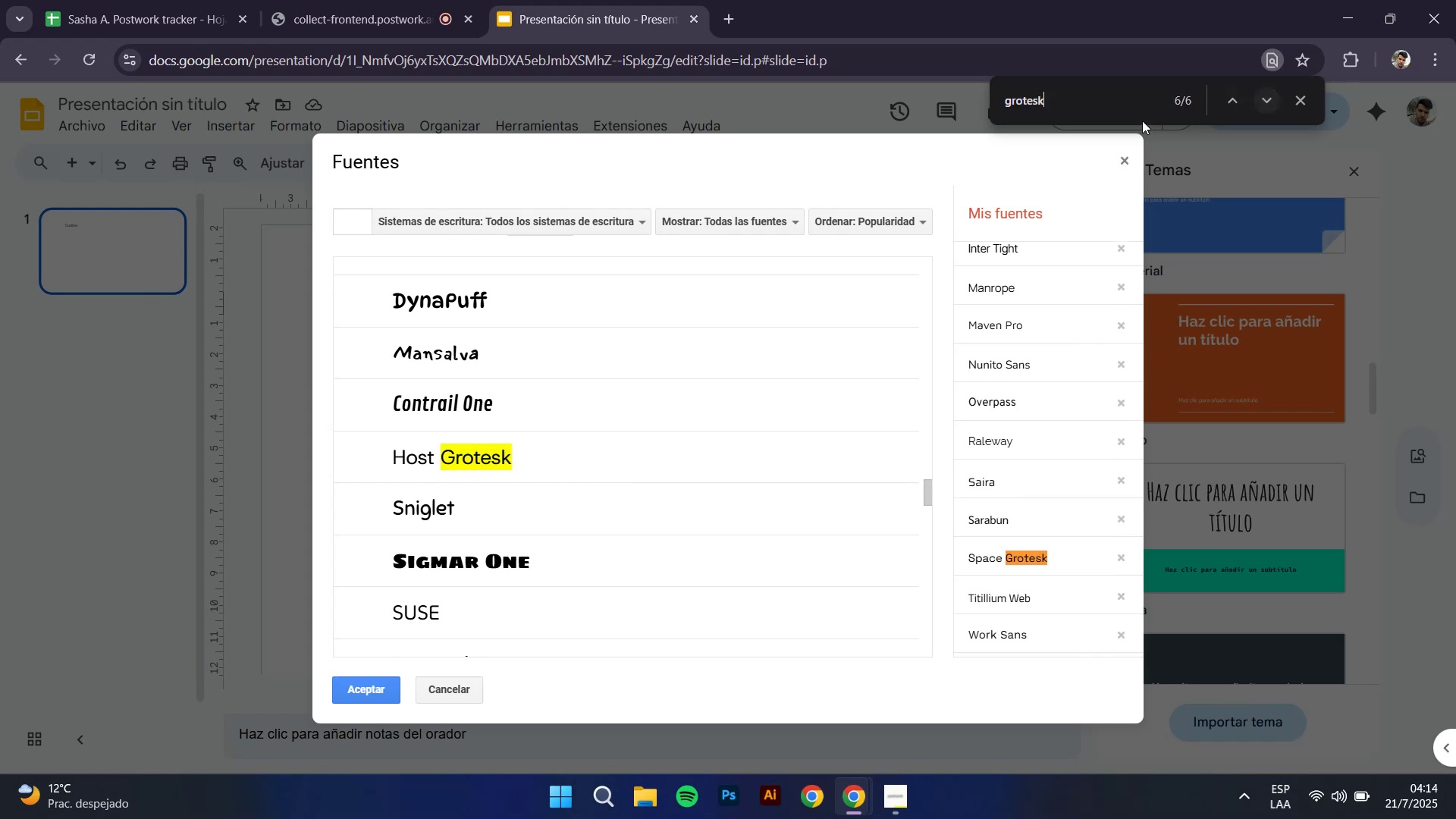 
left_click_drag(start_coordinate=[1109, 103], to_coordinate=[782, 93])
 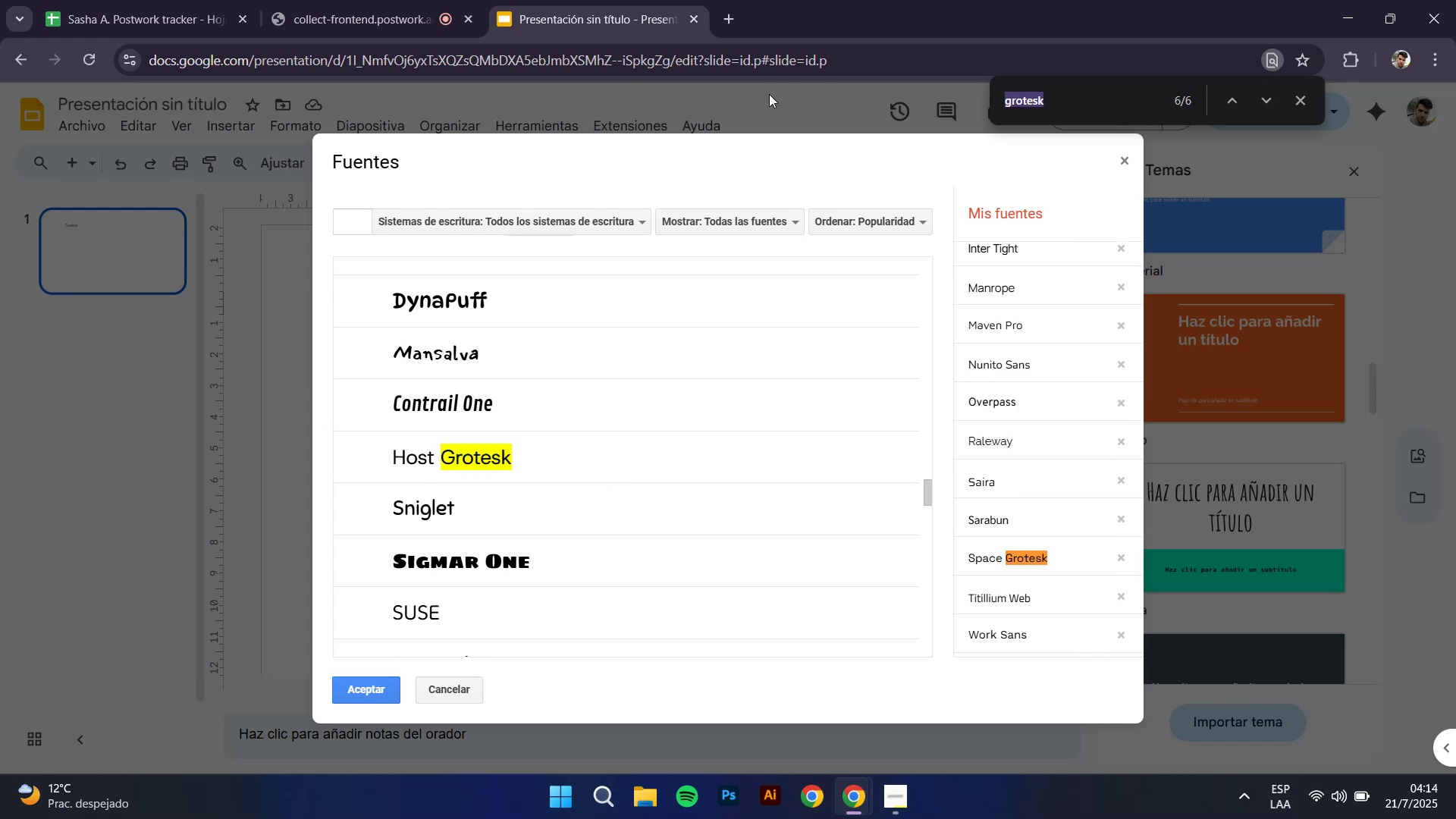 
type(suis)
 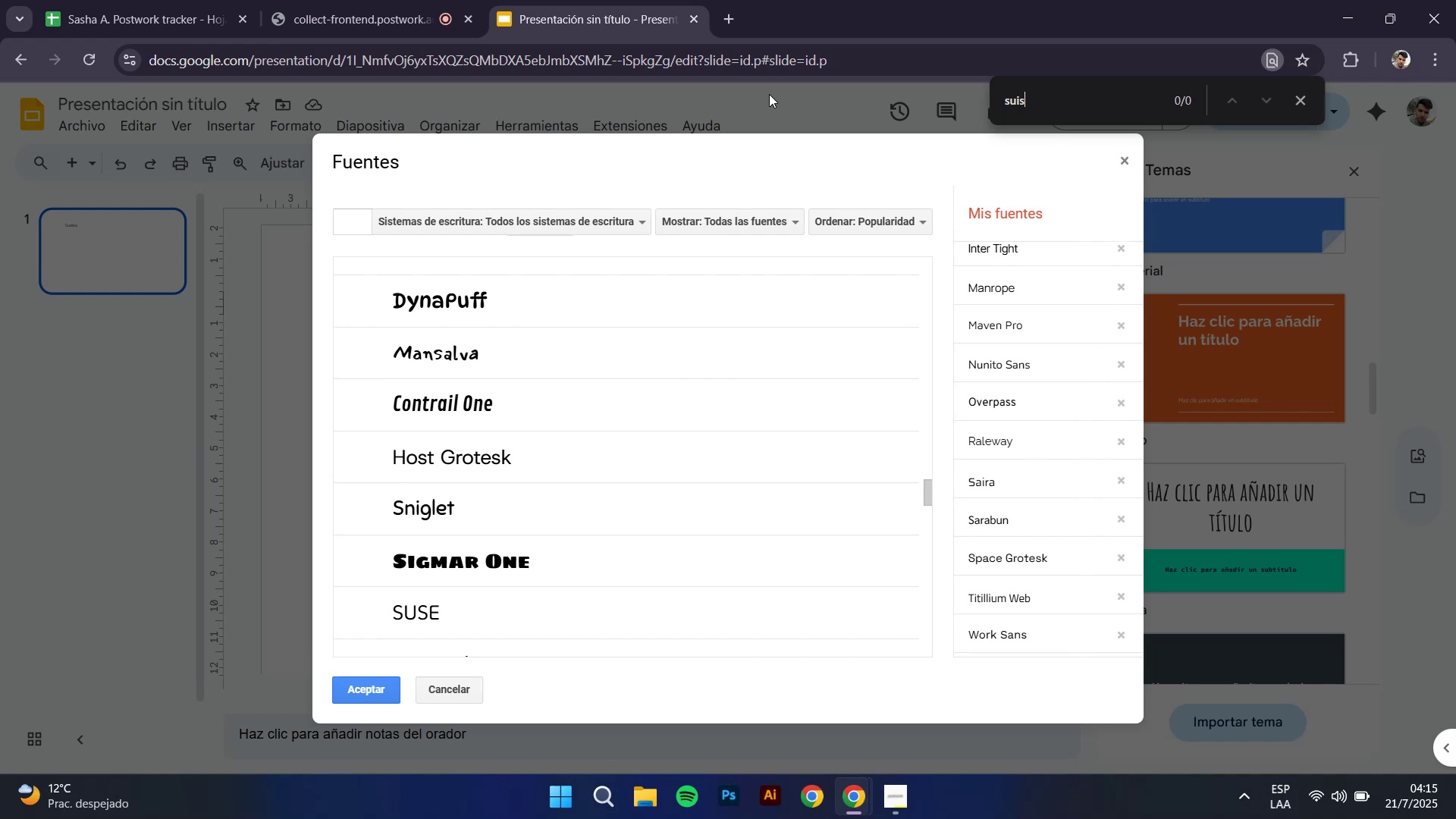 
wait(34.38)
 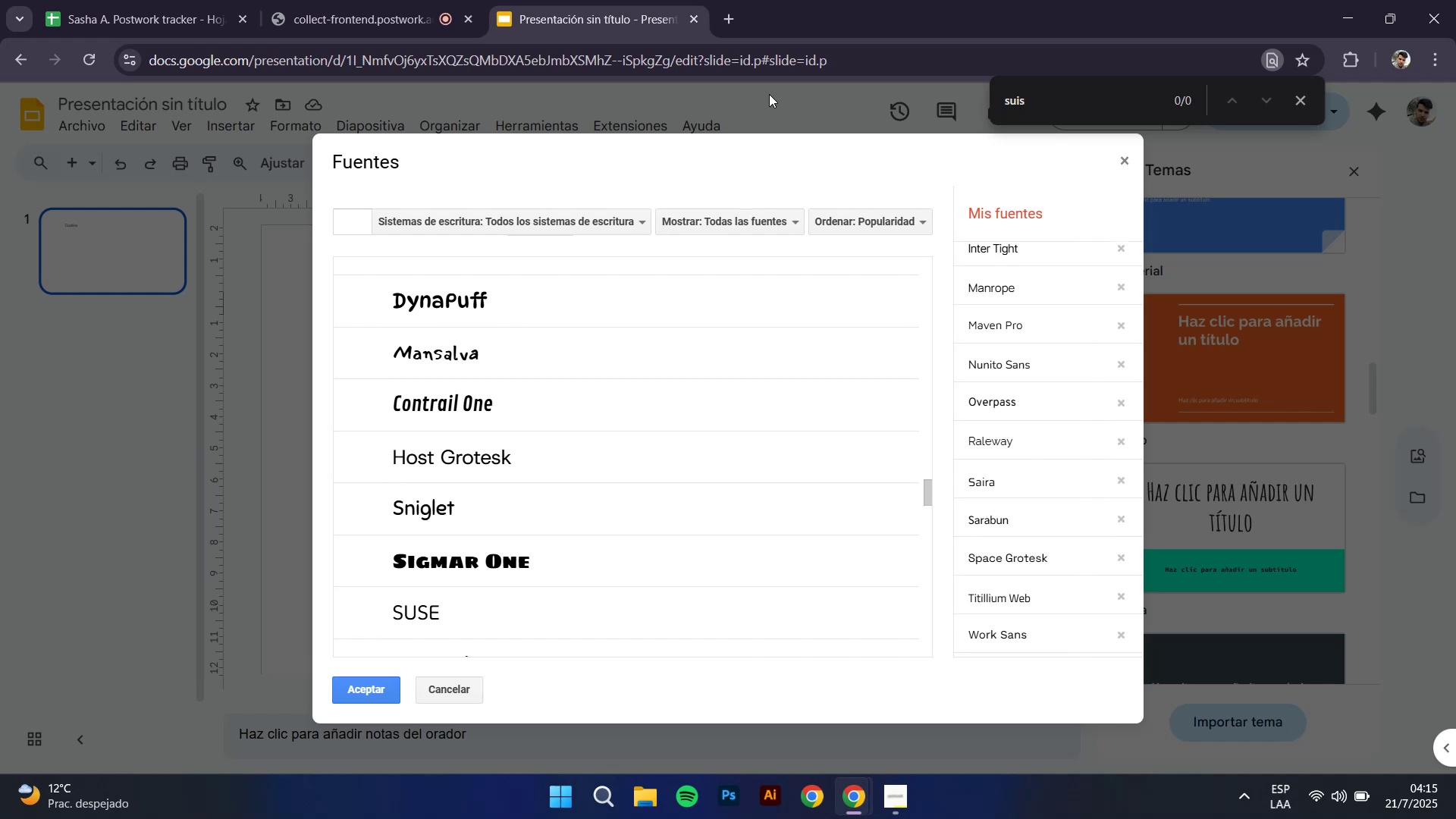 
key(Control+A)
 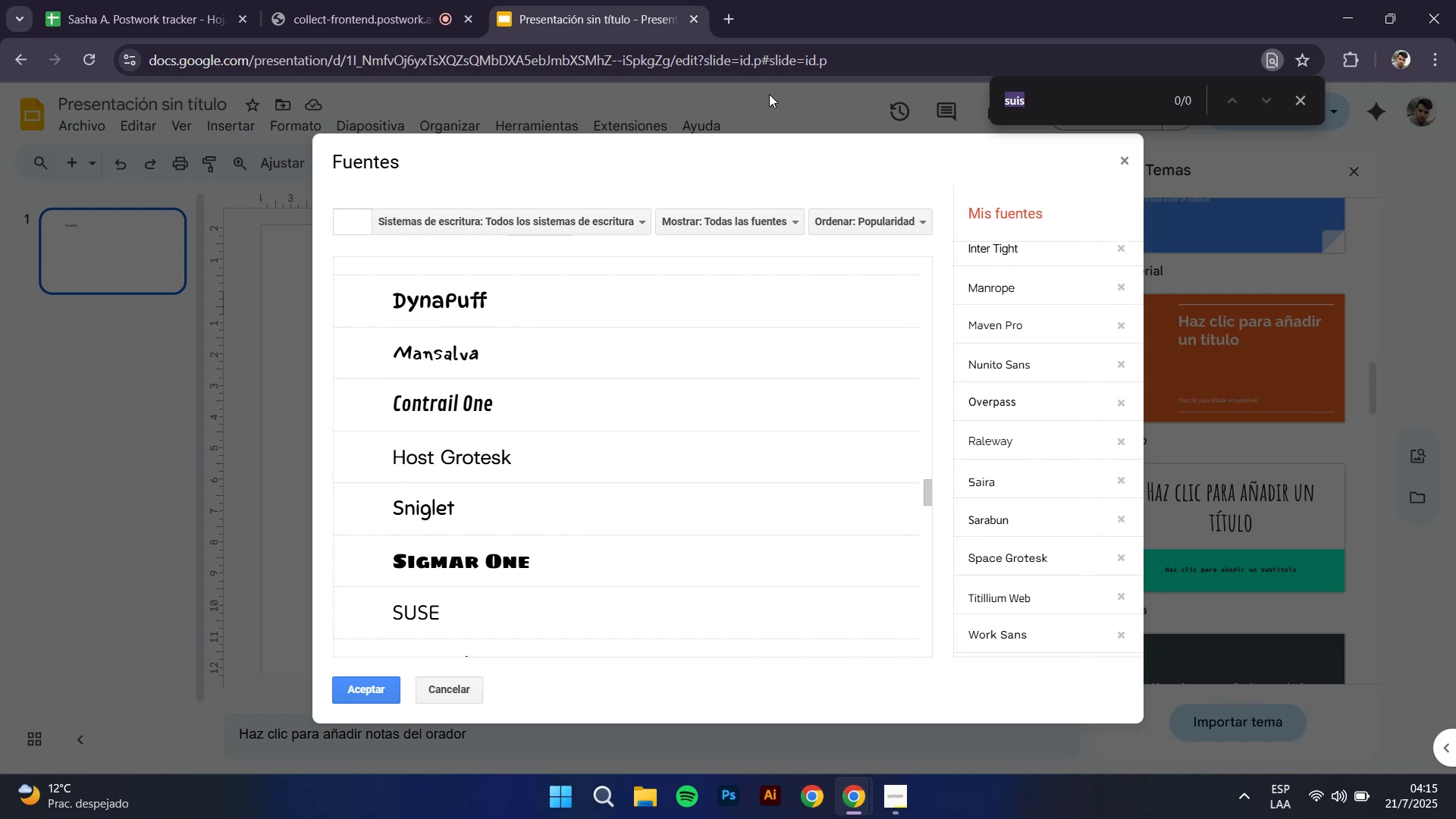 
type(drukfoundebestbeas)
key(Backspace)
key(Backspace)
key(Backspace)
key(Backspace)
key(Backspace)
type(abctt tr)
 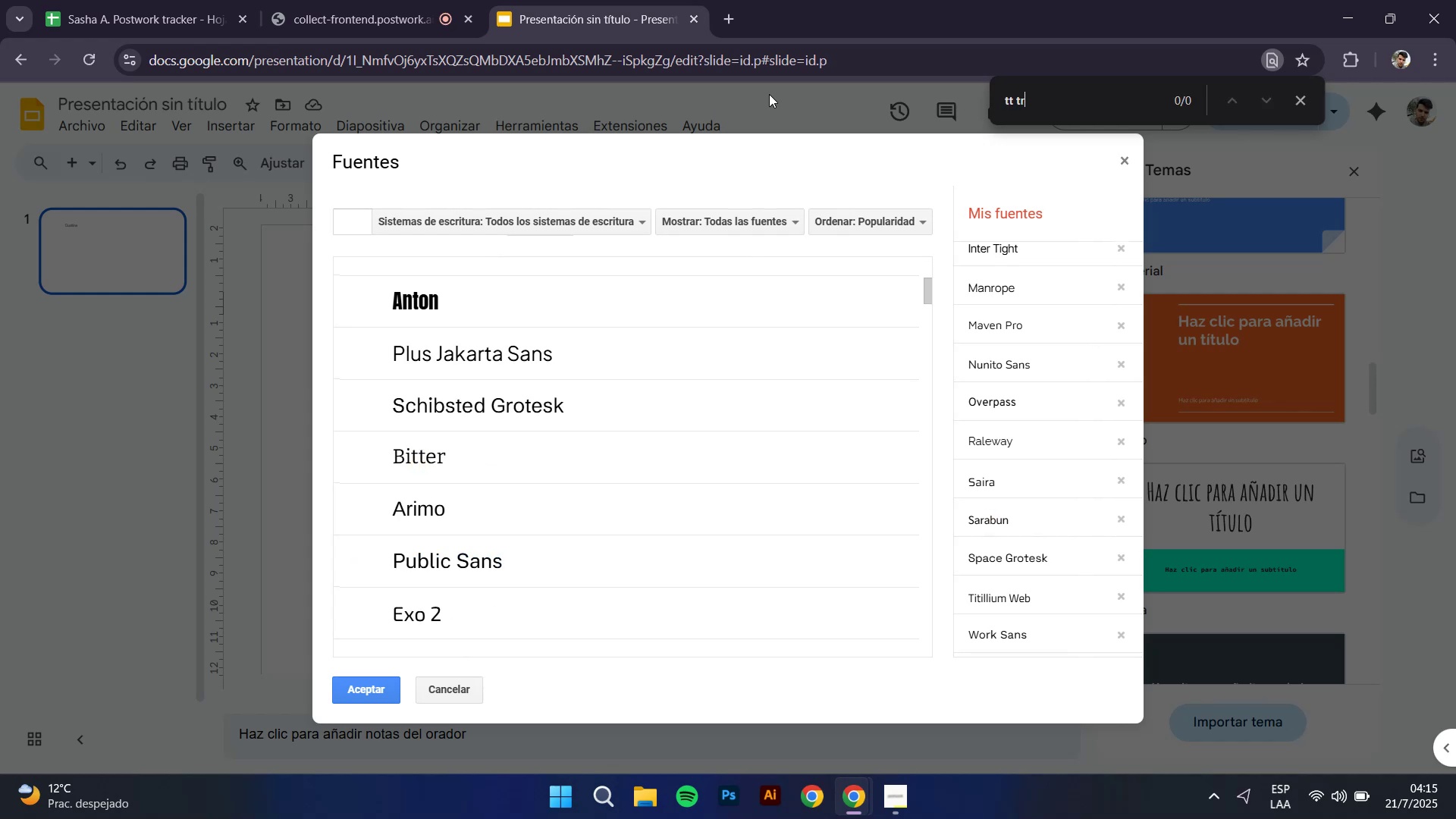 
hold_key(key=Backspace, duration=0.98)
 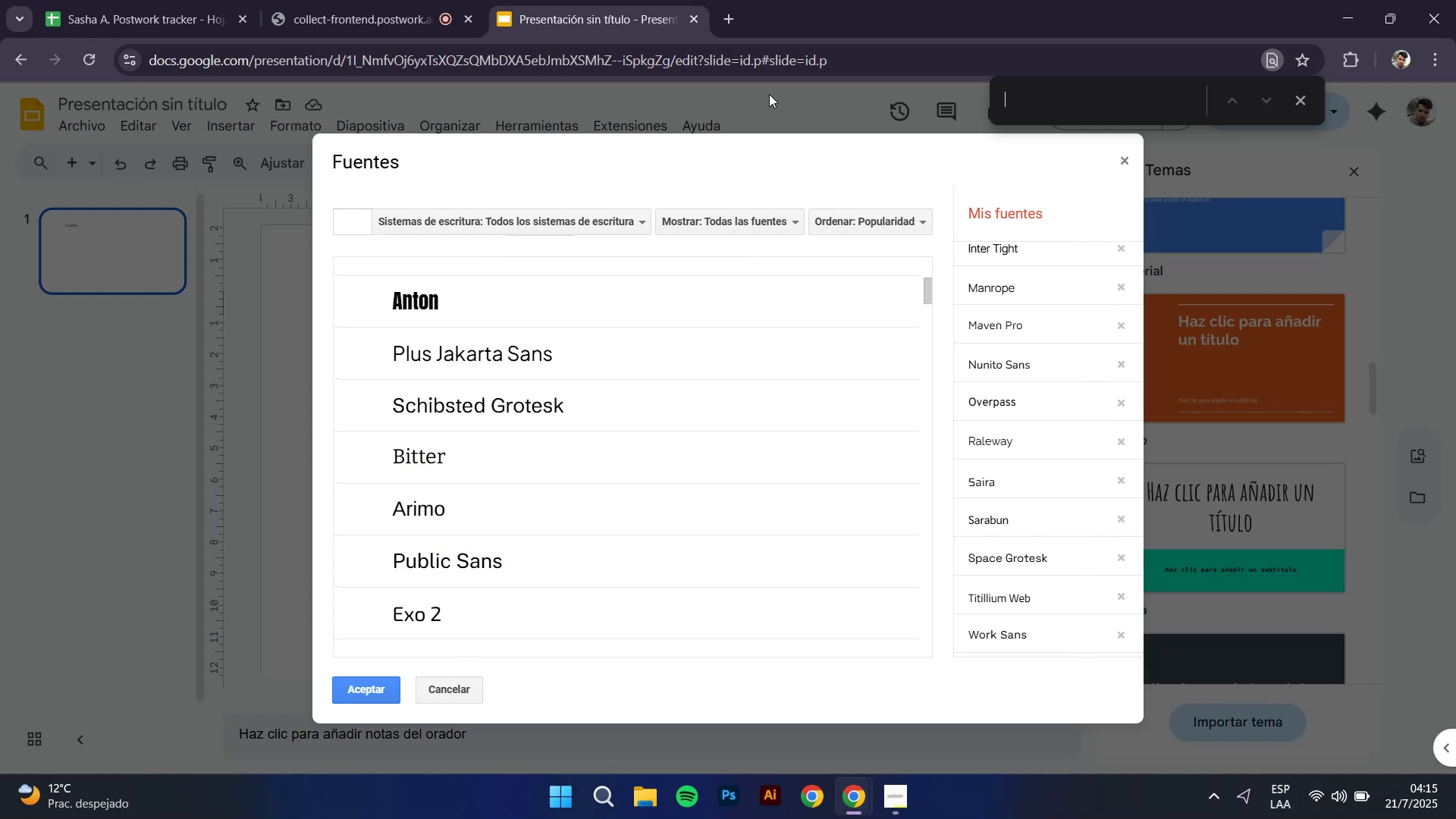 
type(degularsatored )
 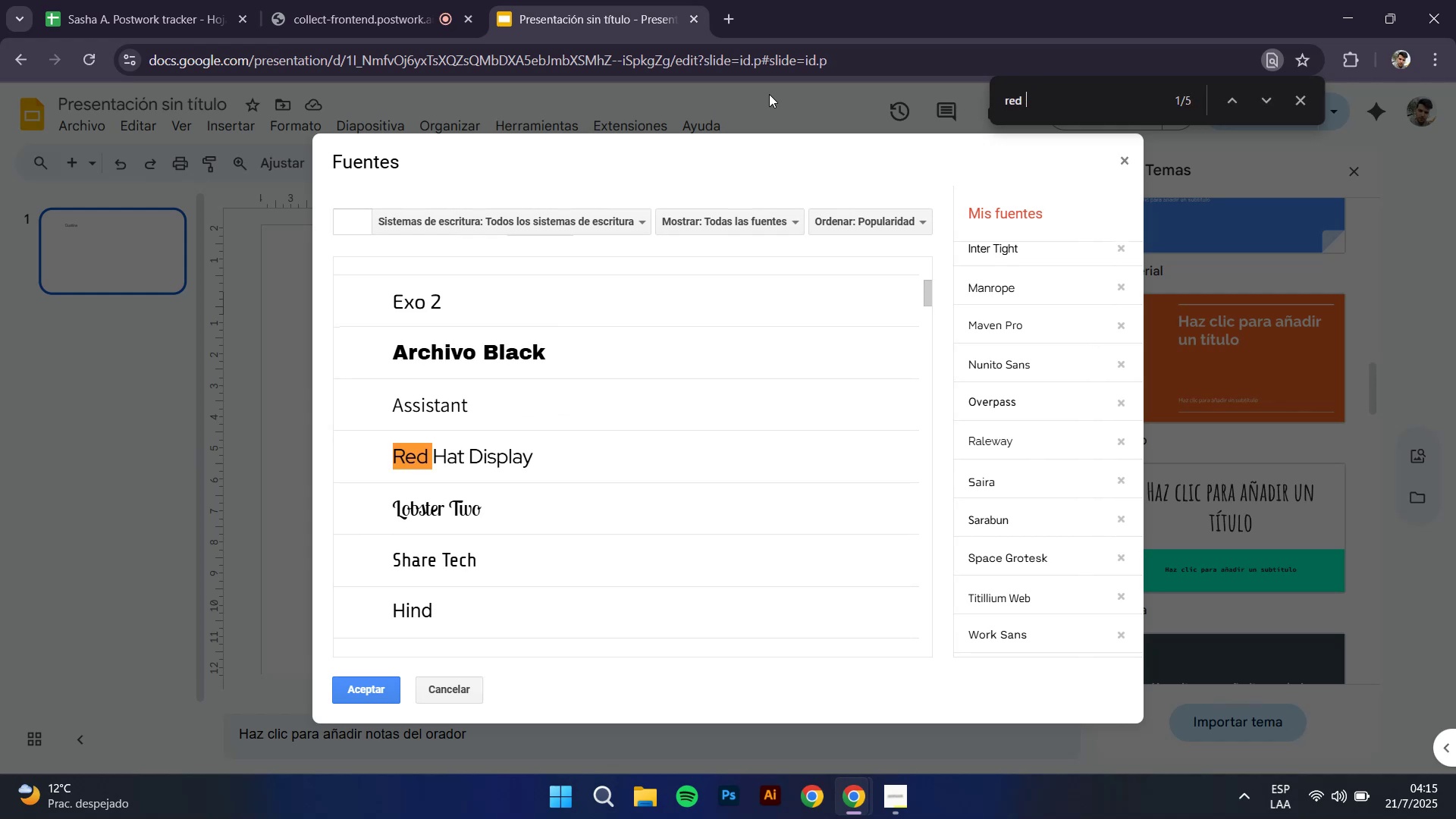 
hold_key(key=Backspace, duration=1.38)
 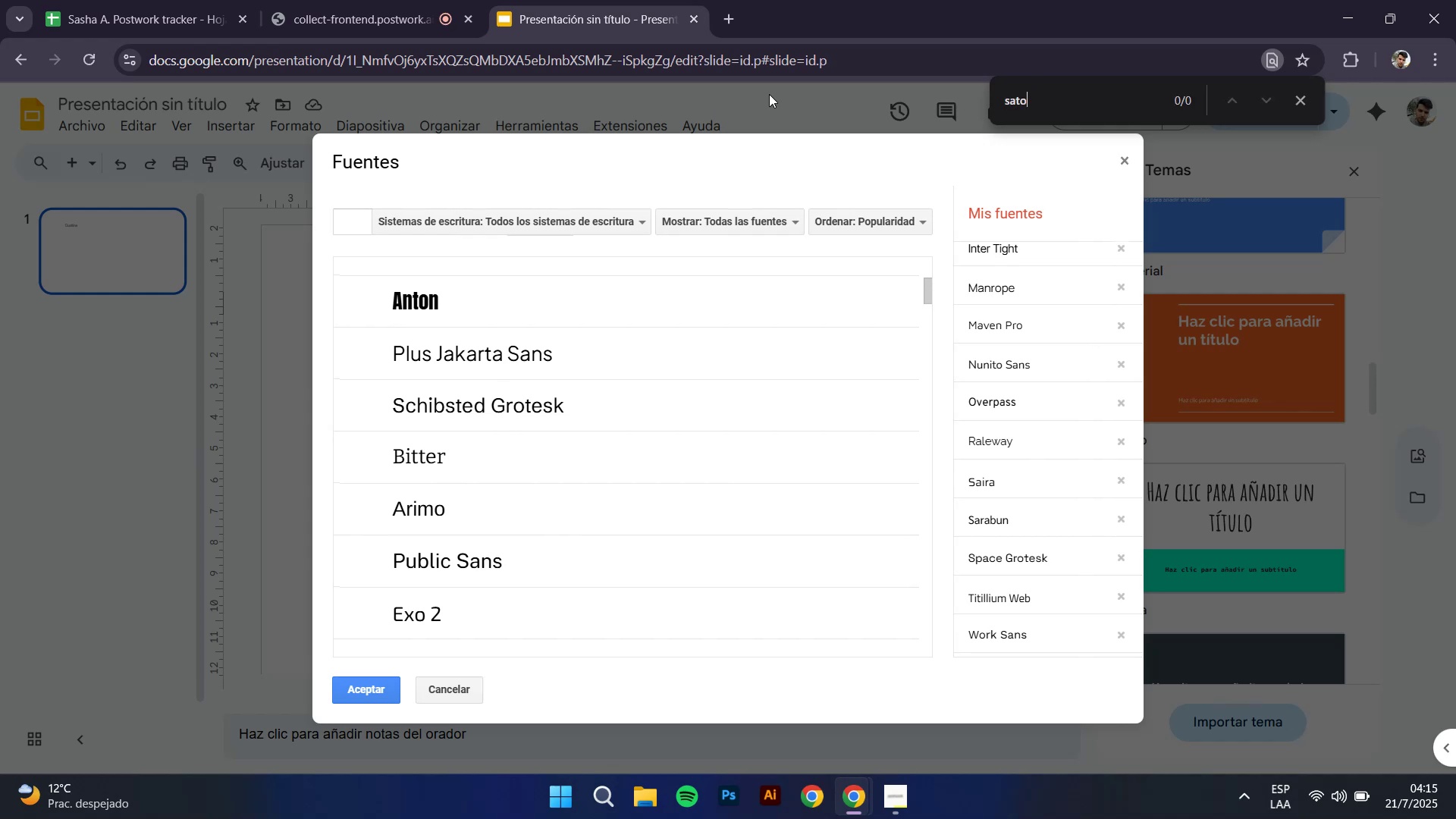 
hold_key(key=Backspace, duration=1.01)
 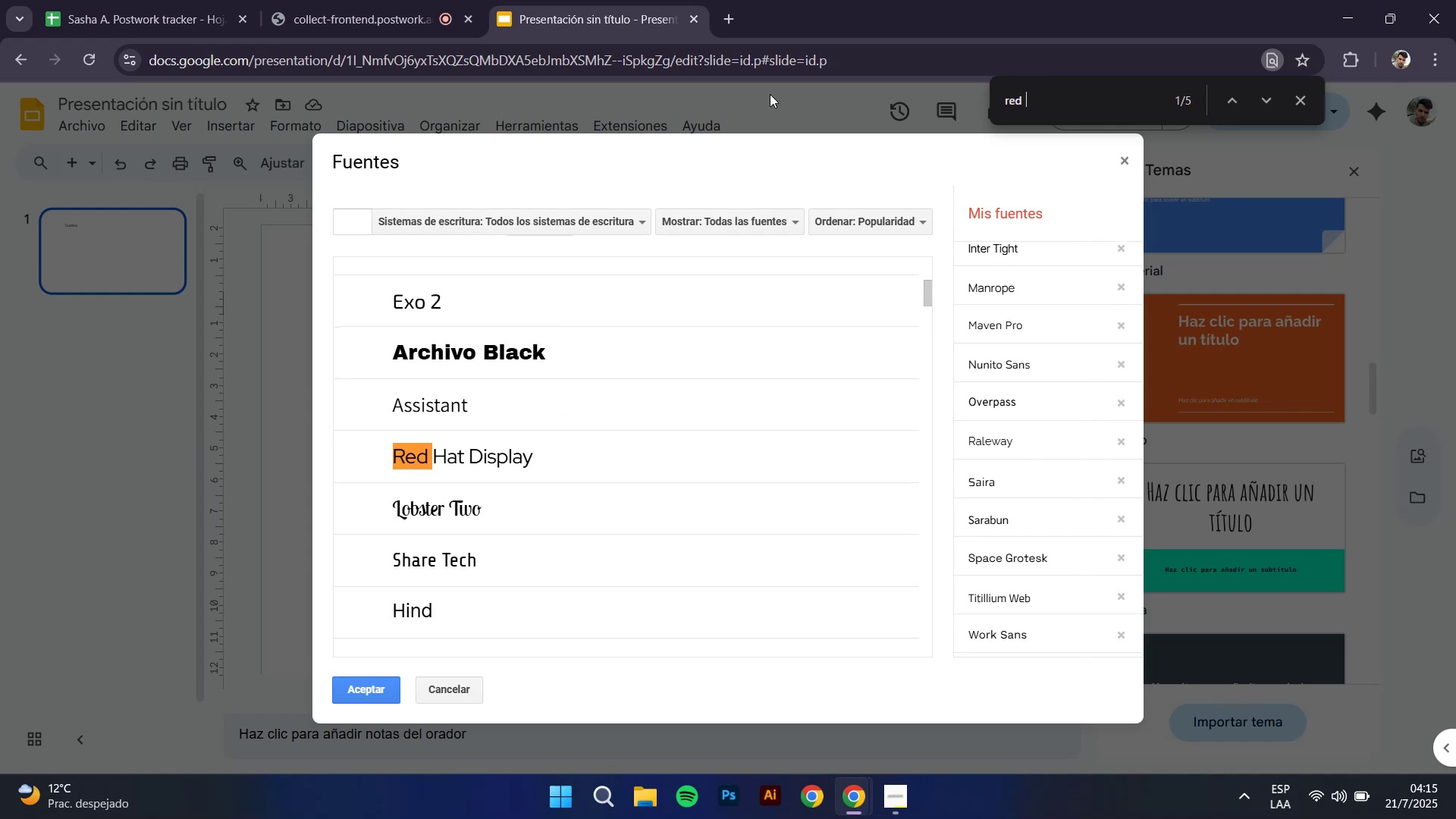 
hold_key(key=Backspace, duration=0.8)
 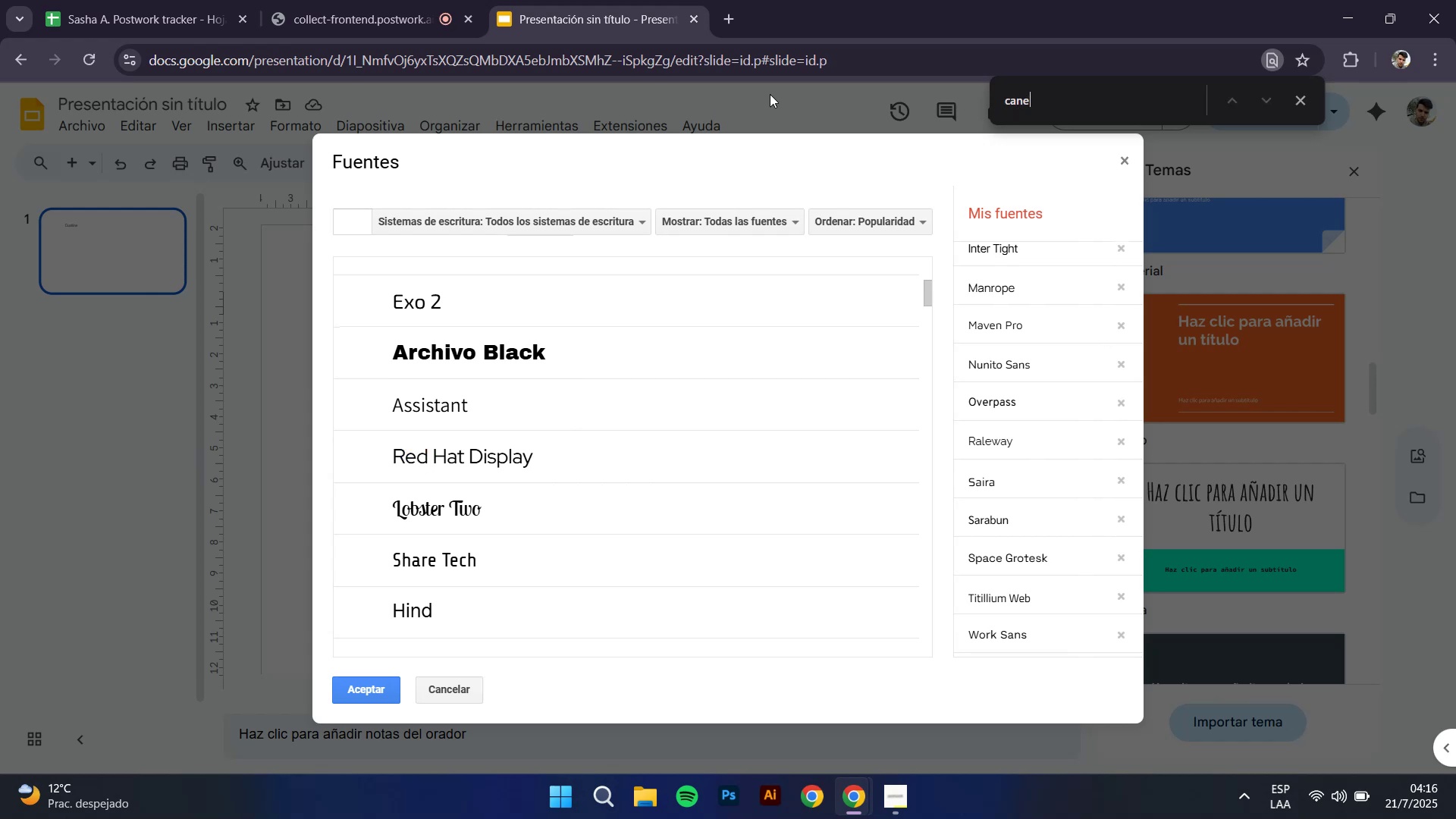 
type(canel )
key(Backspace)
type(monuwhyte)
 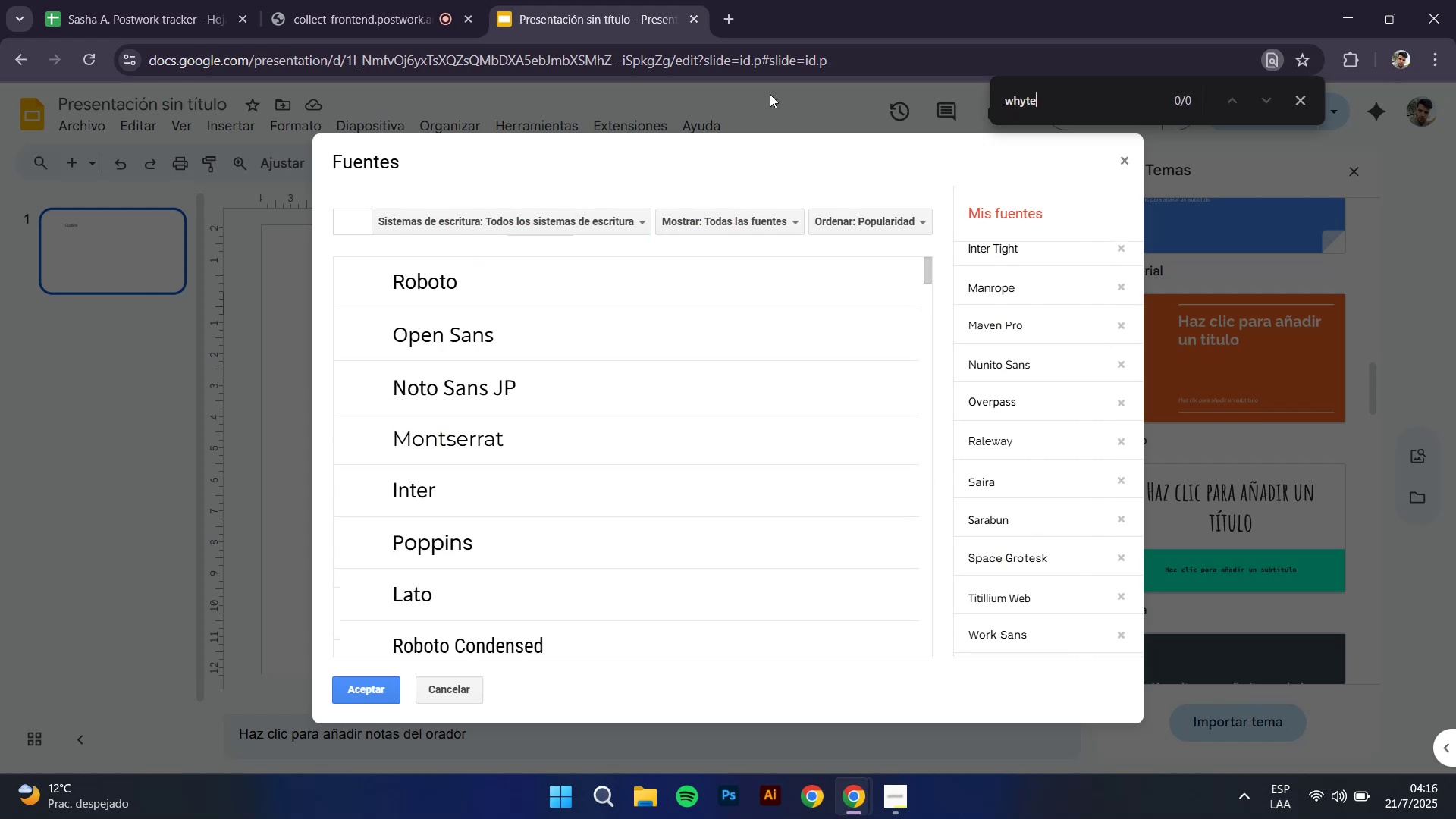 
hold_key(key=Backspace, duration=1.16)
 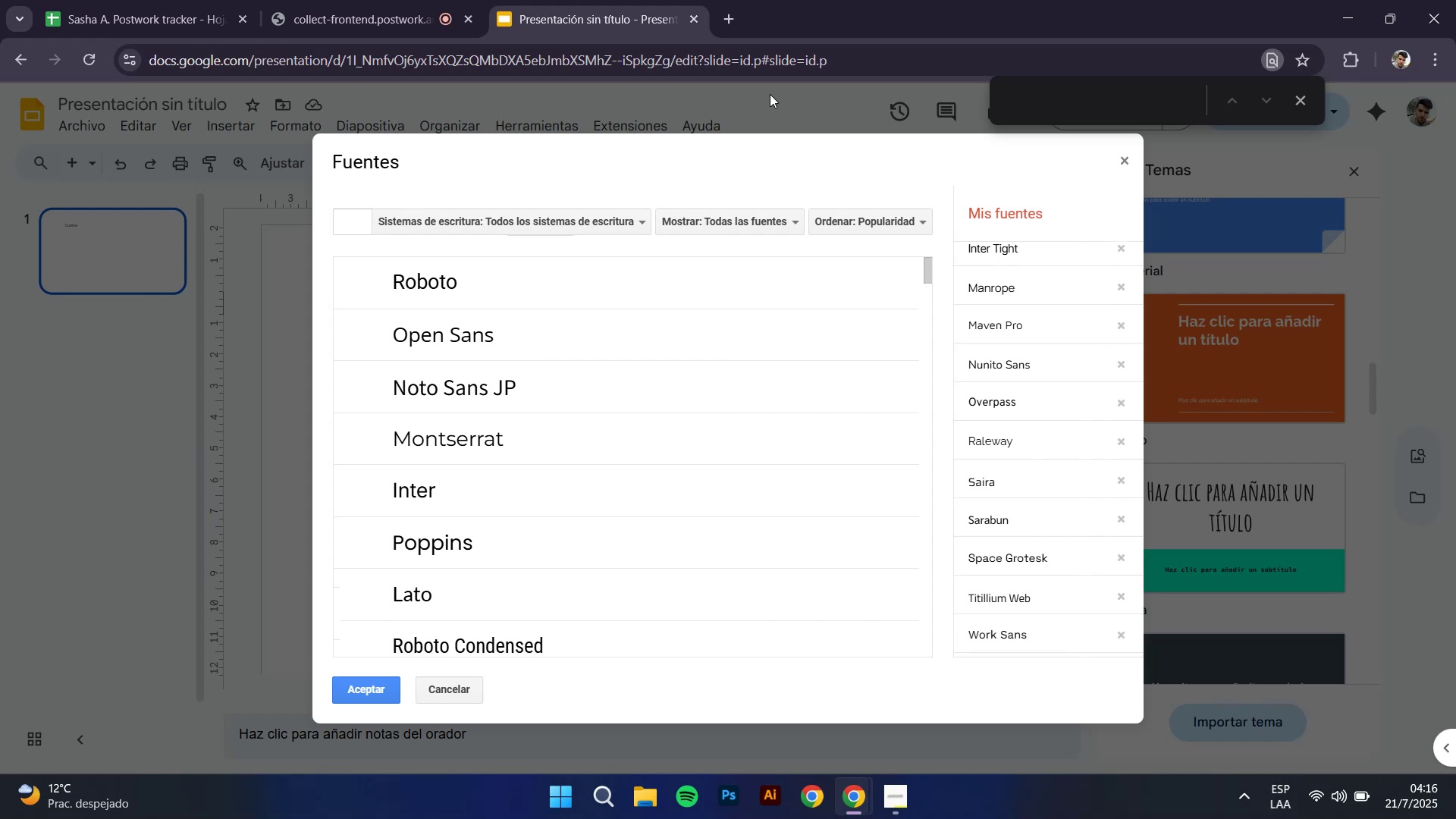 
type(suppl)
 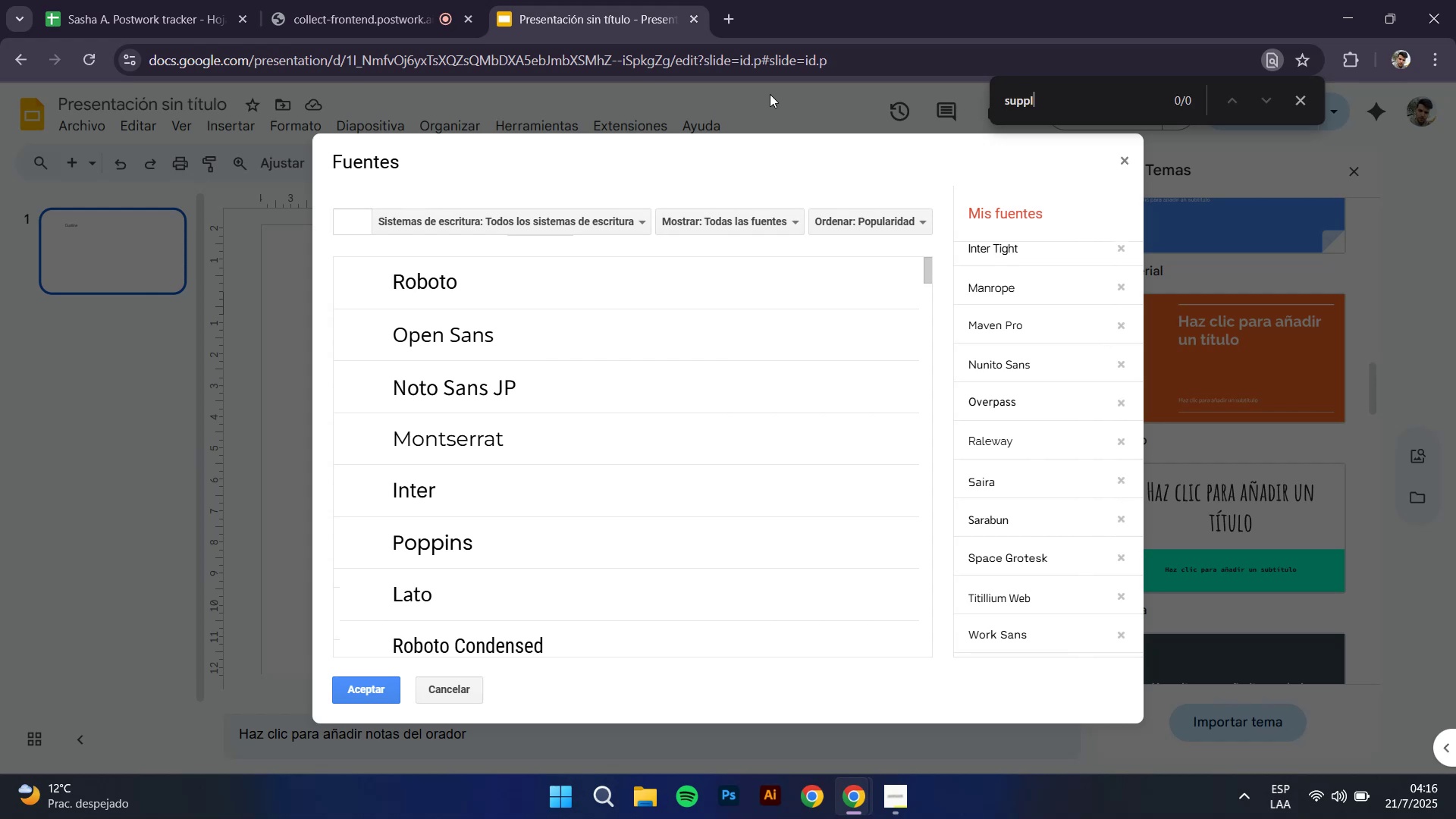 
hold_key(key=Backspace, duration=0.89)
 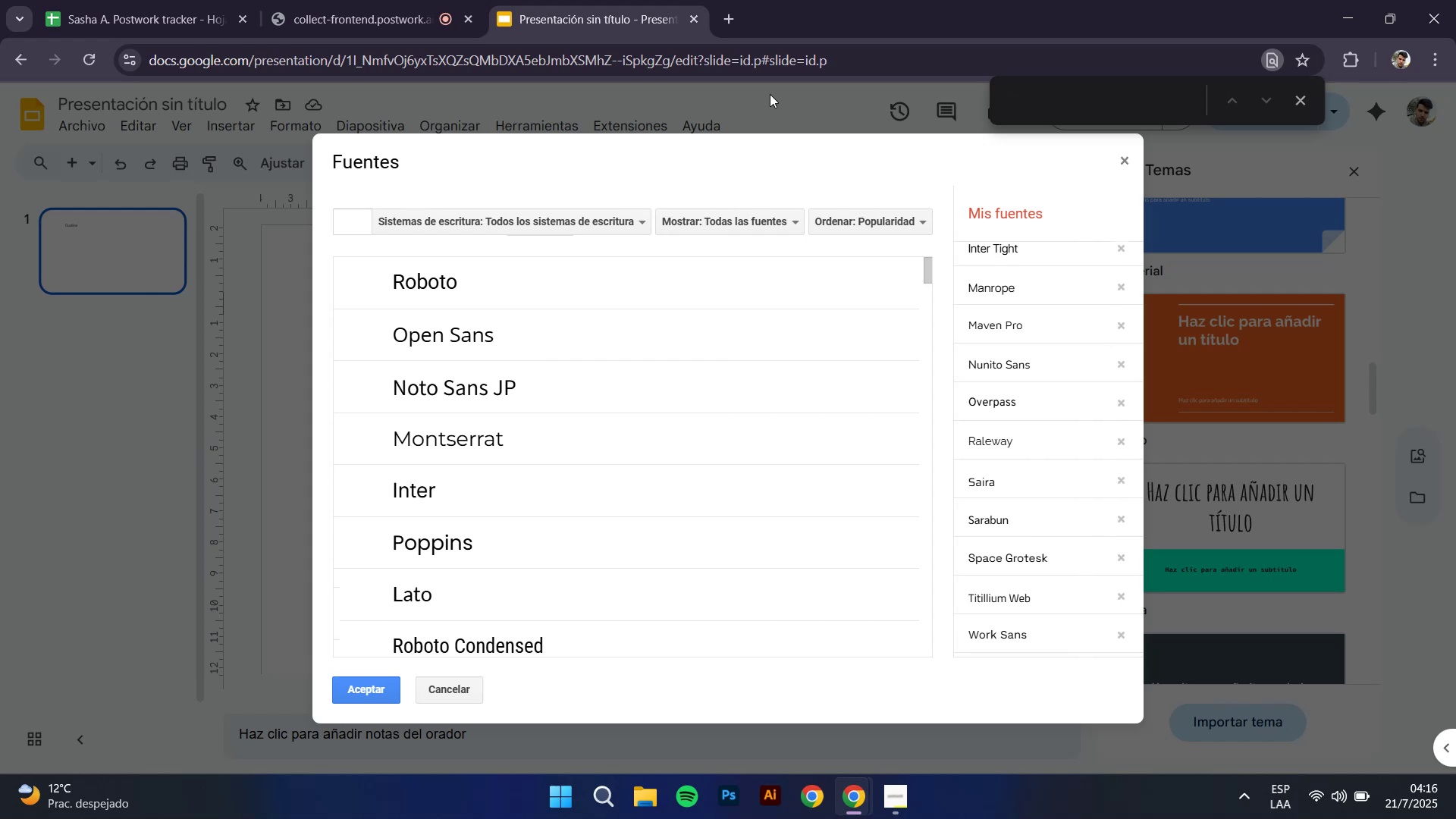 
type(abc)
 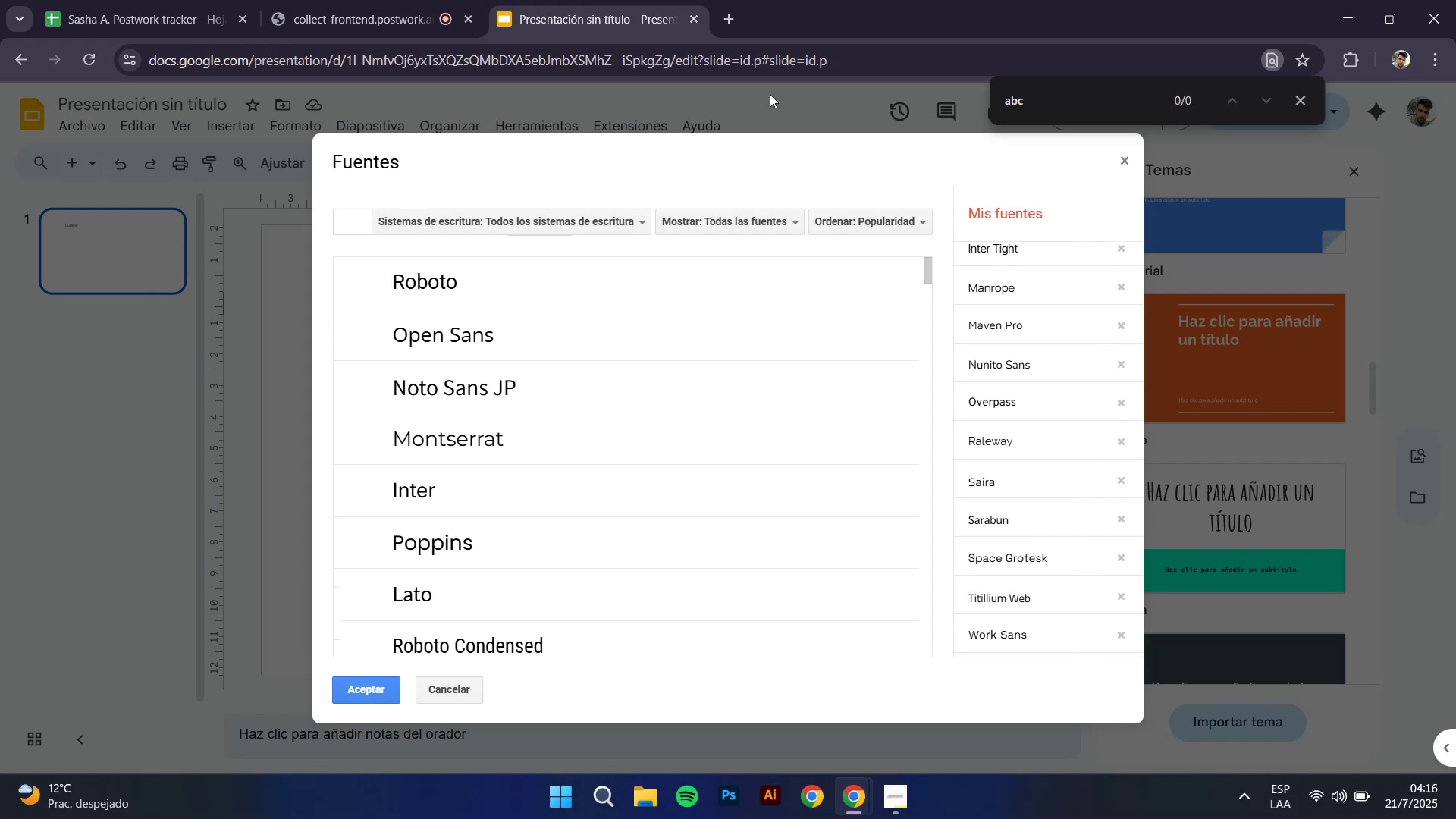 
hold_key(key=Backspace, duration=1.21)
 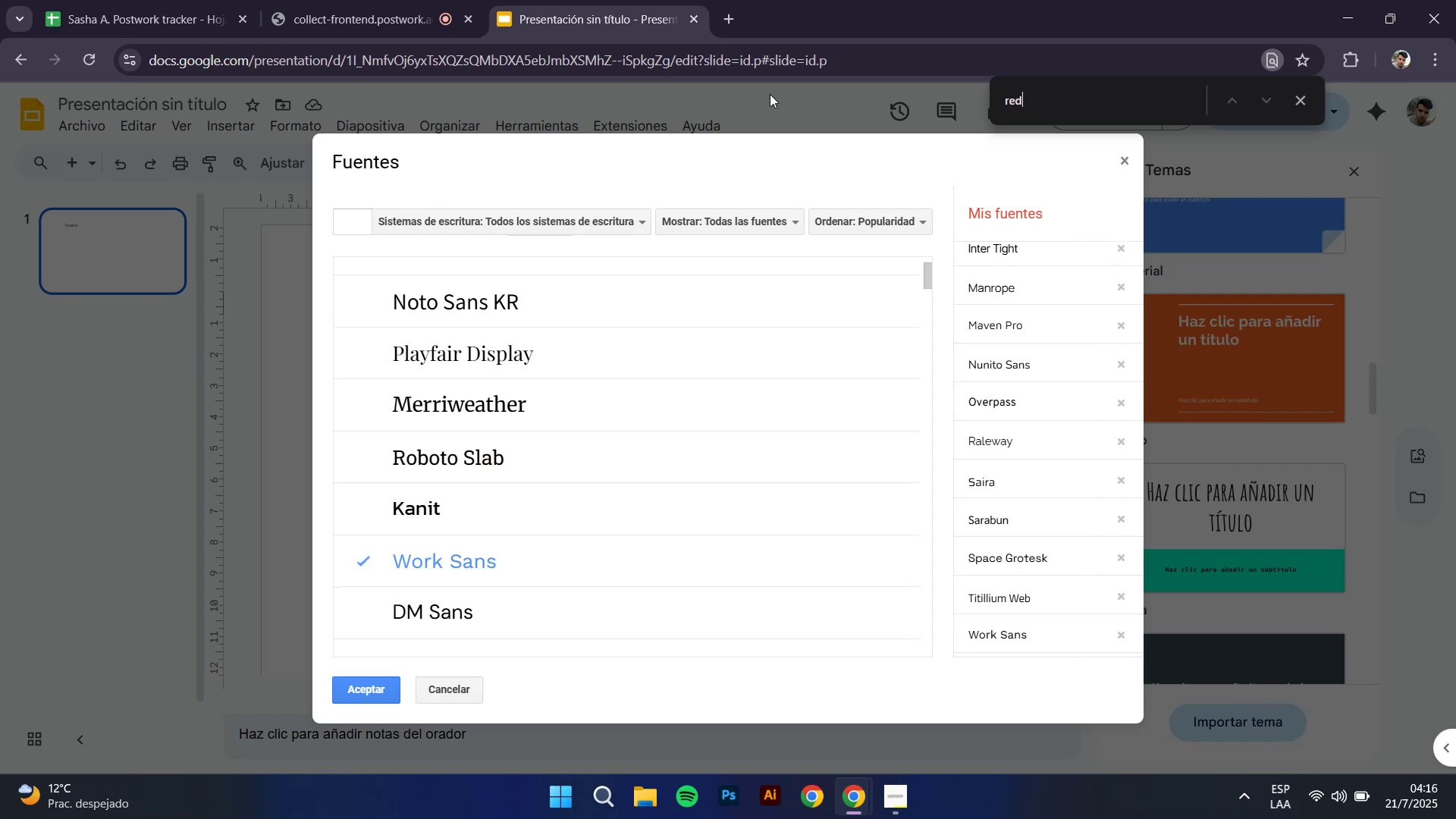 
type(red)
 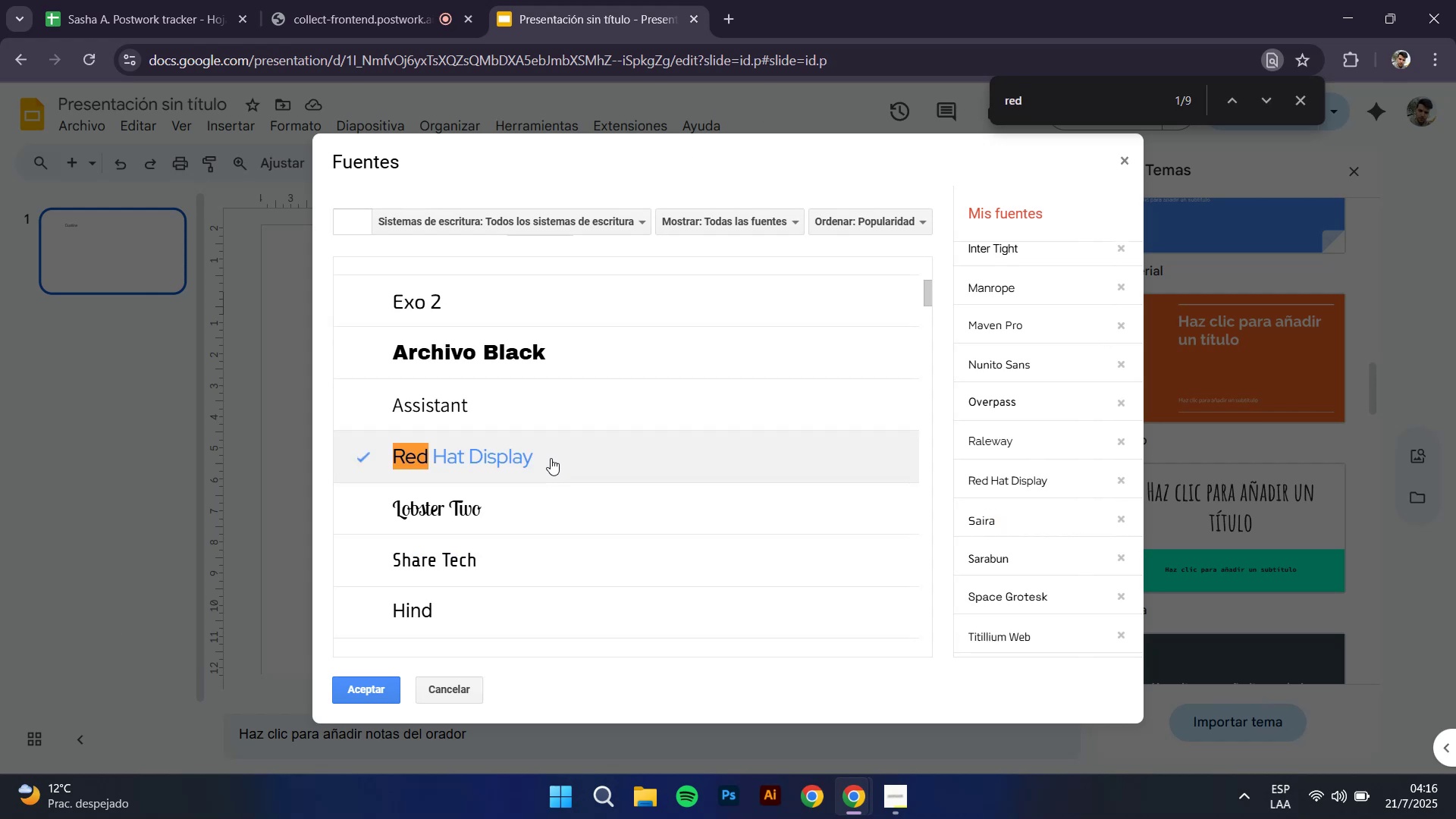 
left_click([382, 683])
 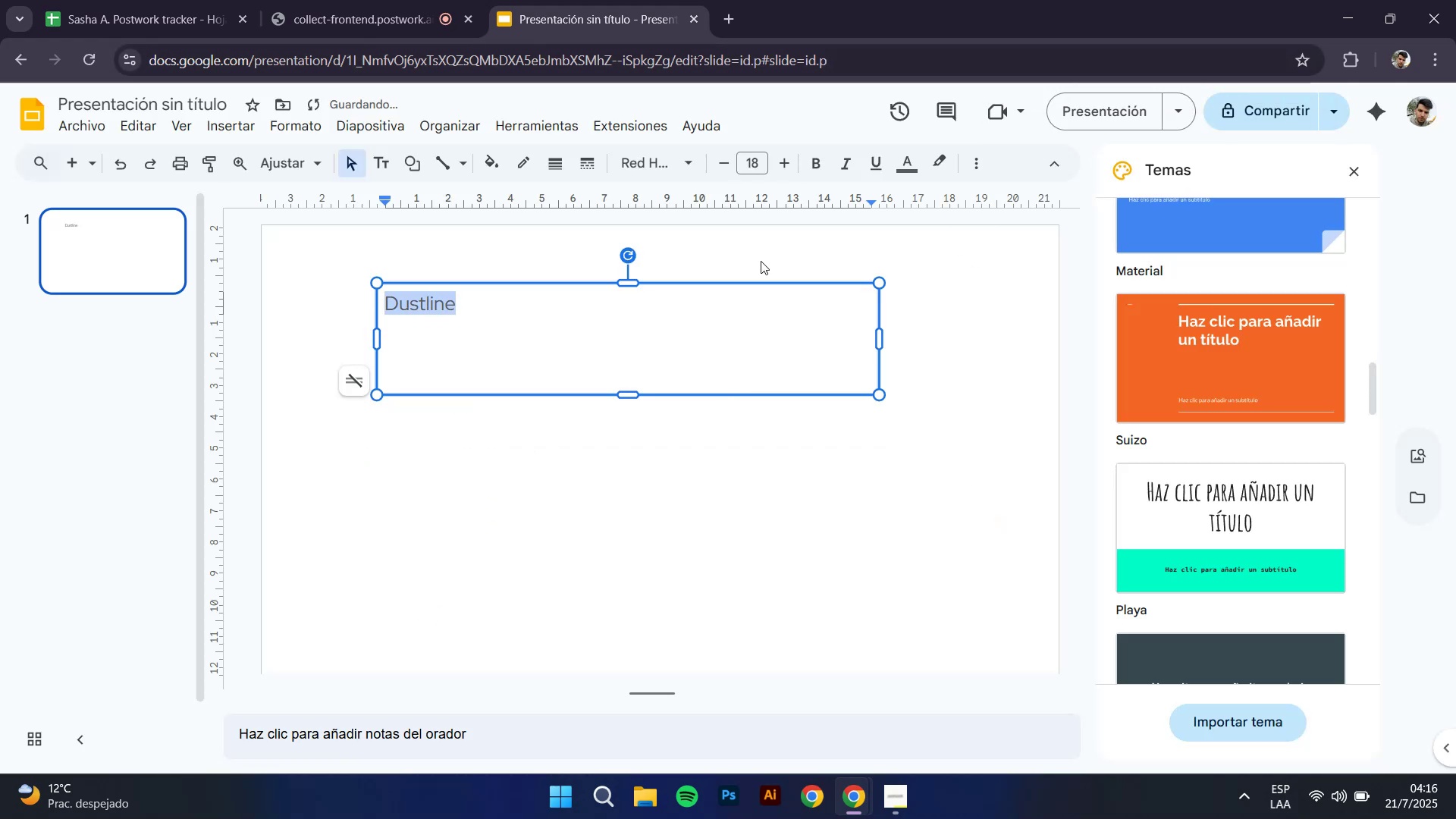 
type(DUSTLINE)
 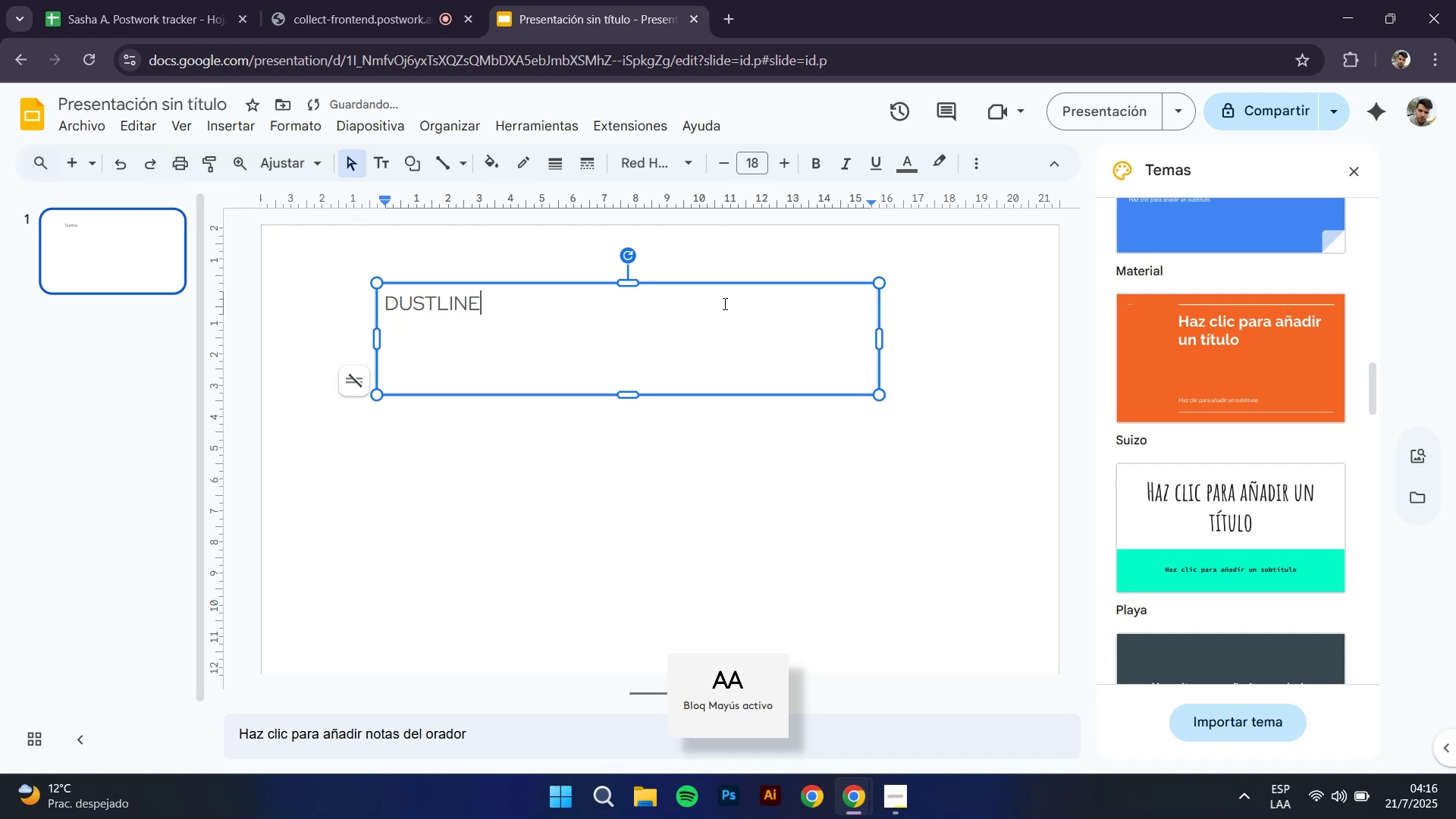 
key(Control+A)
 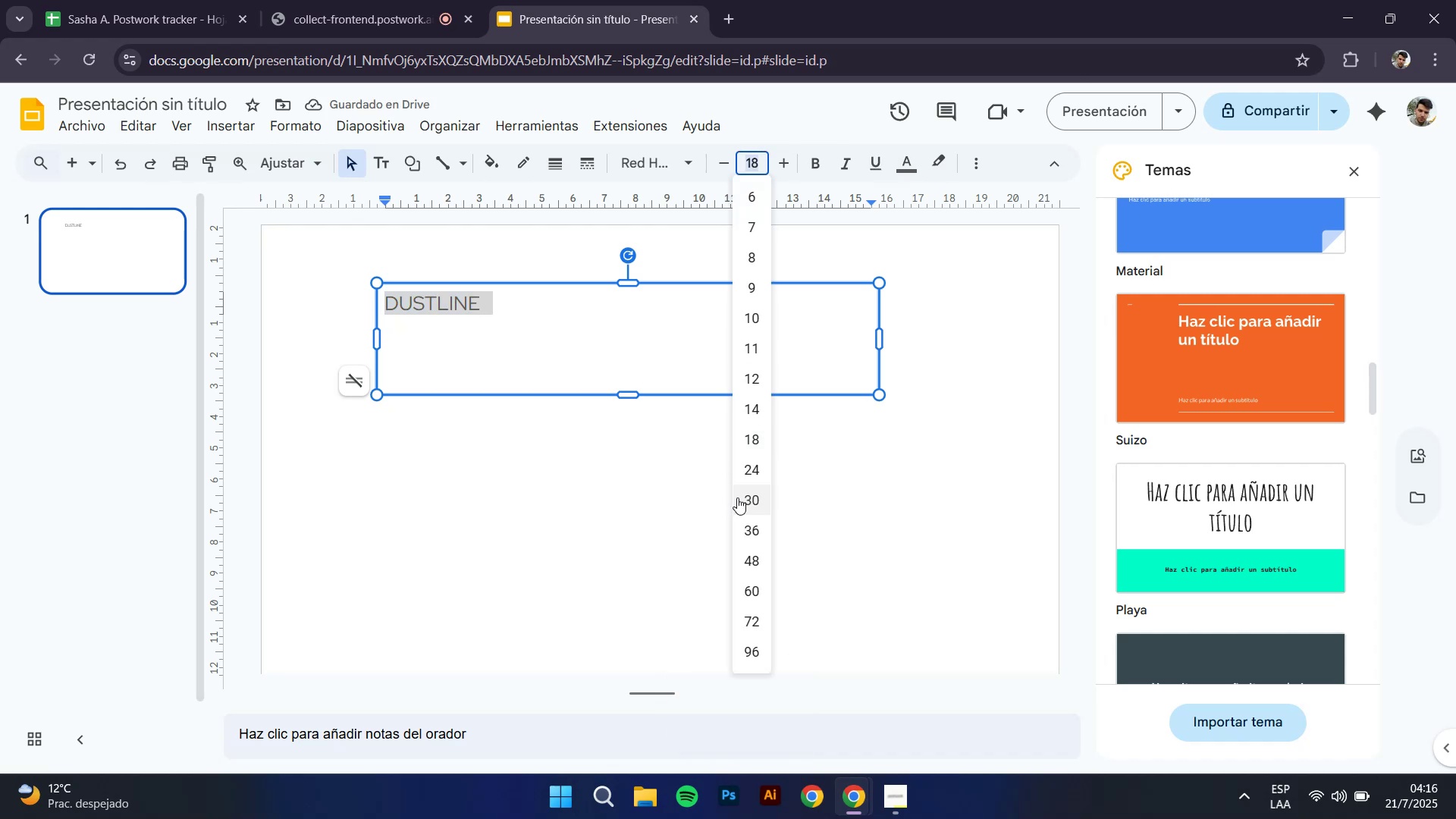 
wait(5.66)
 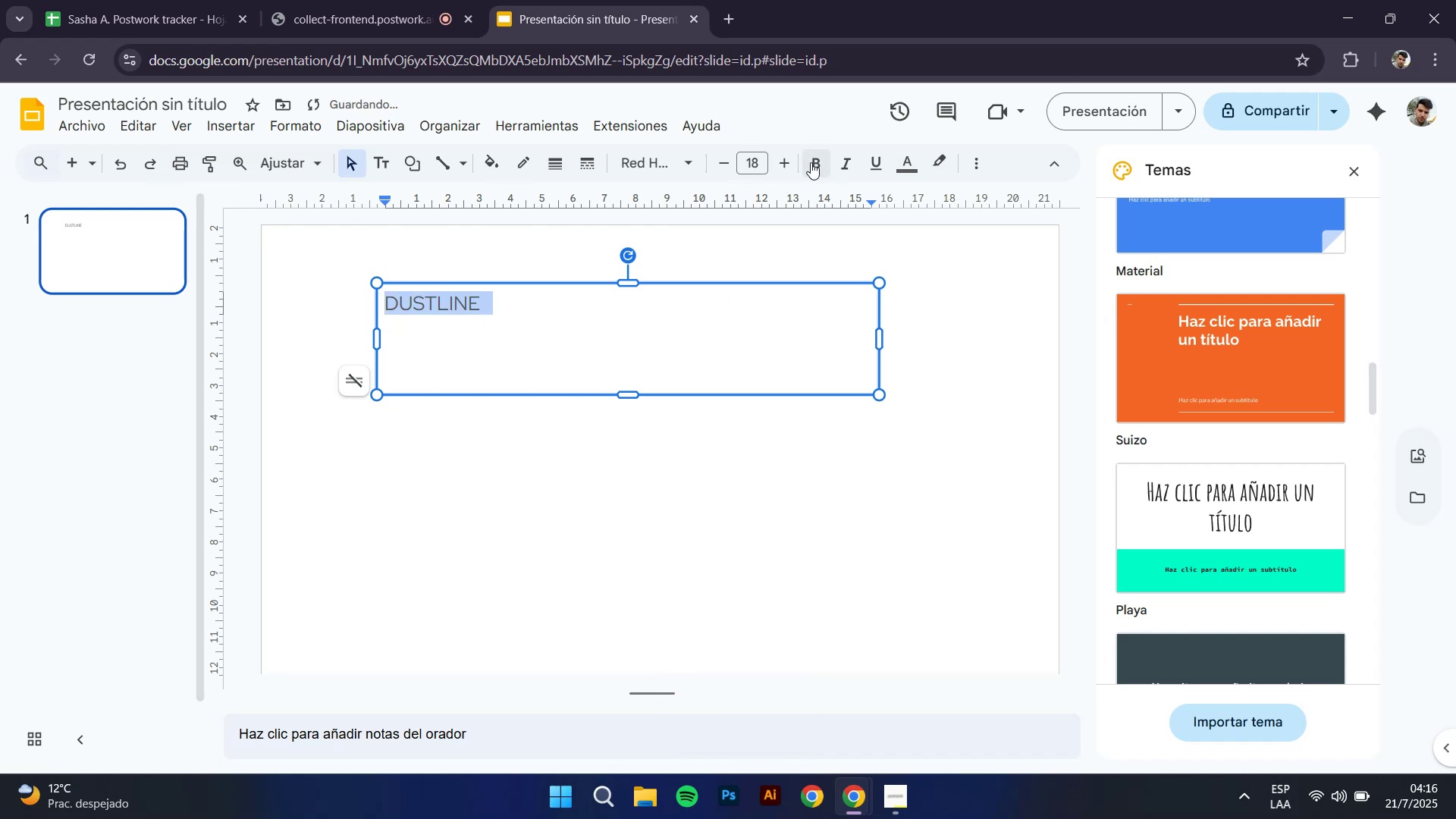 
left_click([638, 316])
 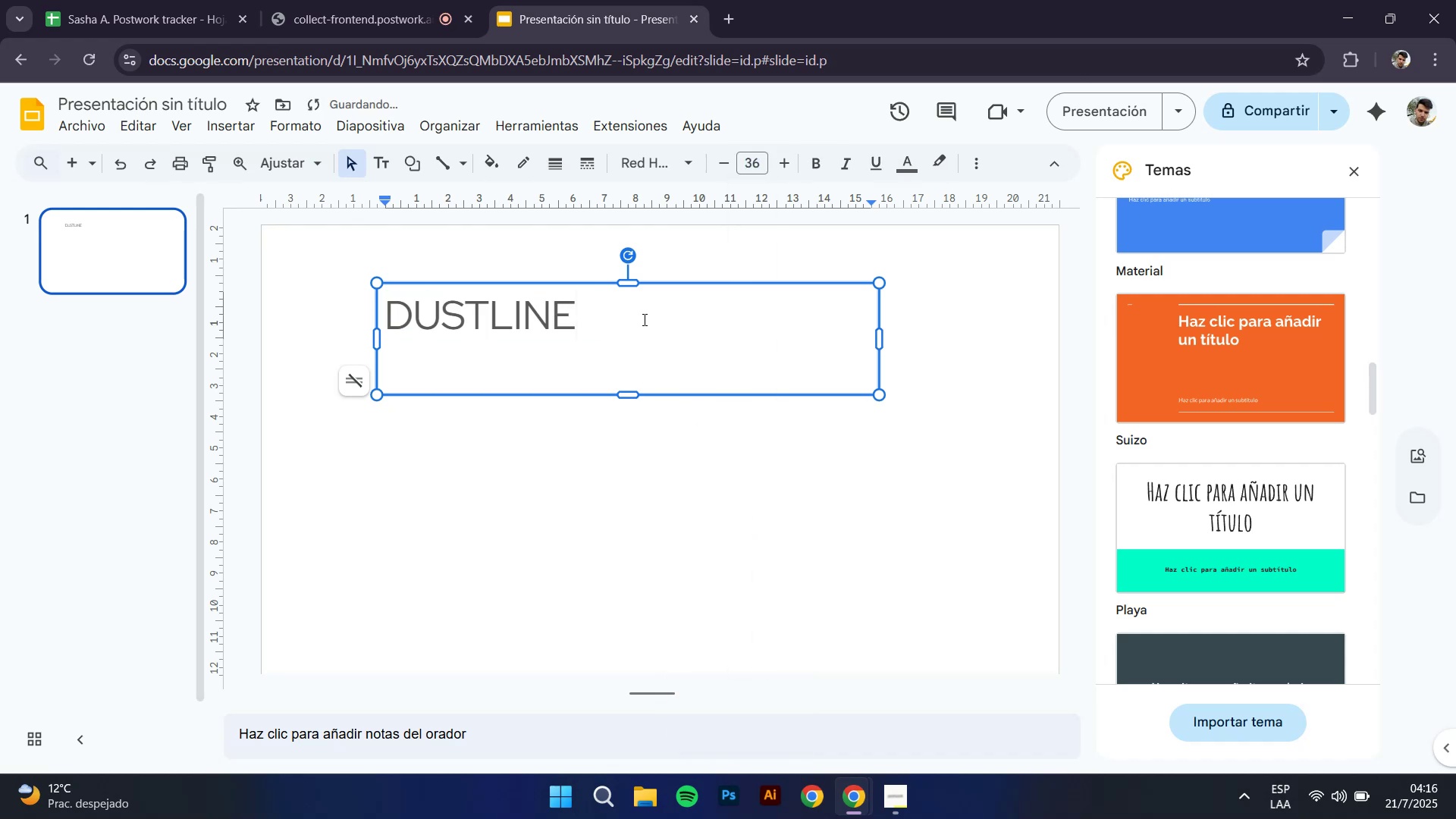 
left_click_drag(start_coordinate=[629, 316], to_coordinate=[284, 294])
 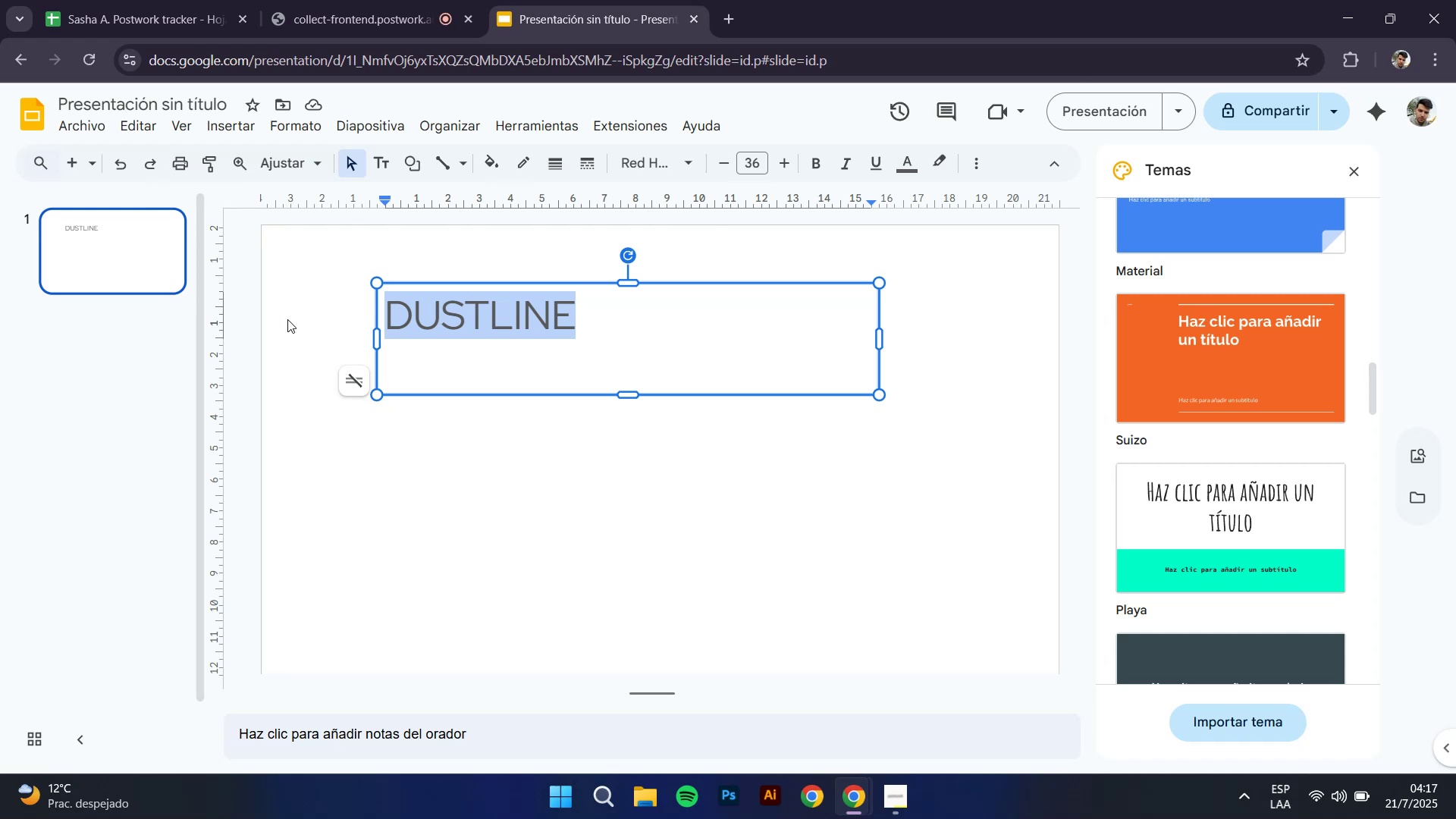 
wait(30.71)
 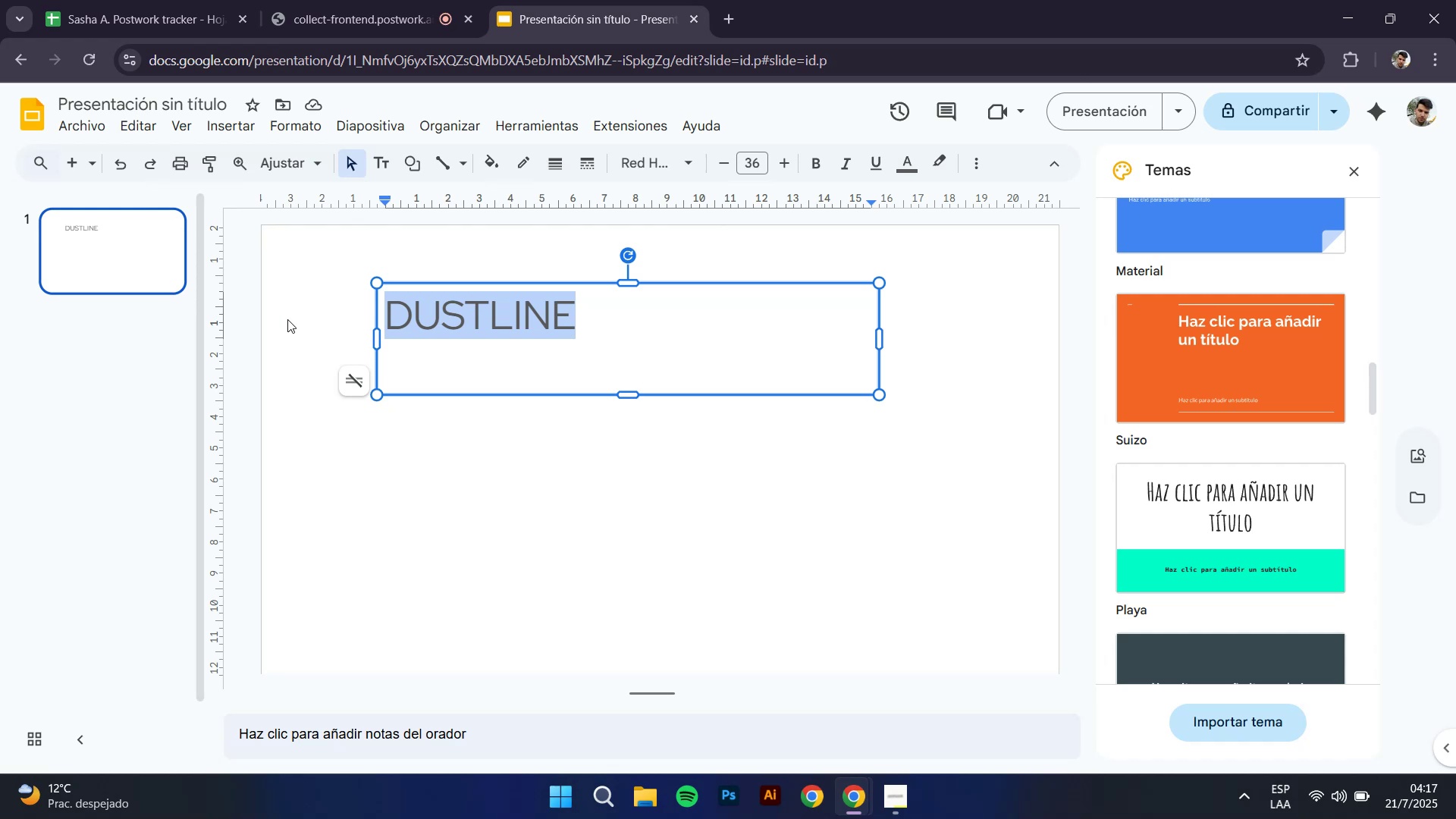 
left_click_drag(start_coordinate=[374, 334], to_coordinate=[261, 367])
 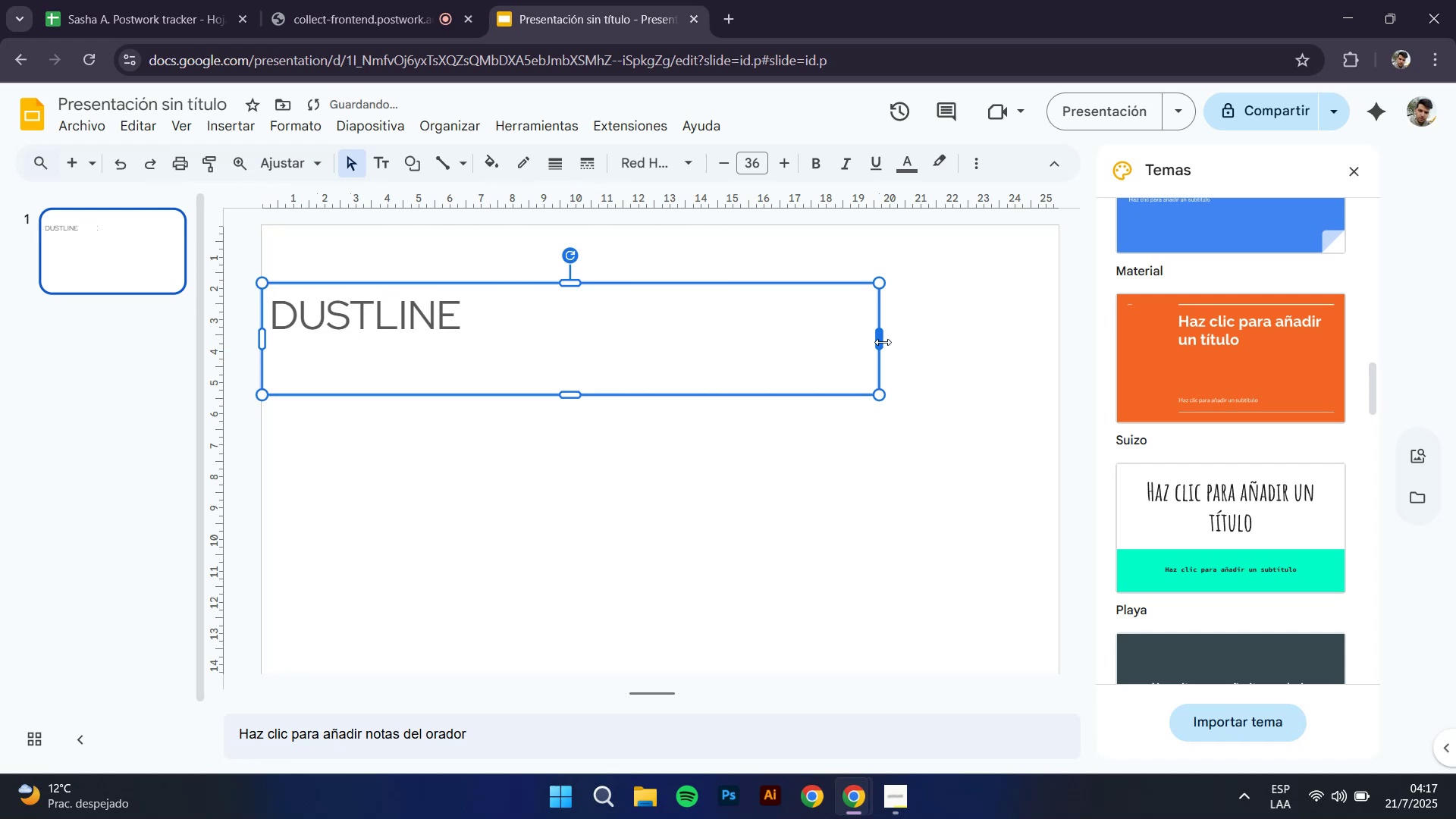 
left_click_drag(start_coordinate=[880, 342], to_coordinate=[1056, 366])
 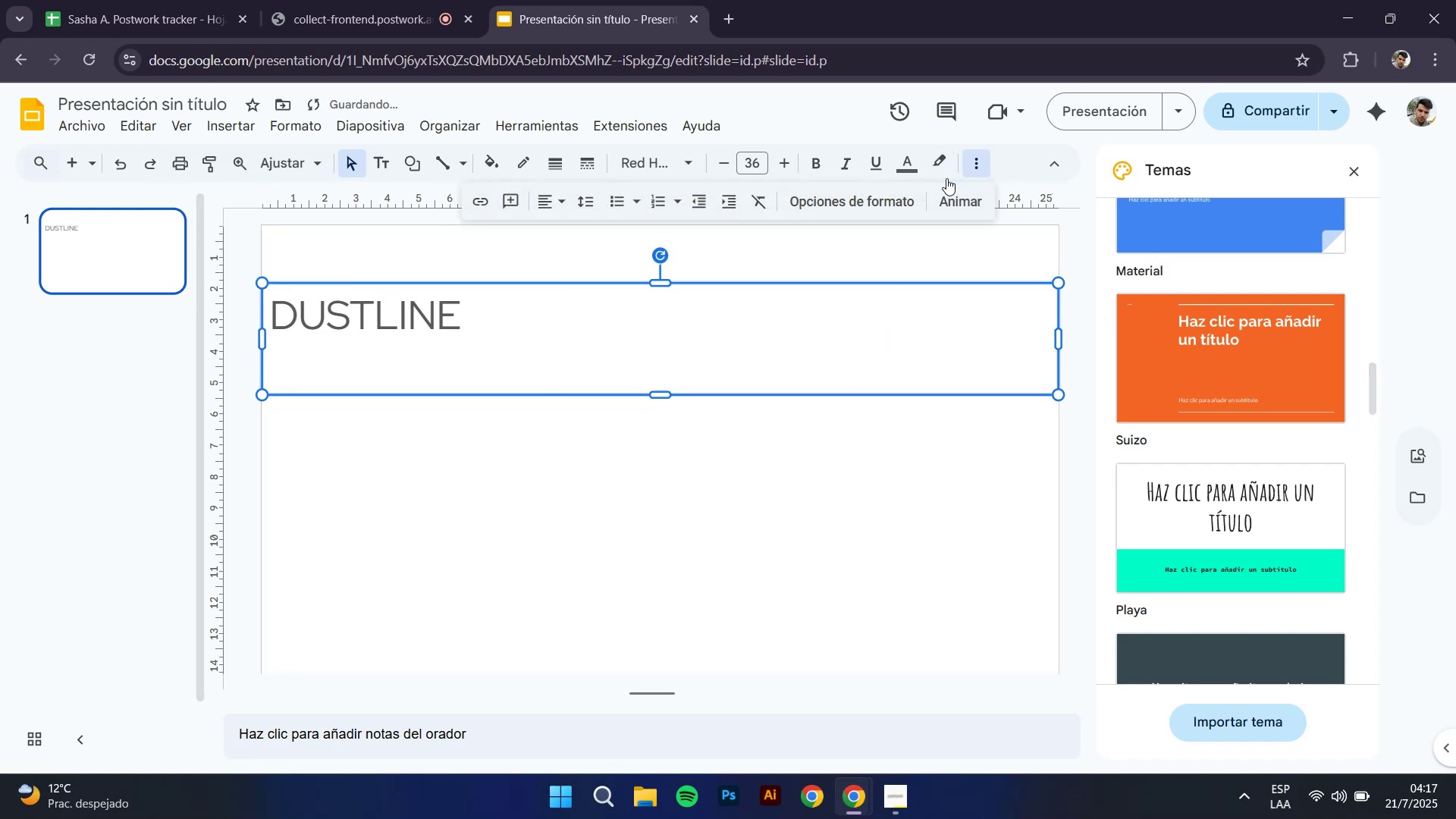 
left_click([551, 199])
 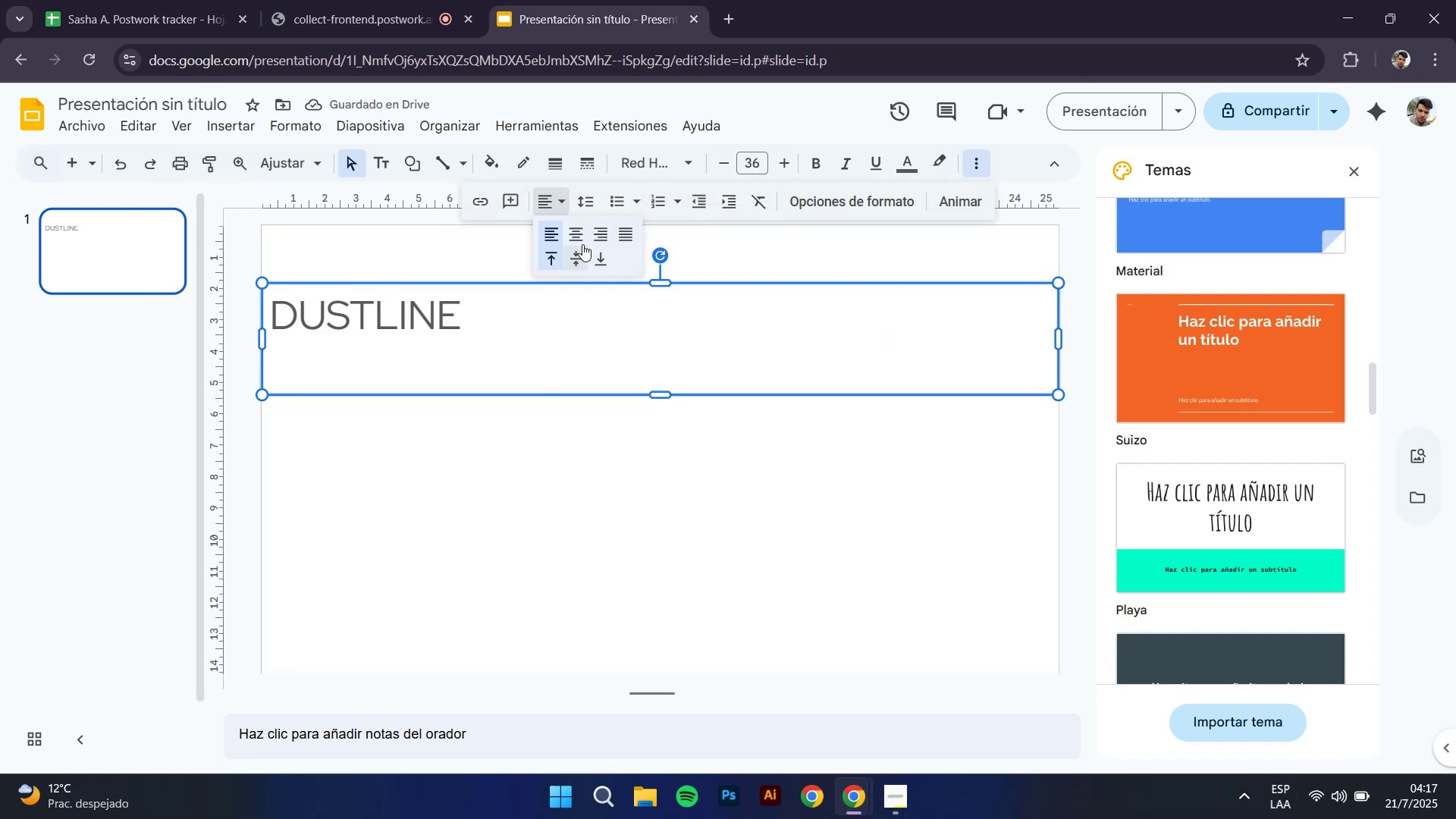 
left_click([580, 235])
 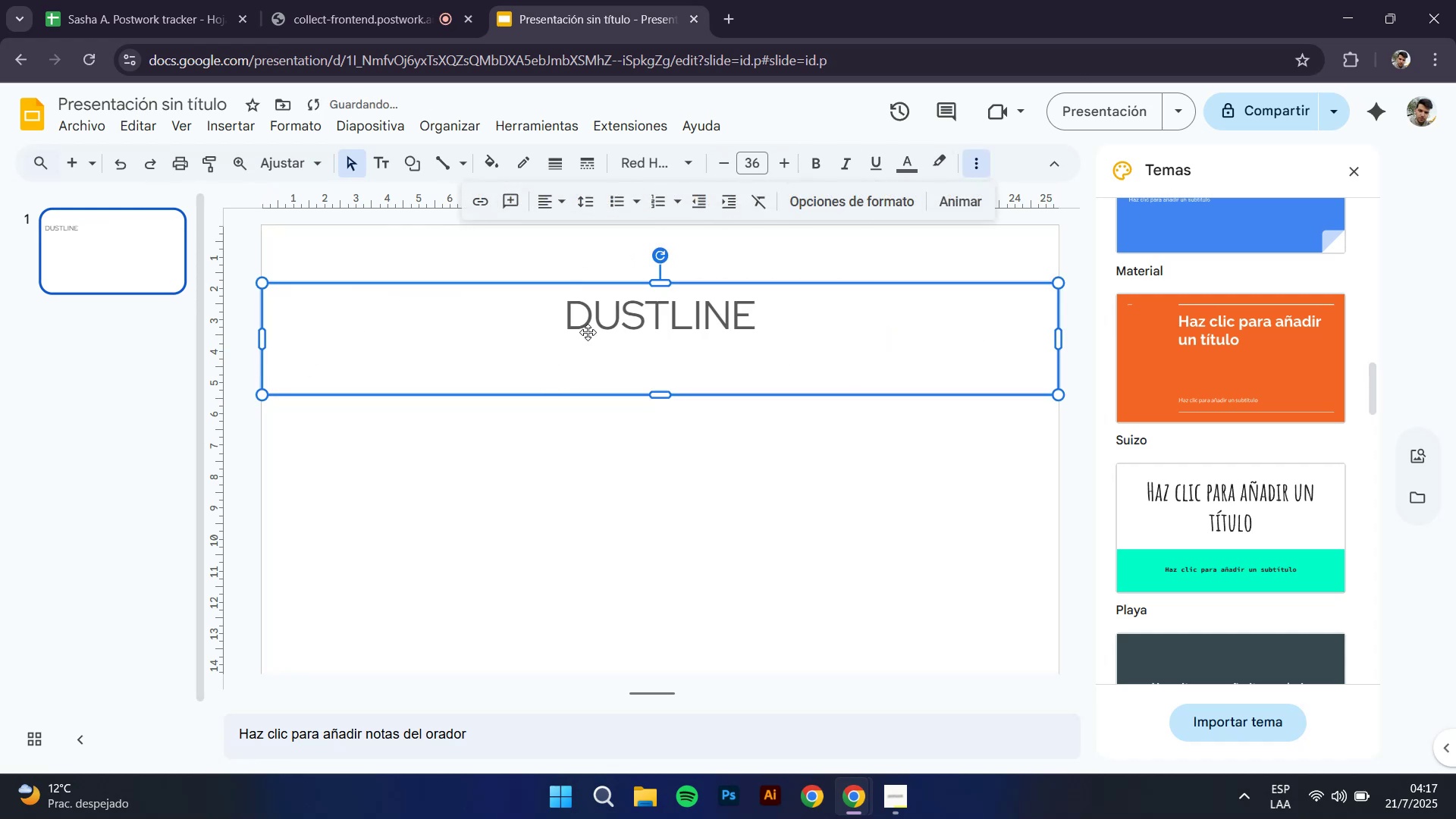 
left_click([595, 329])
 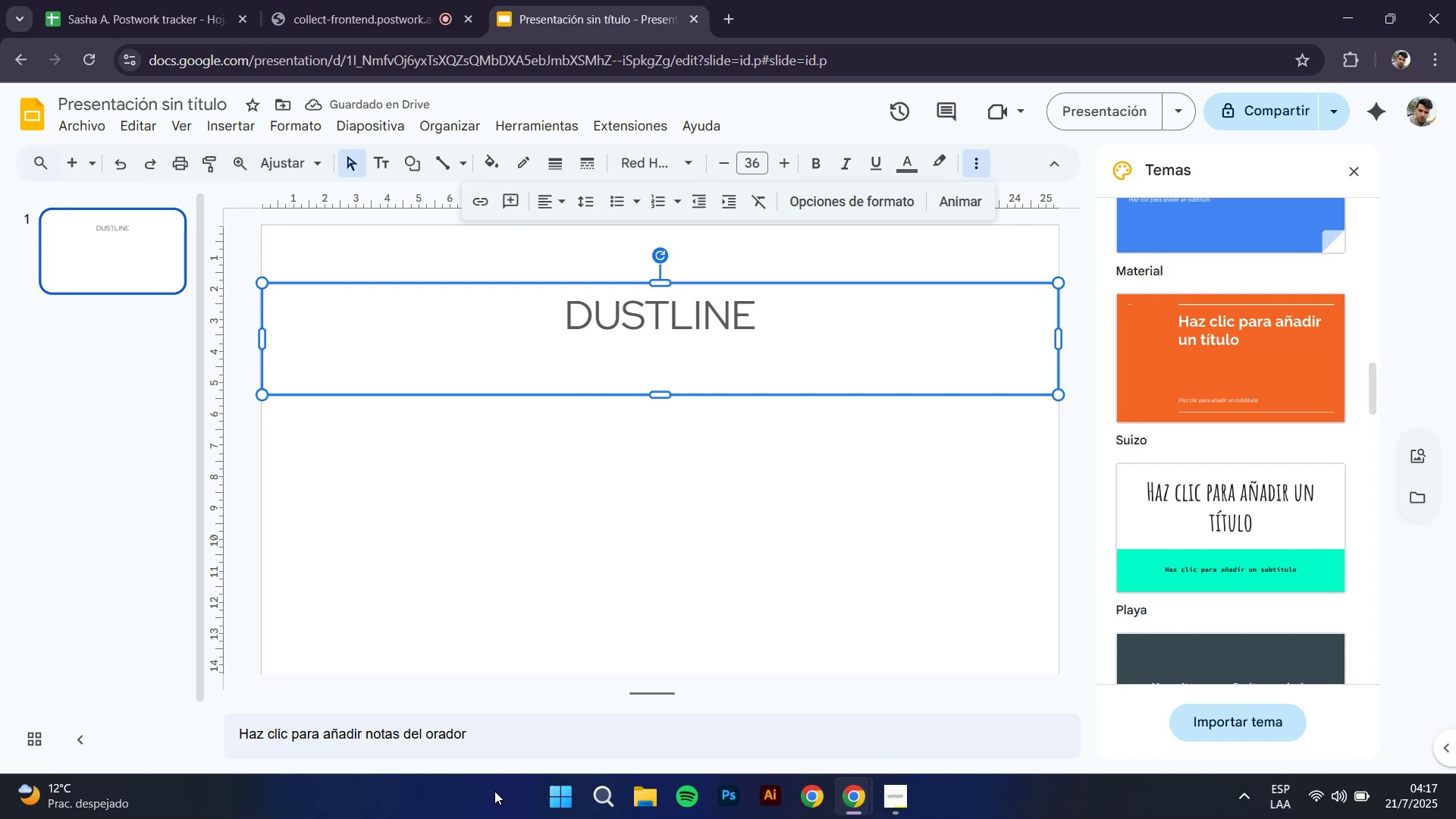 
left_click([733, 333])
 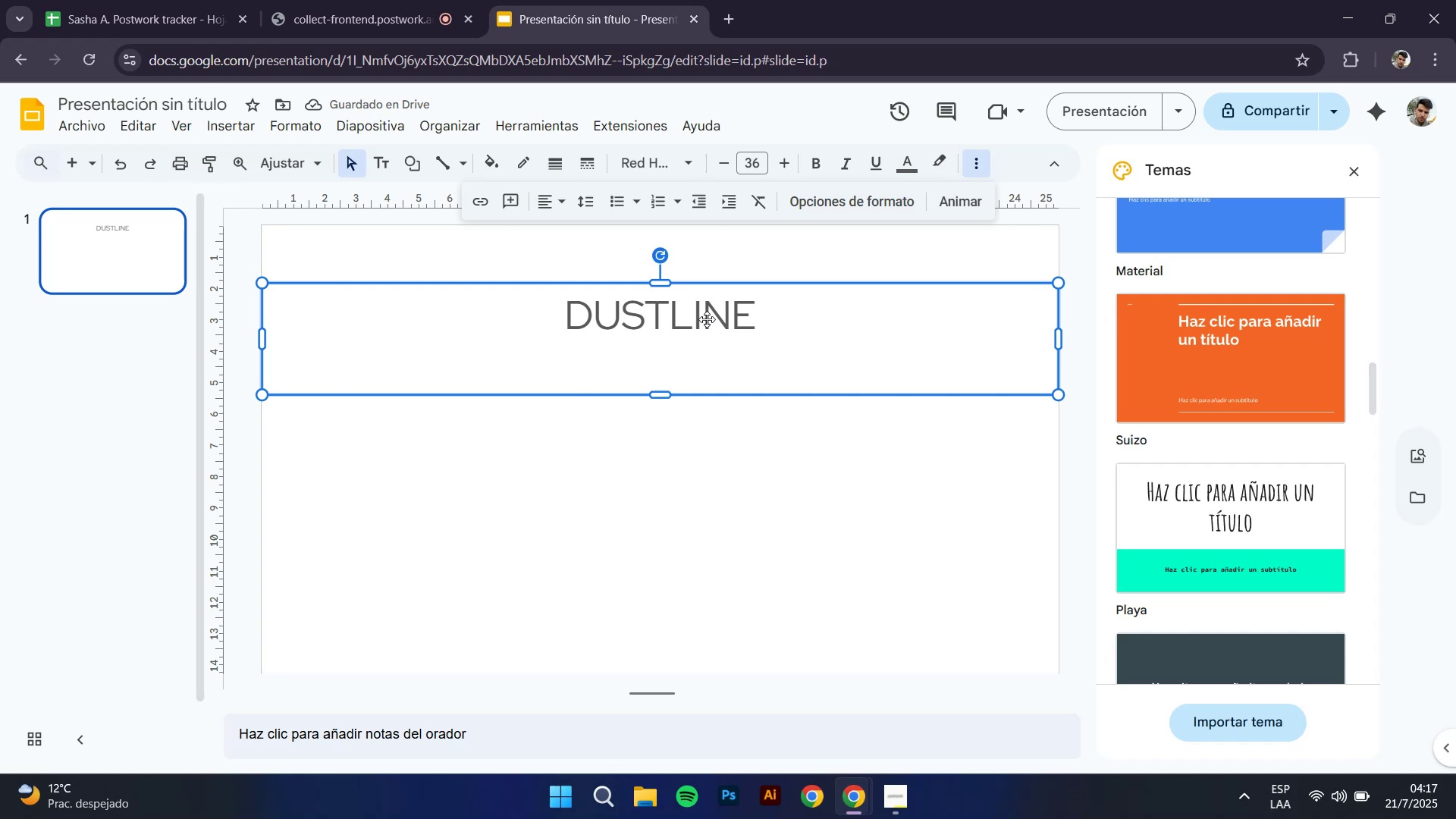 
left_click([673, 308])
 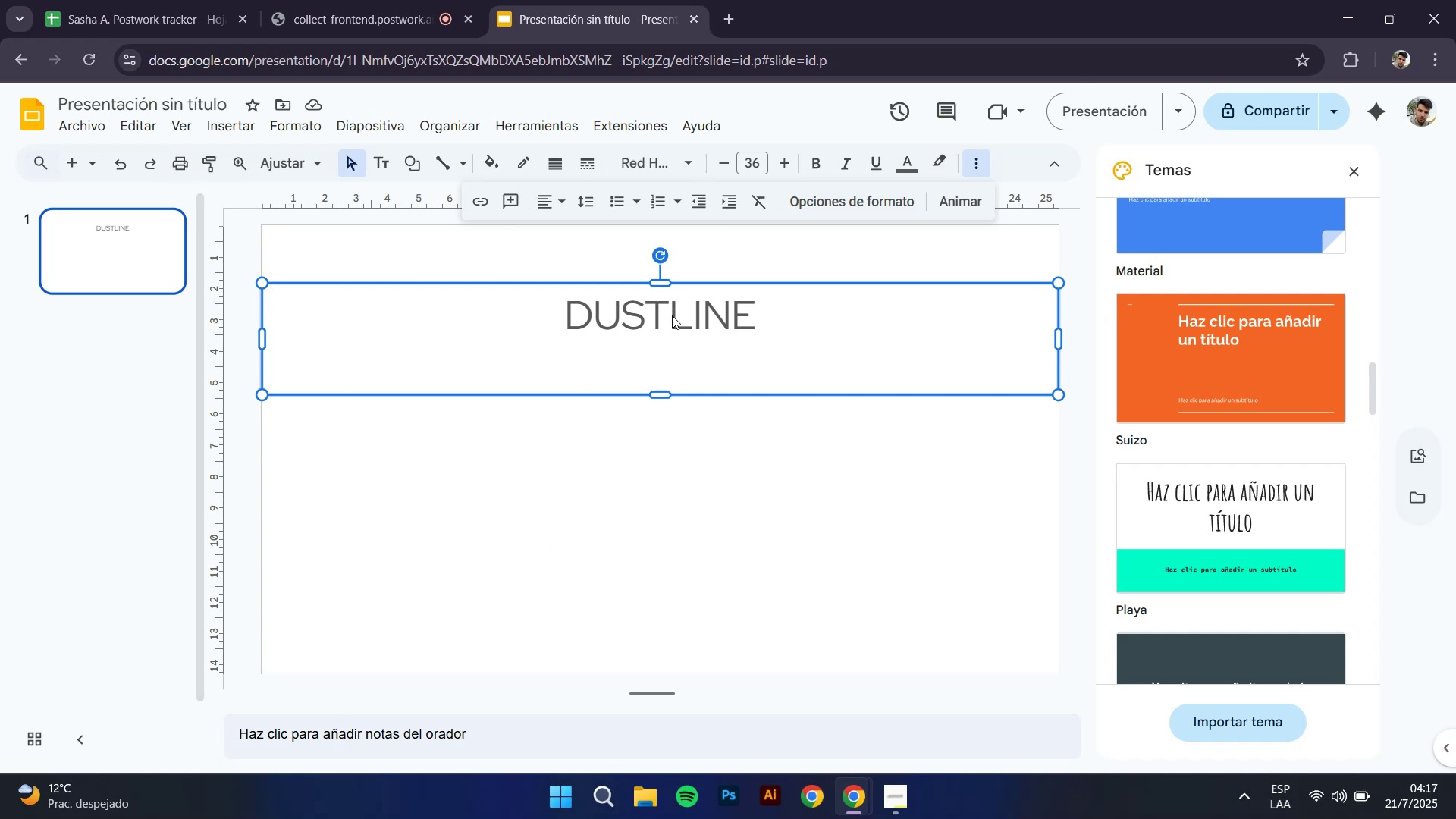 
left_click([671, 315])
 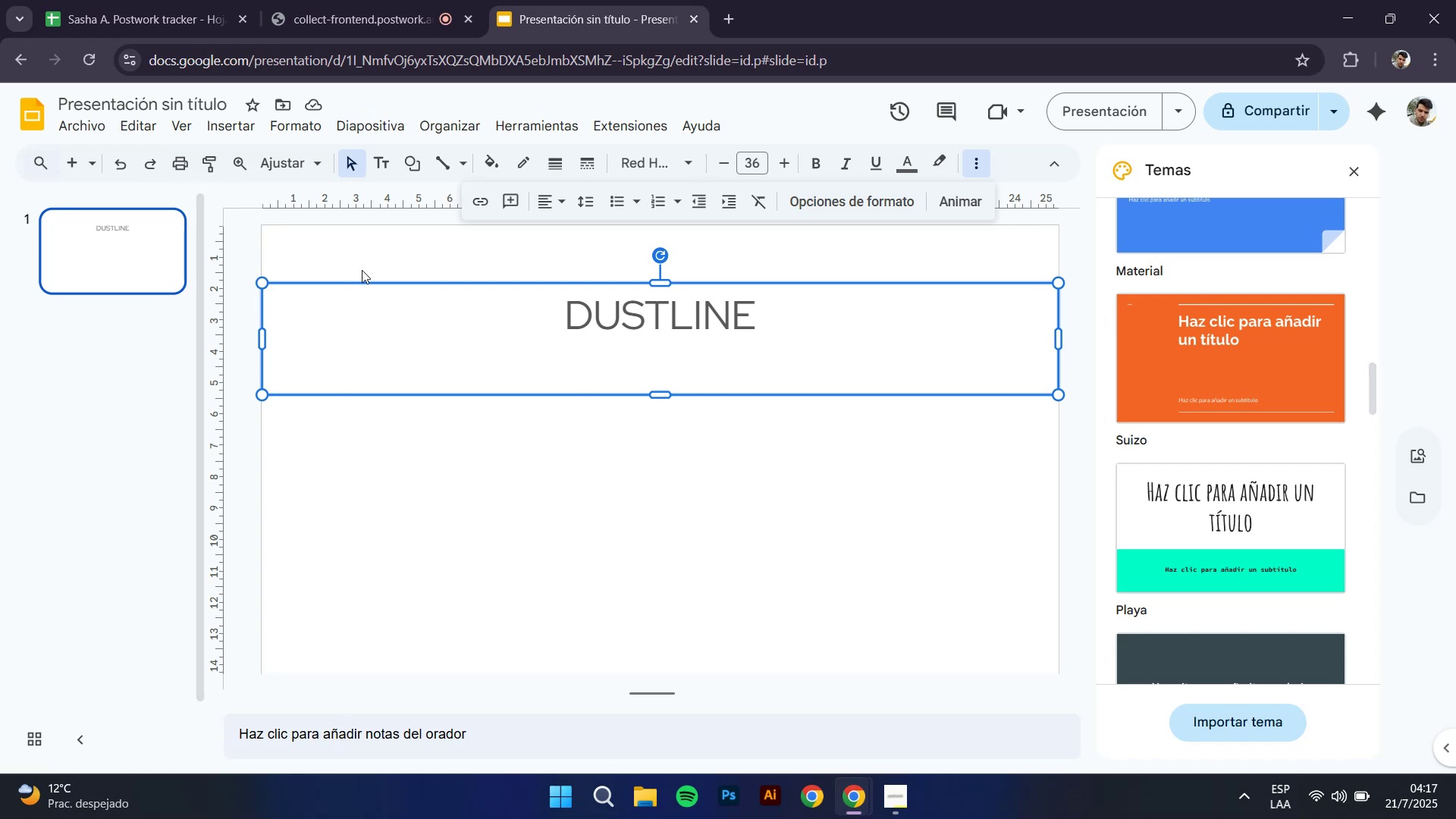 
left_click([358, 244])
 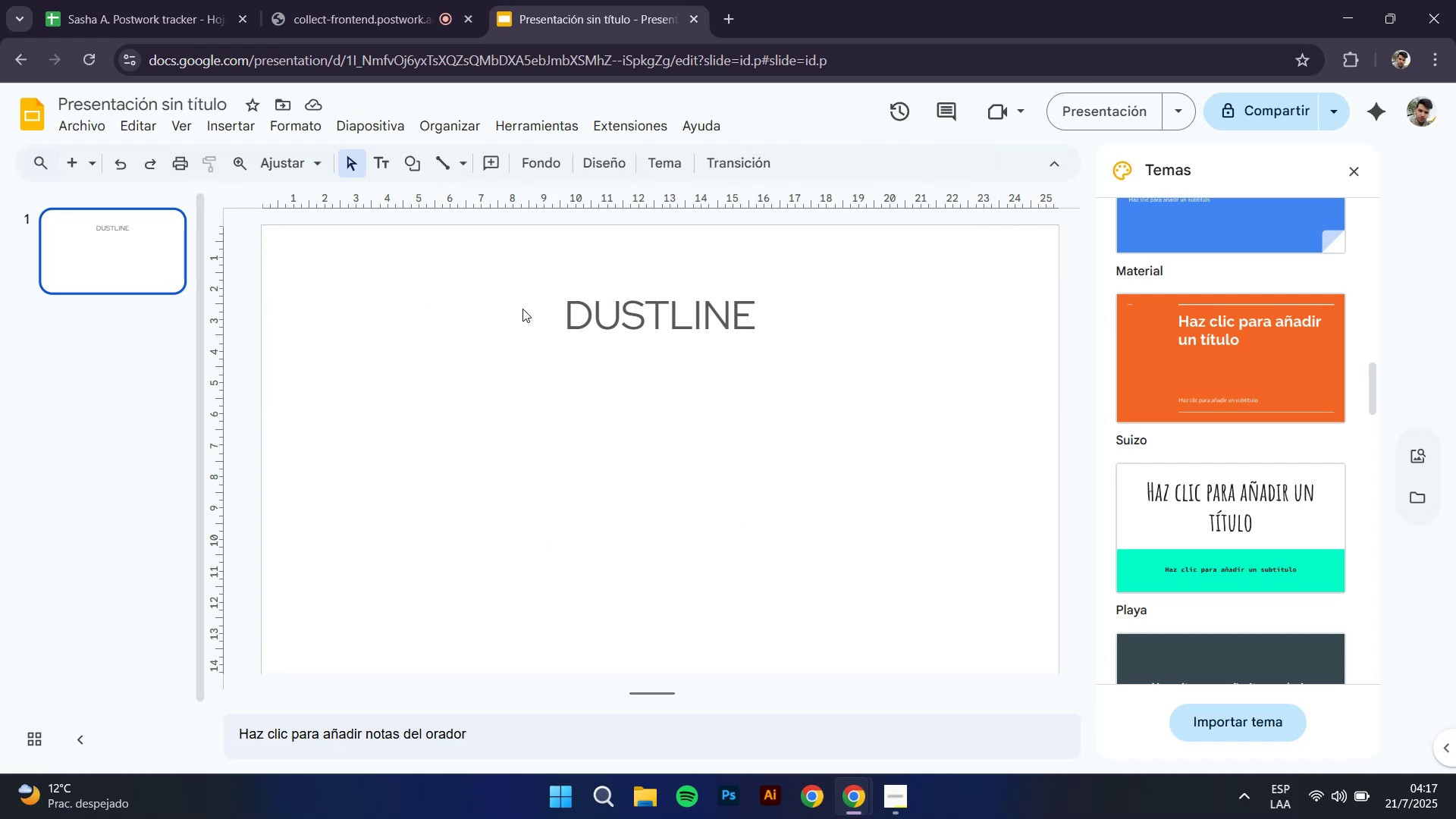 
left_click([606, 308])
 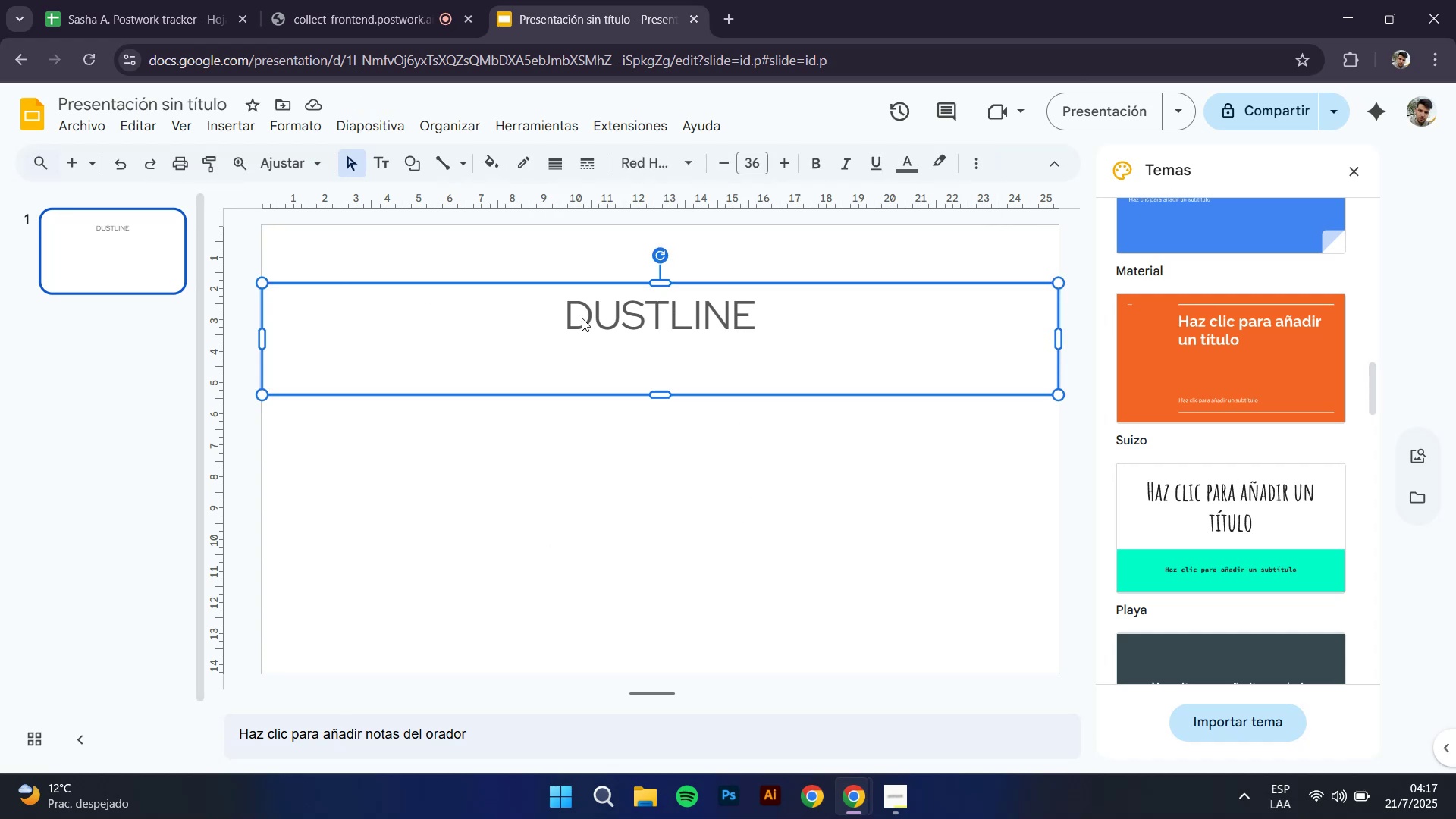 
double_click([582, 318])
 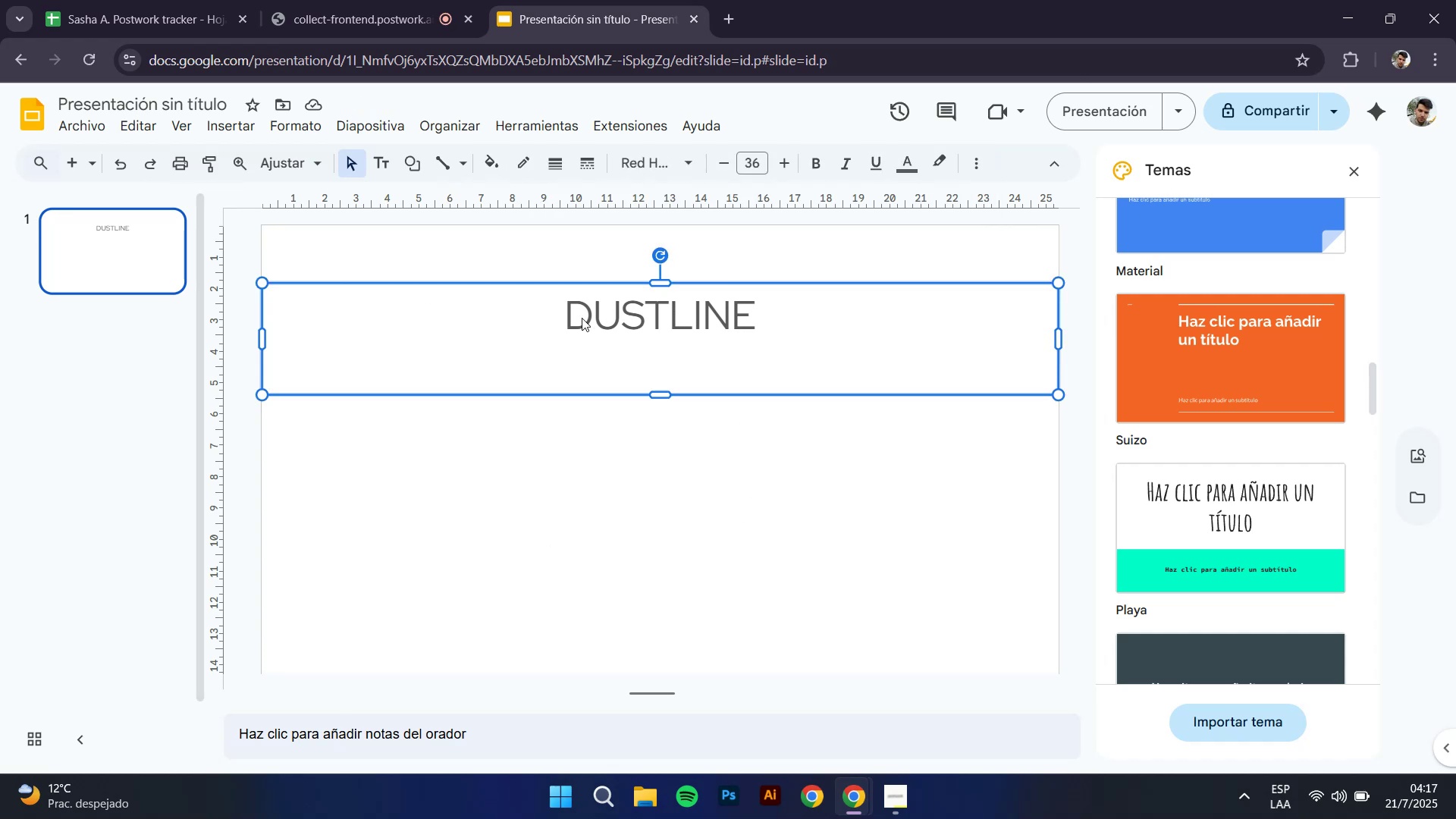 
left_click([582, 318])
 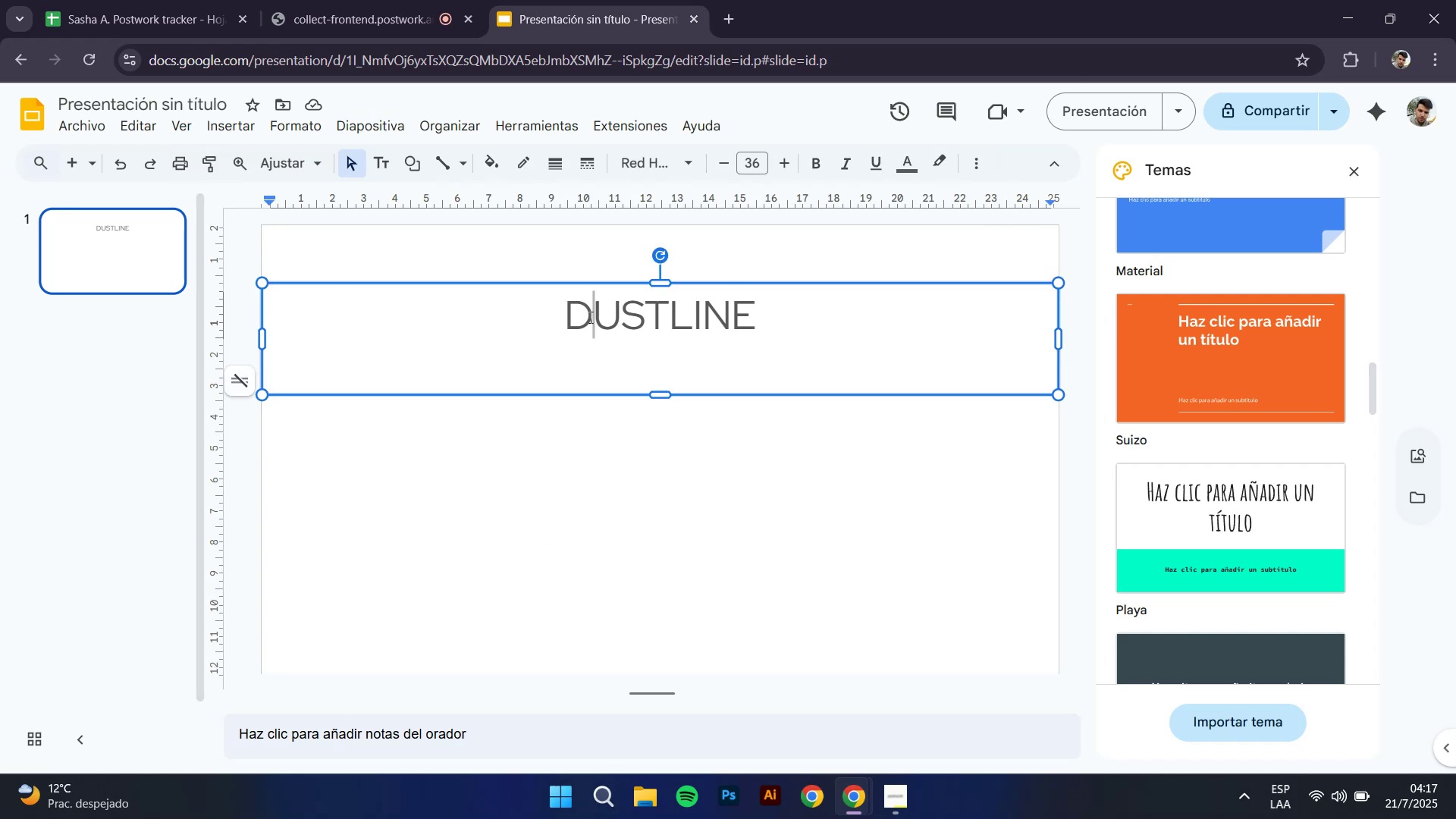 
left_click_drag(start_coordinate=[557, 316], to_coordinate=[849, 344])
 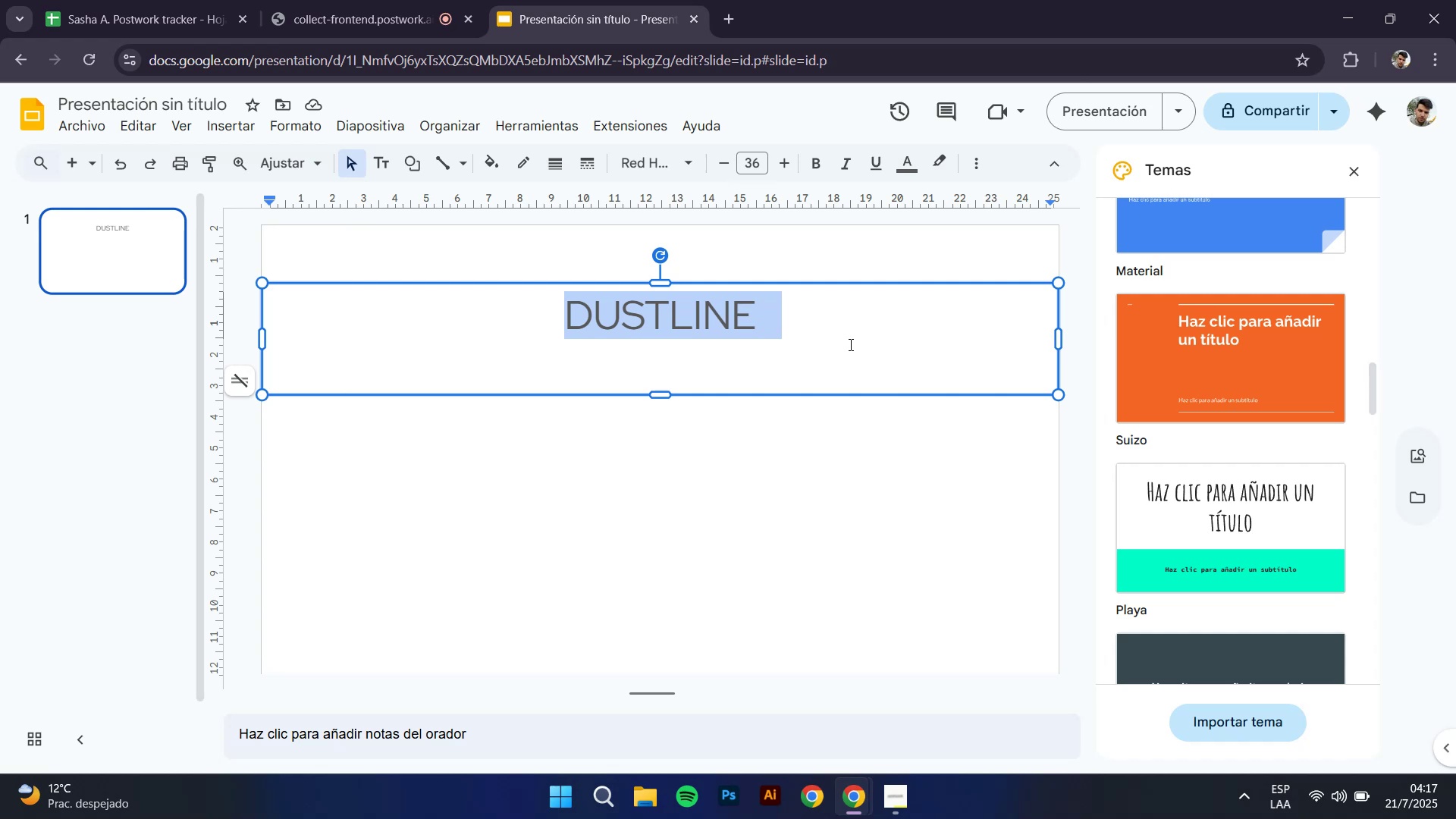 
wait(8.63)
 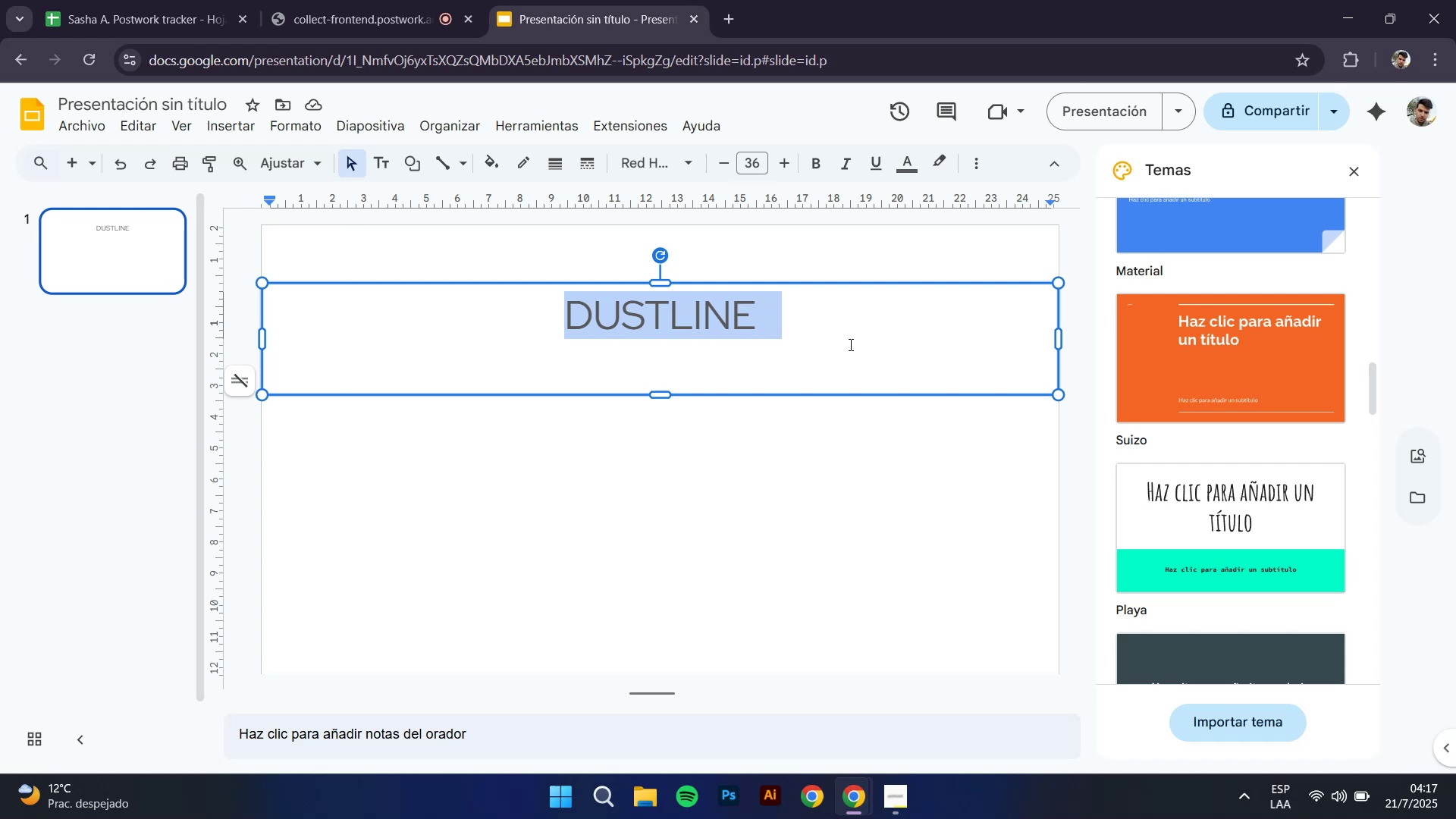 
left_click([678, 166])
 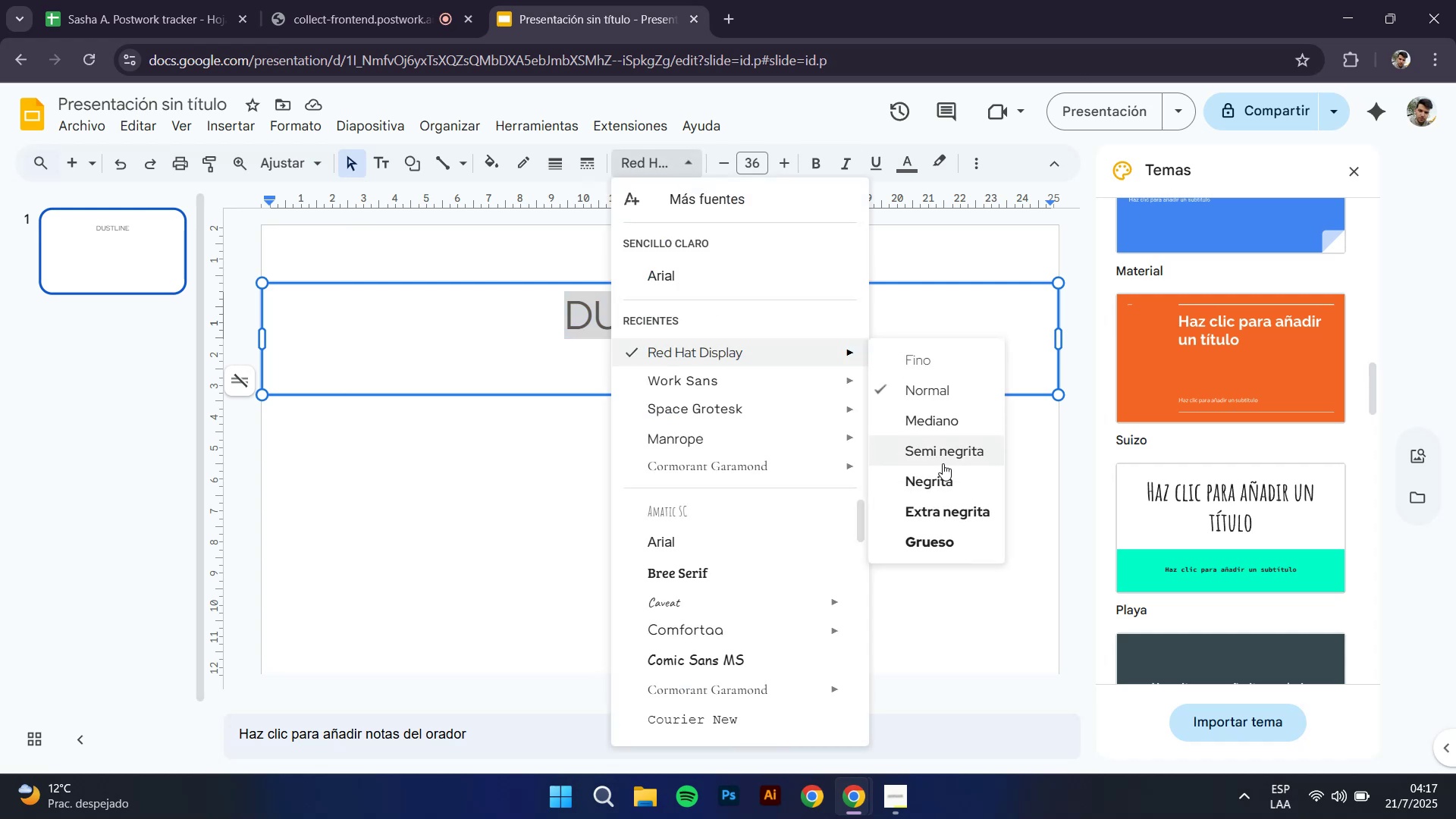 
left_click([949, 451])
 